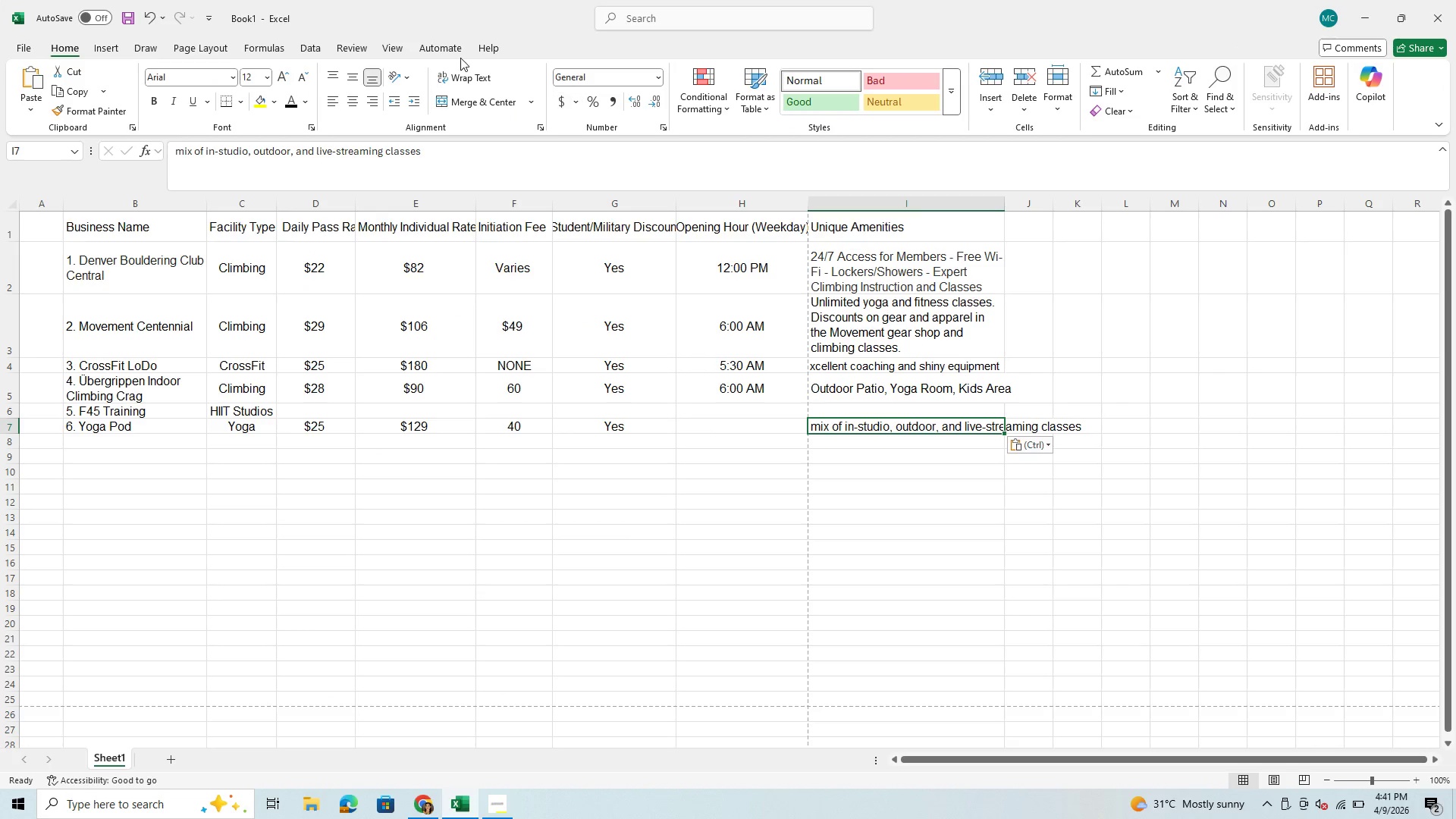 
left_click([459, 76])
 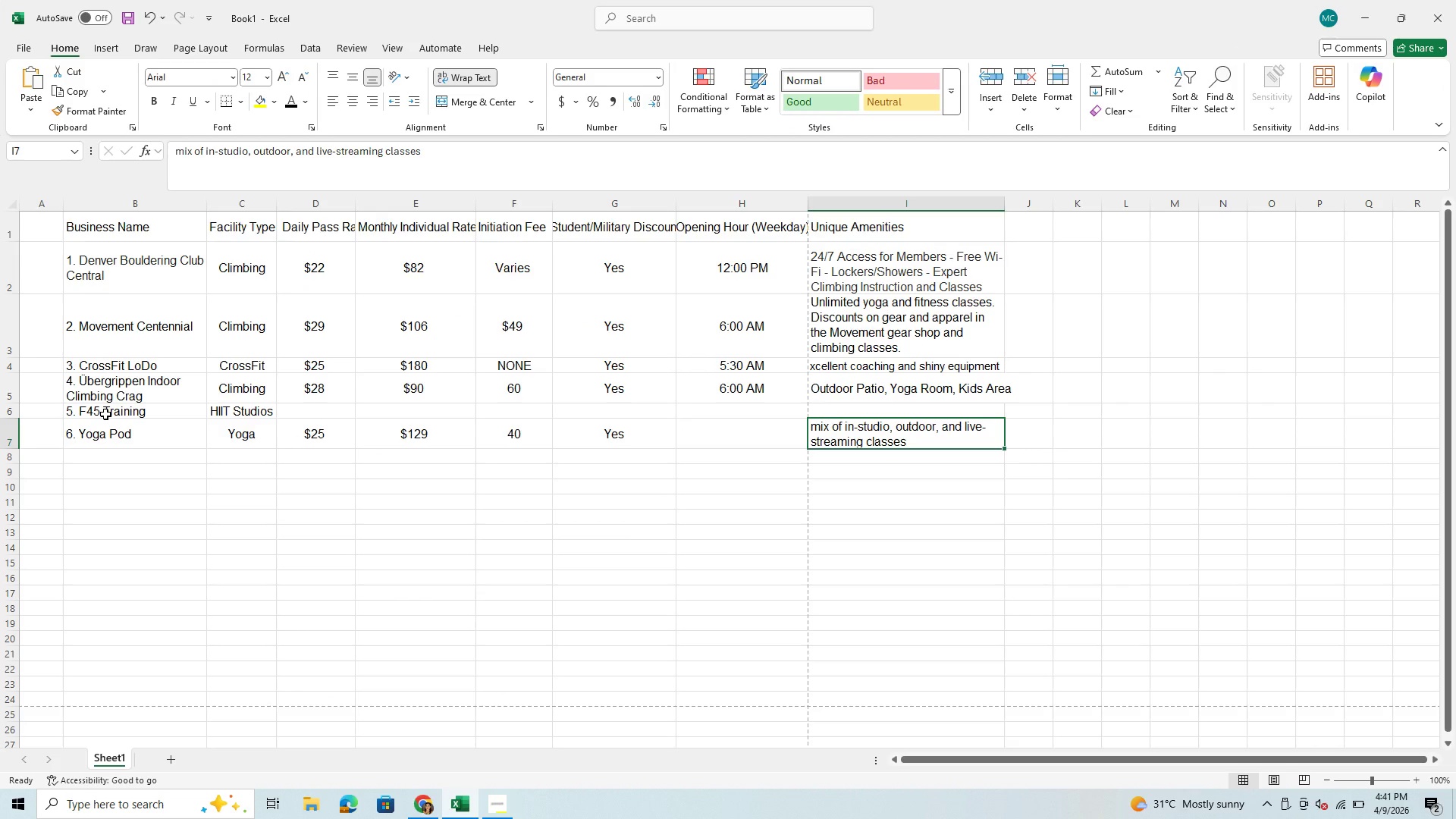 
wait(8.16)
 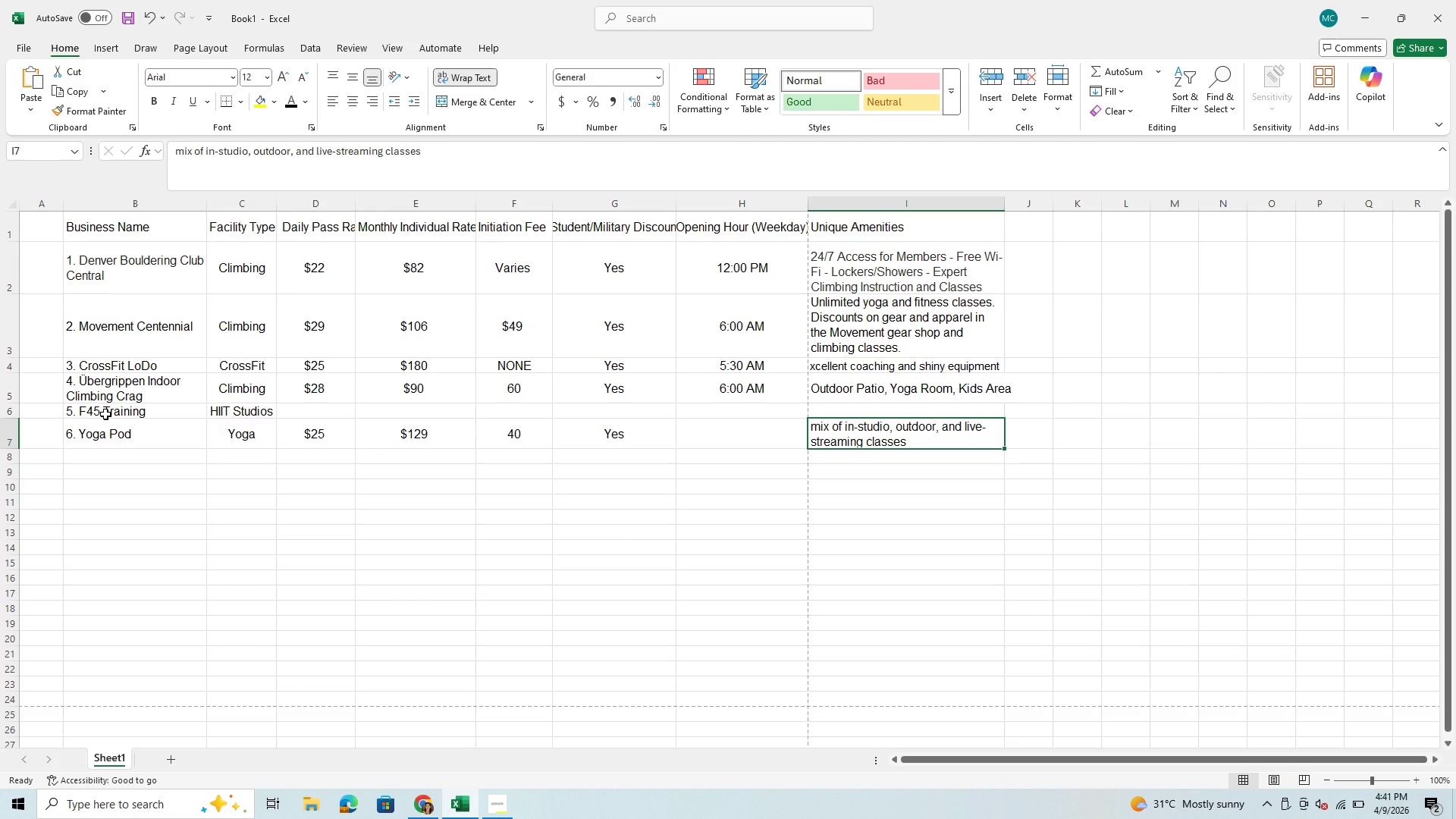 
left_click([118, 409])
 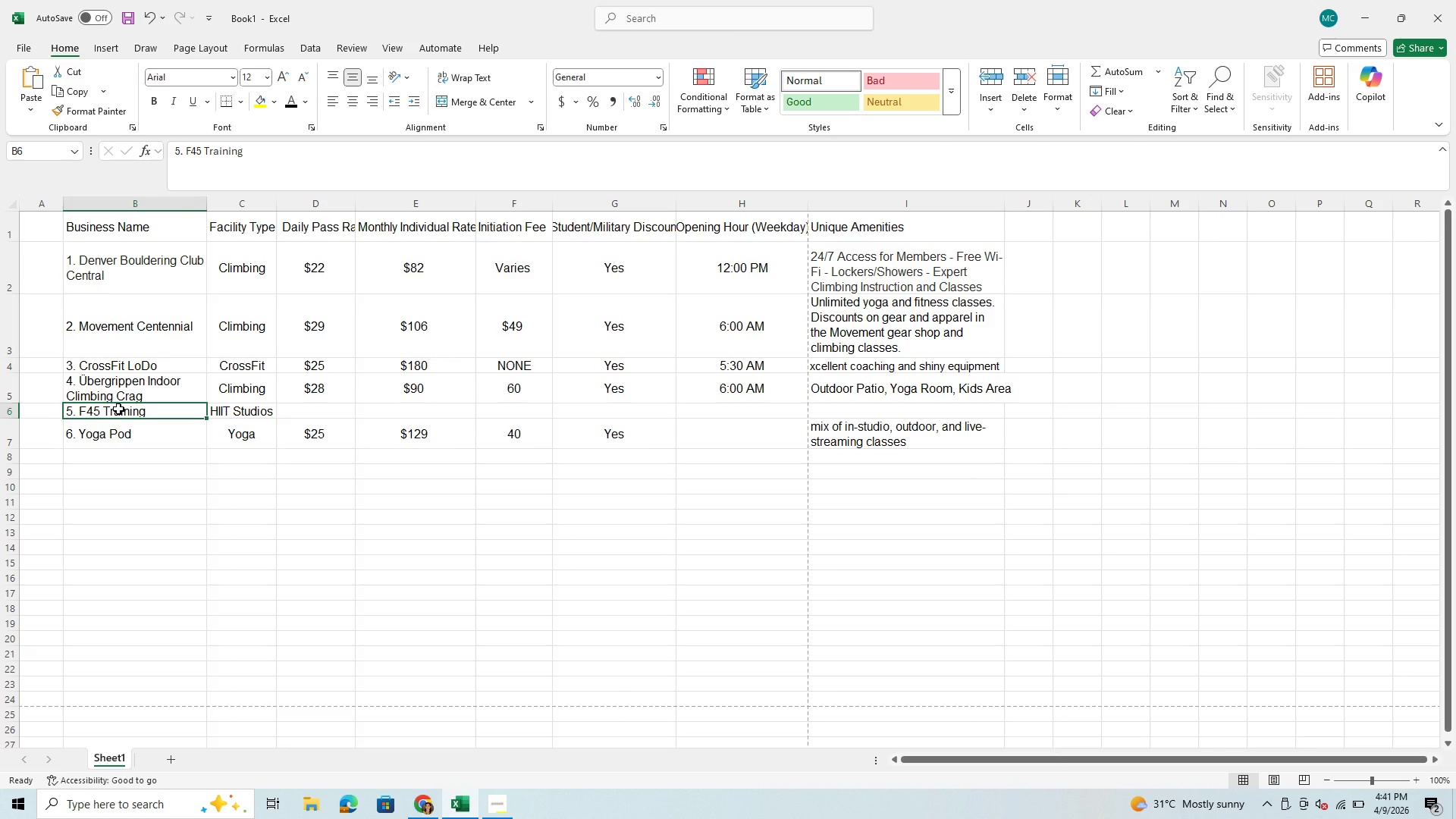 
key(Control+C)
 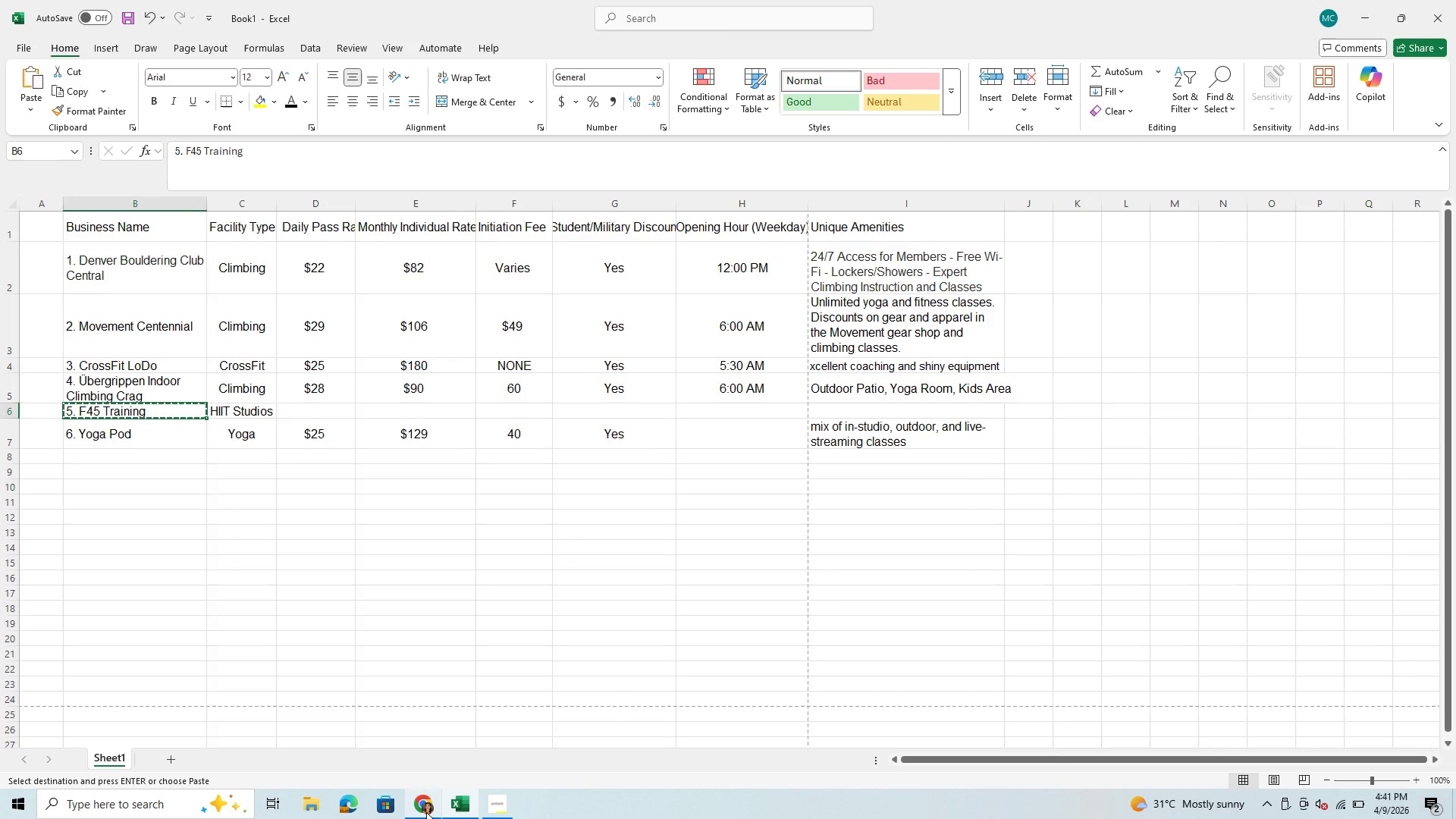 
left_click([426, 812])
 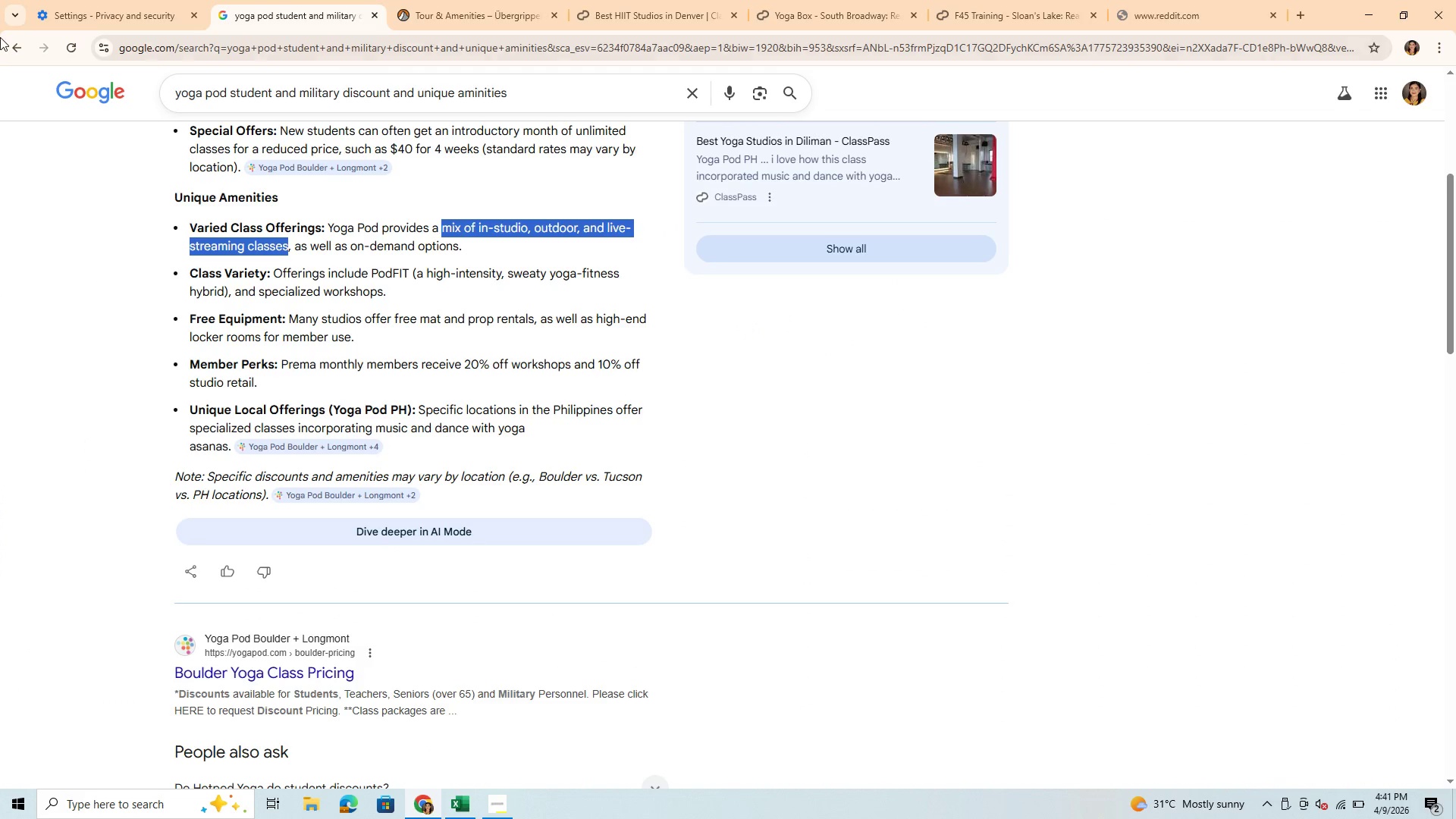 
left_click([11, 46])
 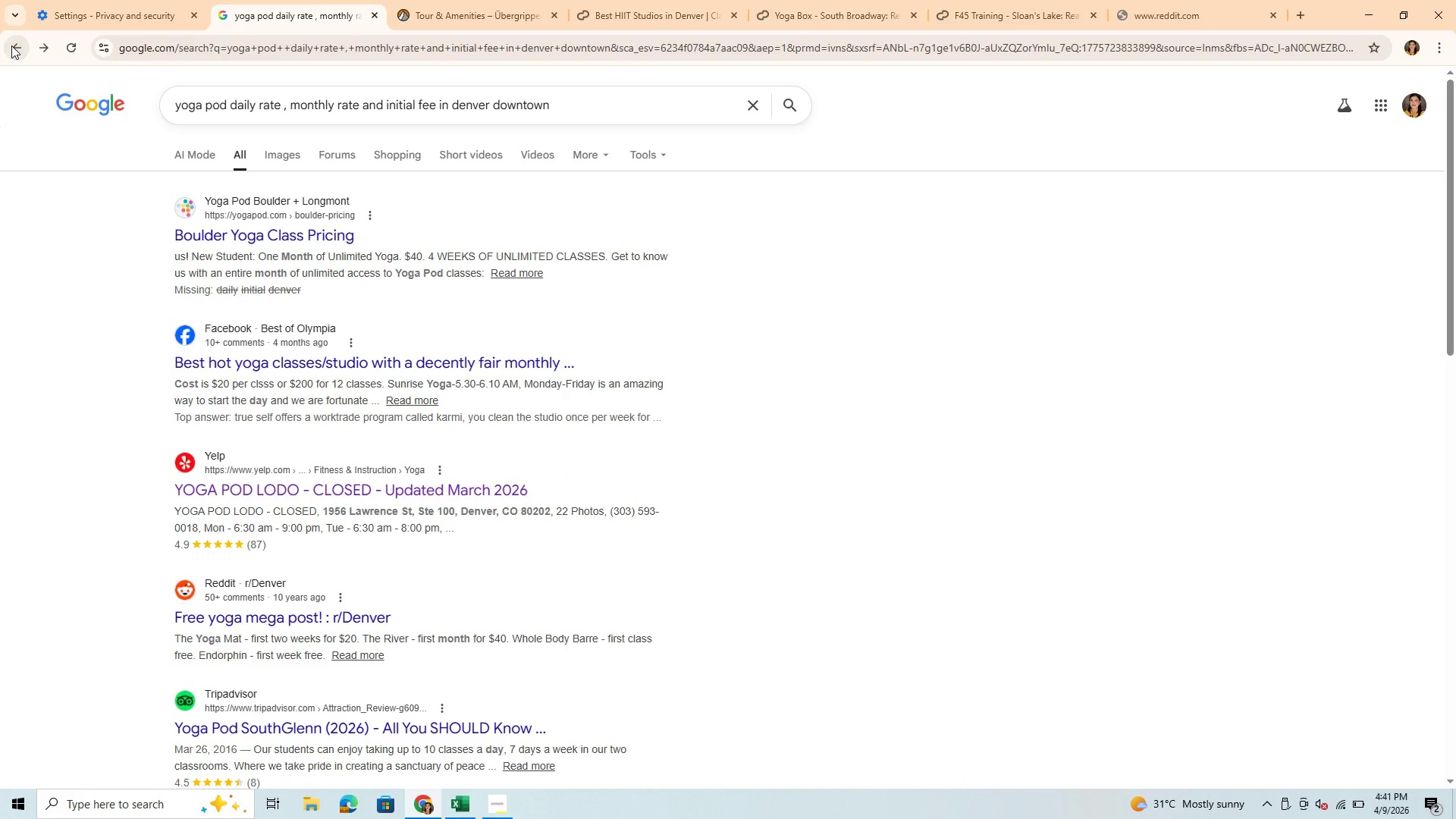 
left_click([11, 46])
 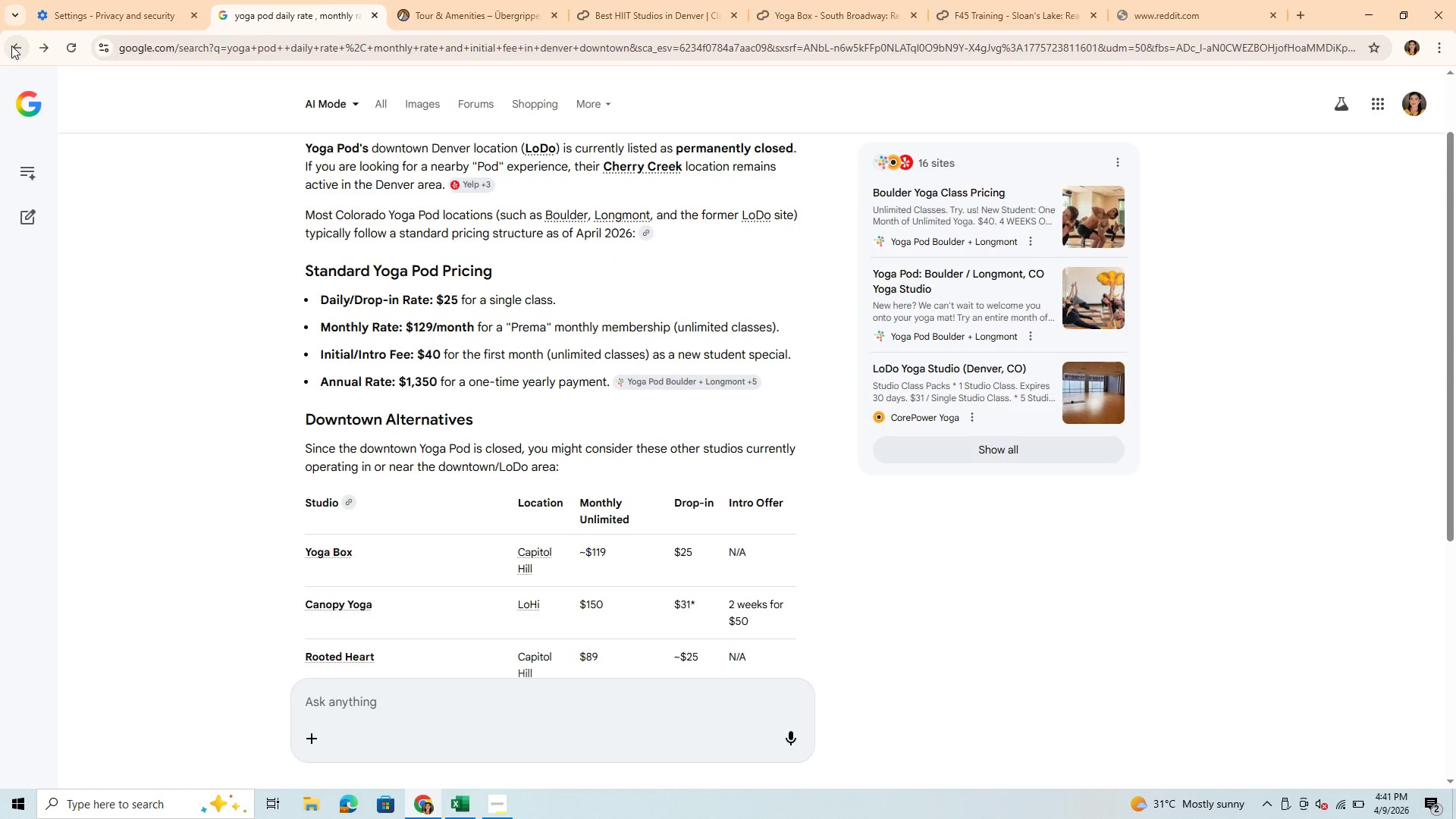 
left_click([11, 46])
 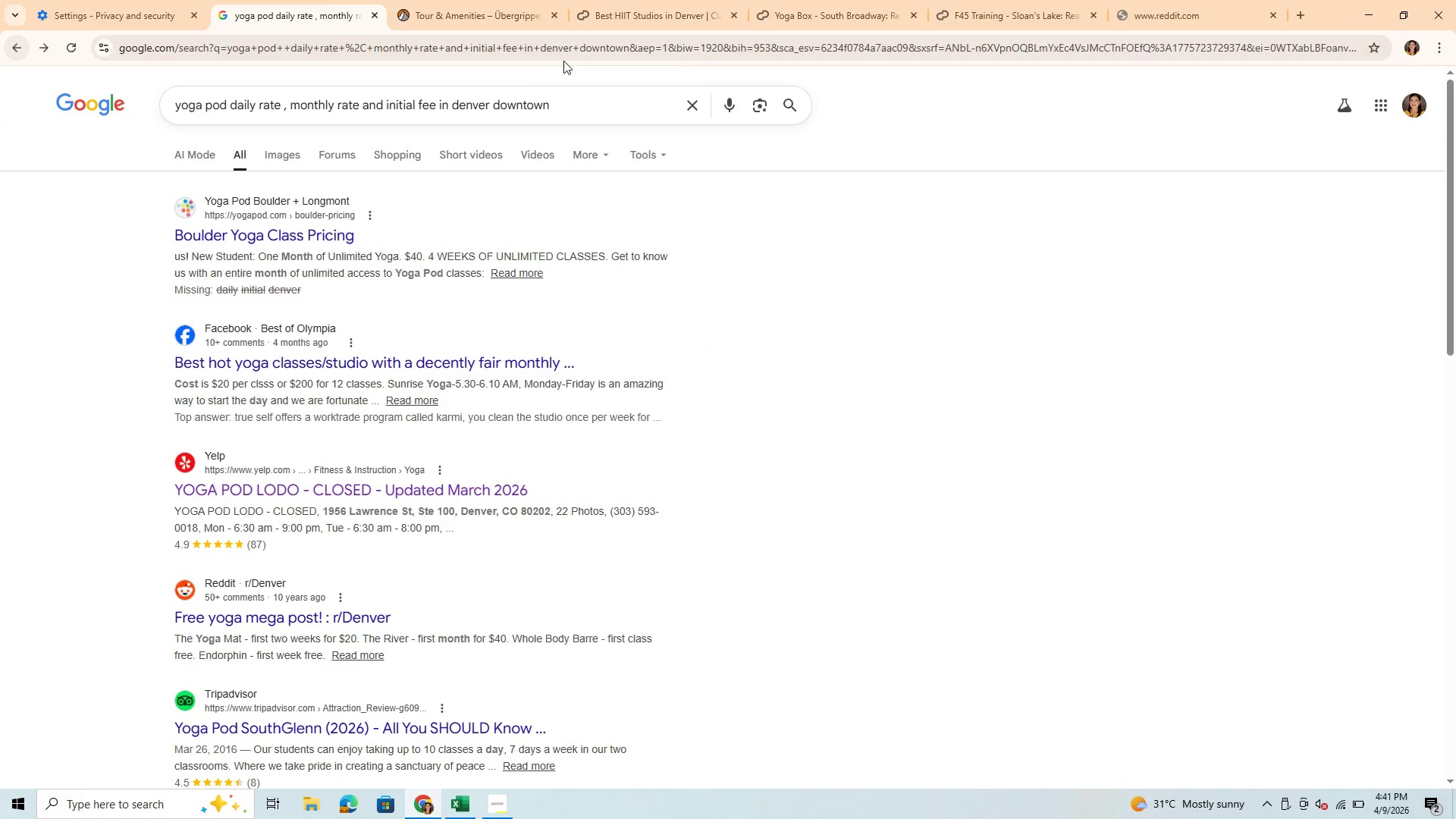 
left_click([606, 7])
 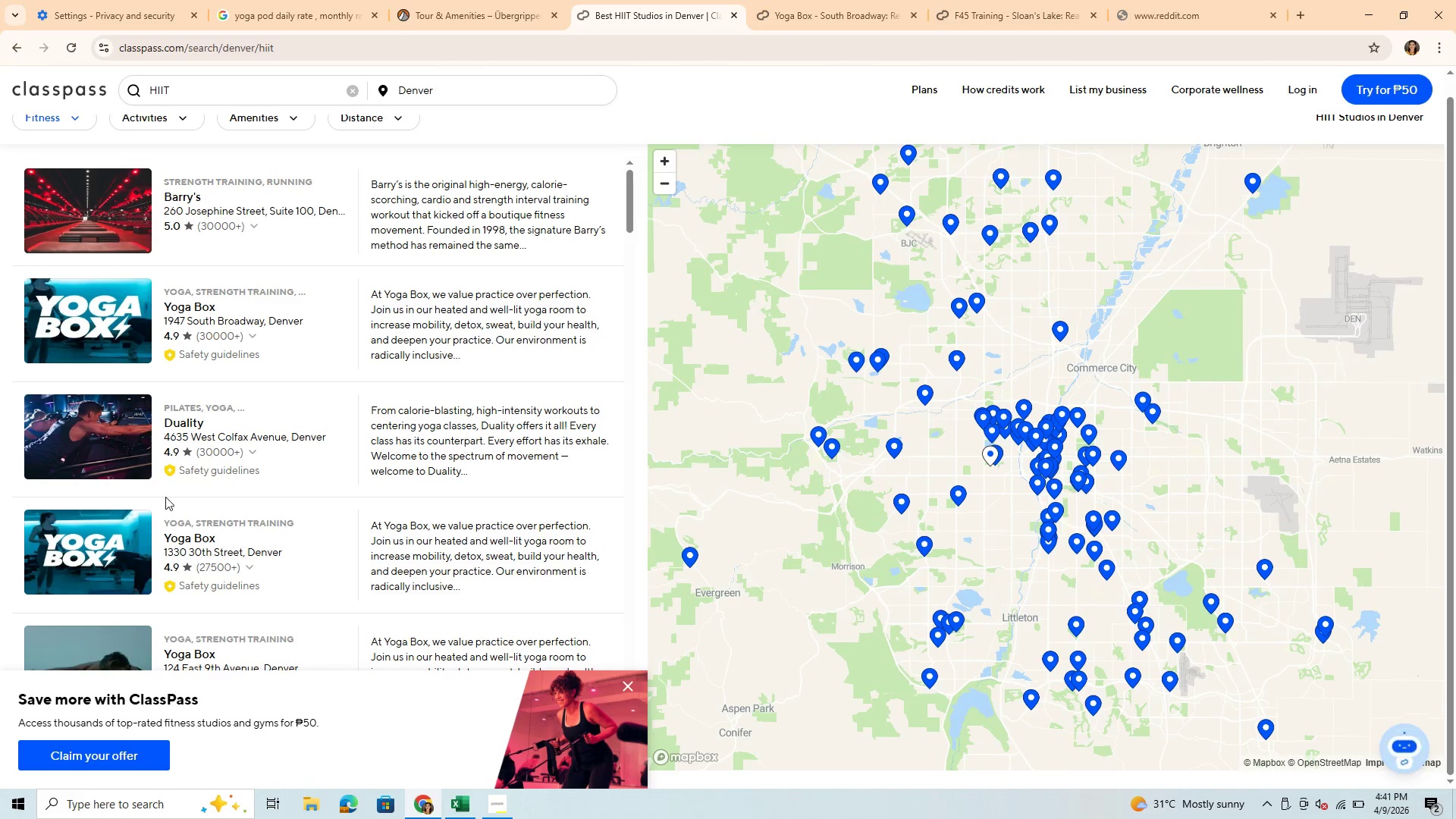 
scroll: coordinate [218, 629], scroll_direction: down, amount: 4.0
 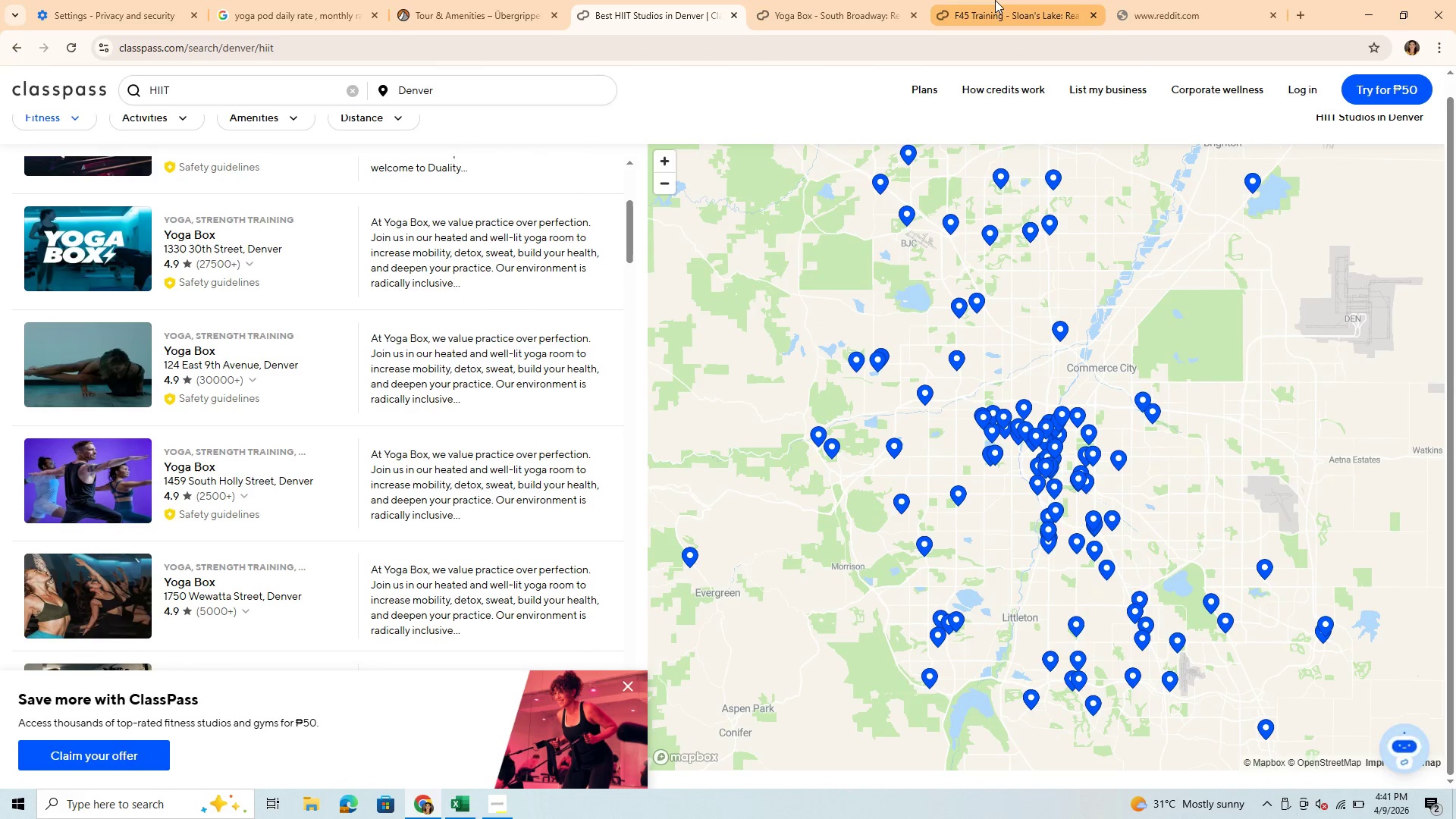 
left_click([999, 11])
 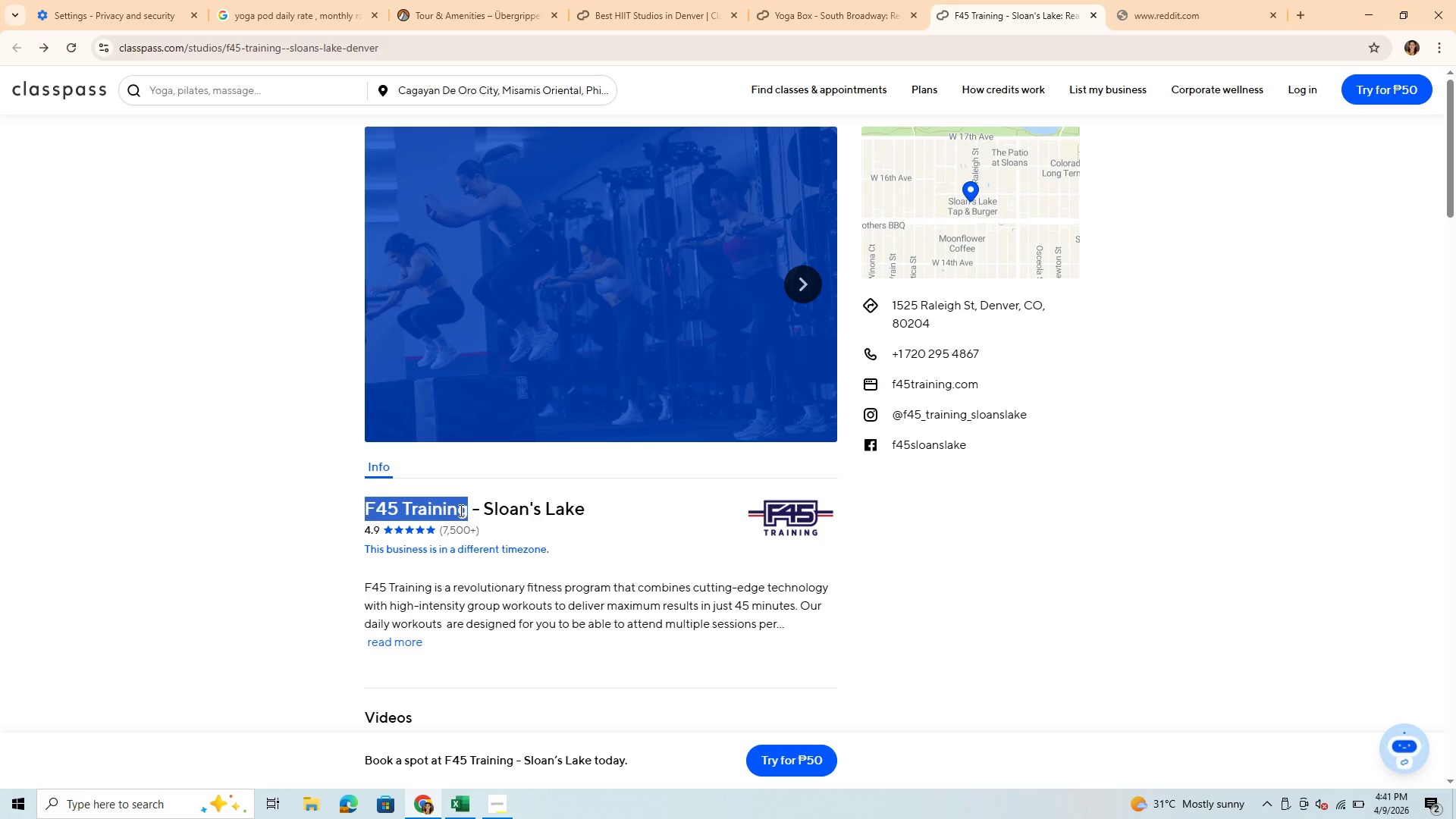 
scroll: coordinate [689, 450], scroll_direction: down, amount: 7.0
 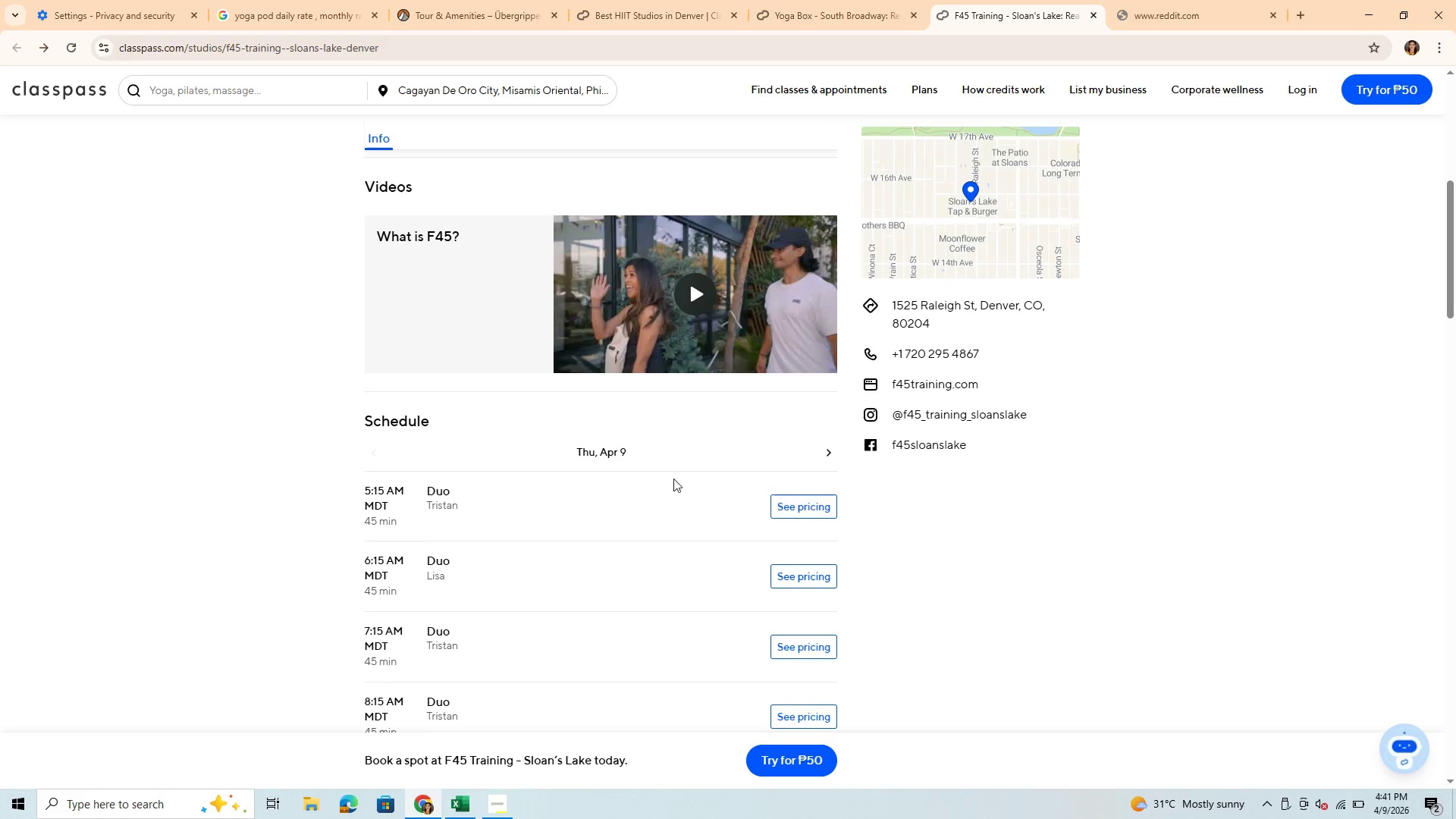 
scroll: coordinate [668, 483], scroll_direction: up, amount: 11.0
 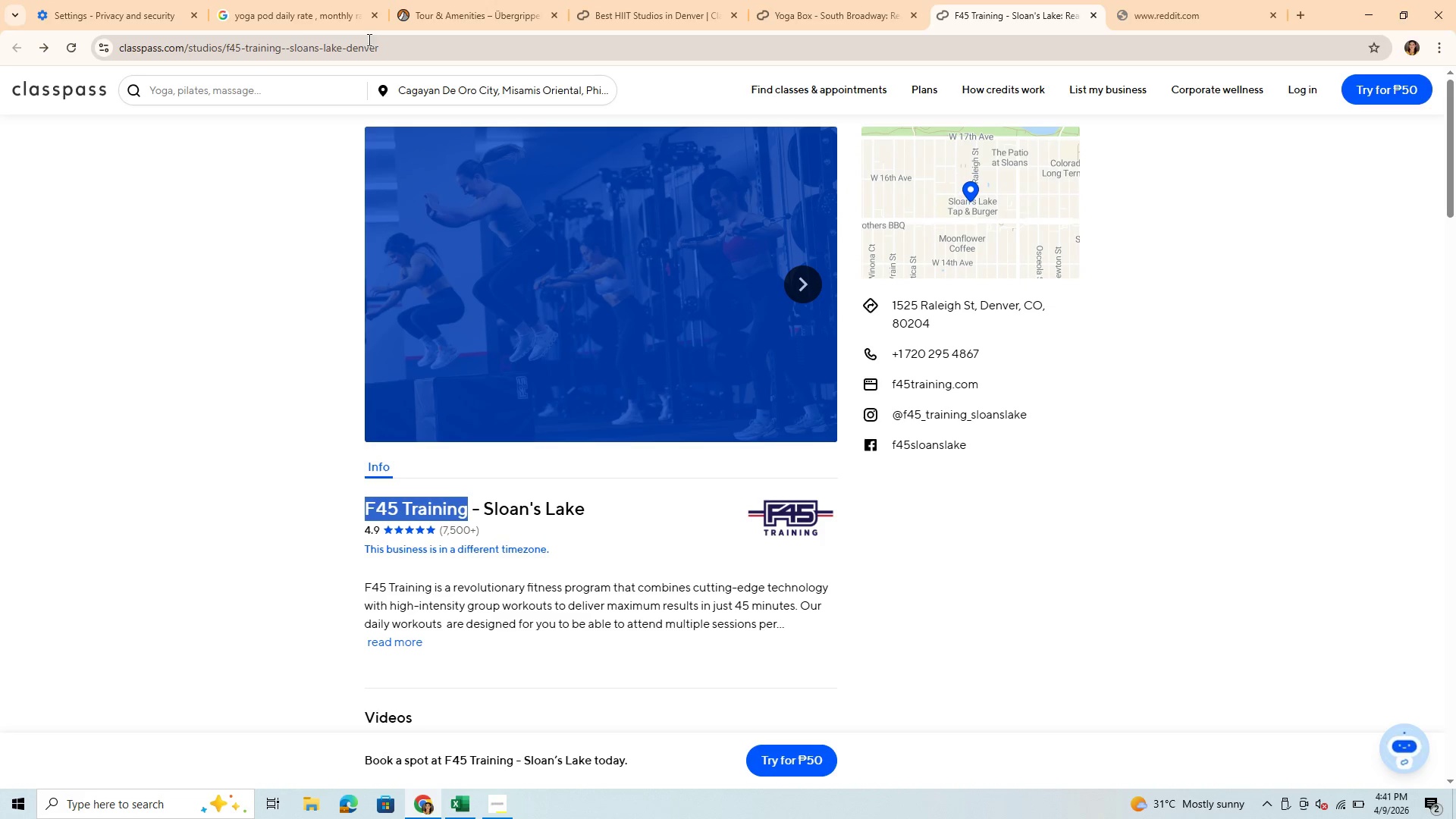 
mouse_move([286, 2])
 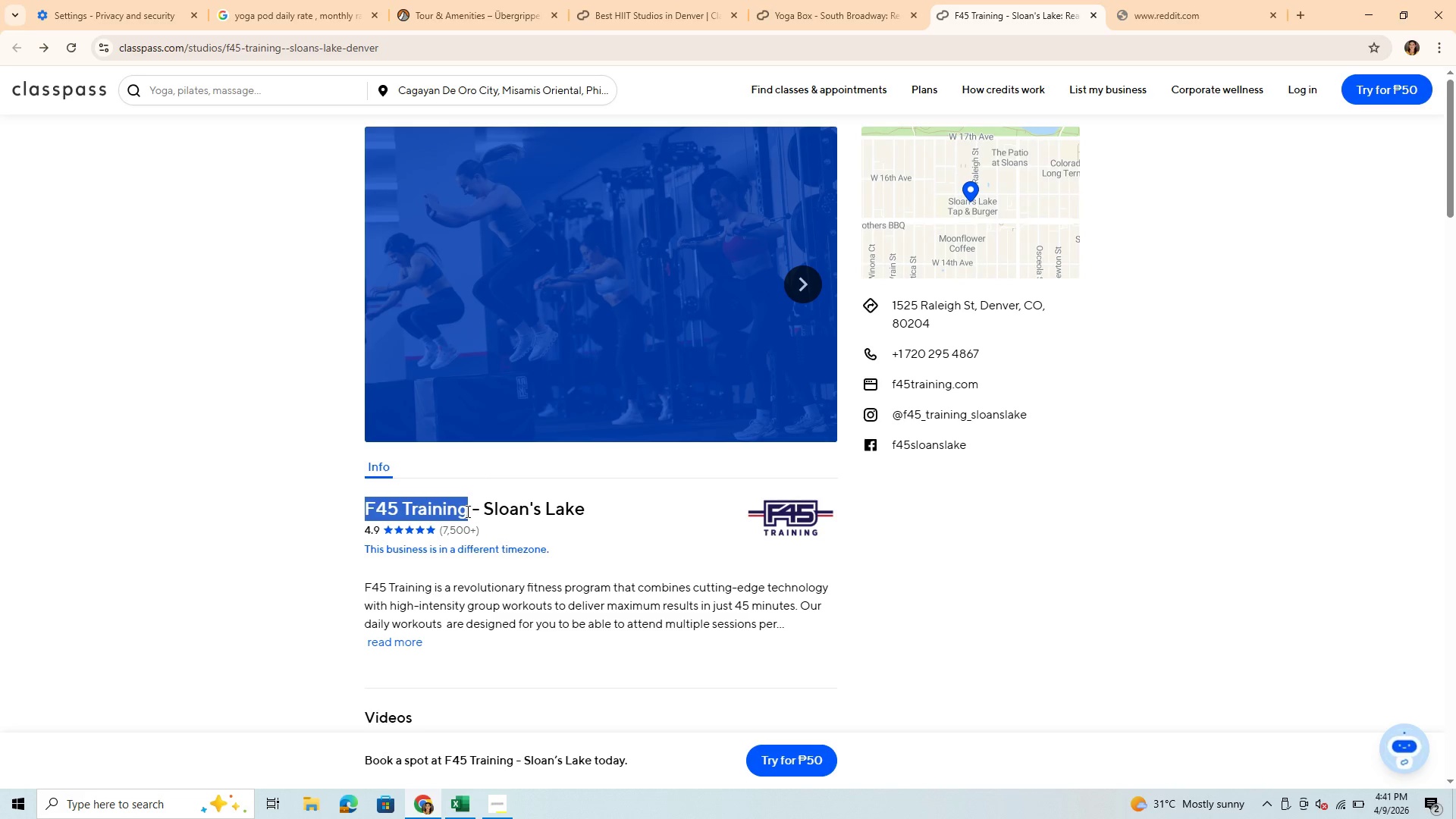 
key(Control+C)
 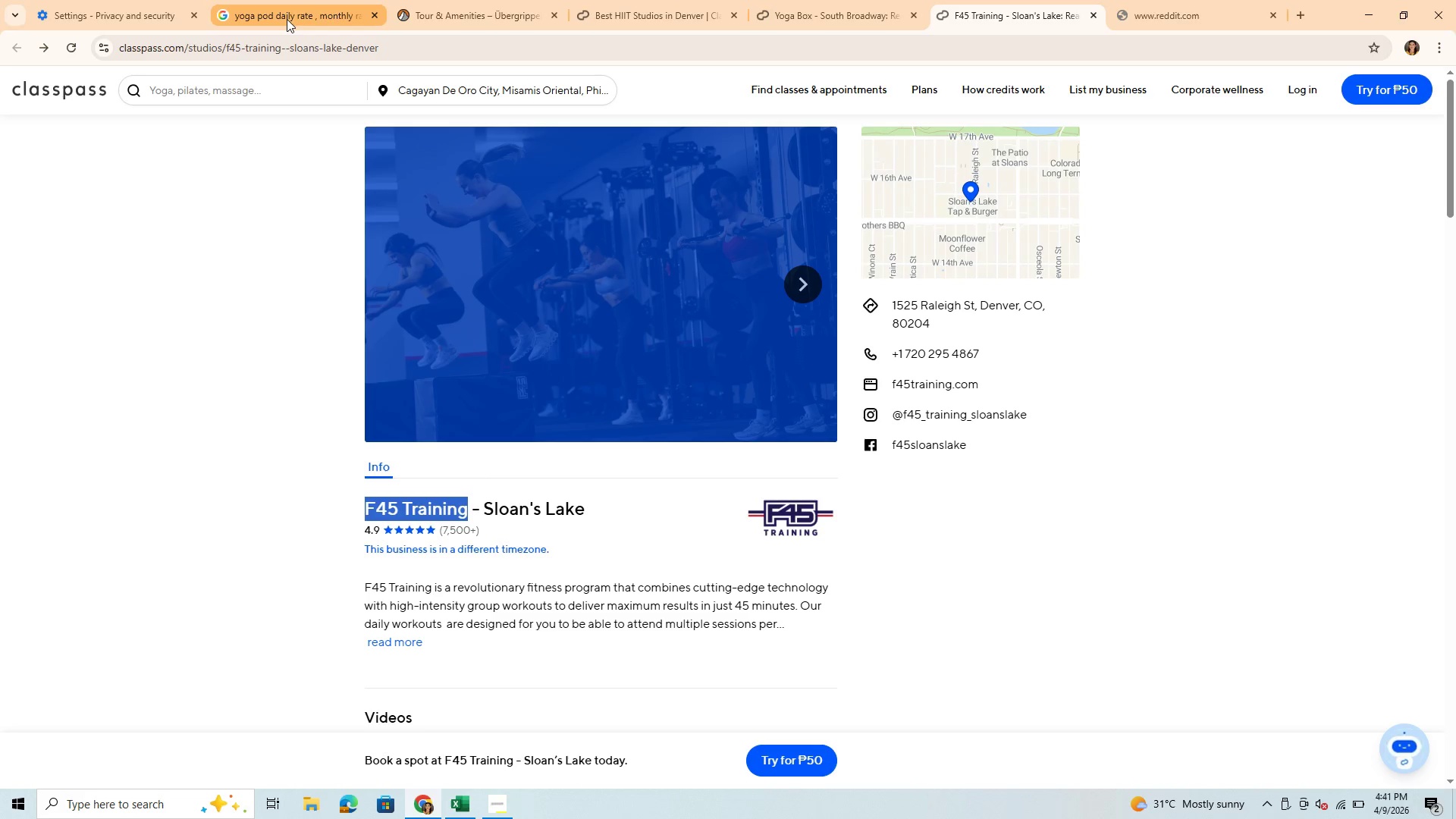 
left_click([287, 19])
 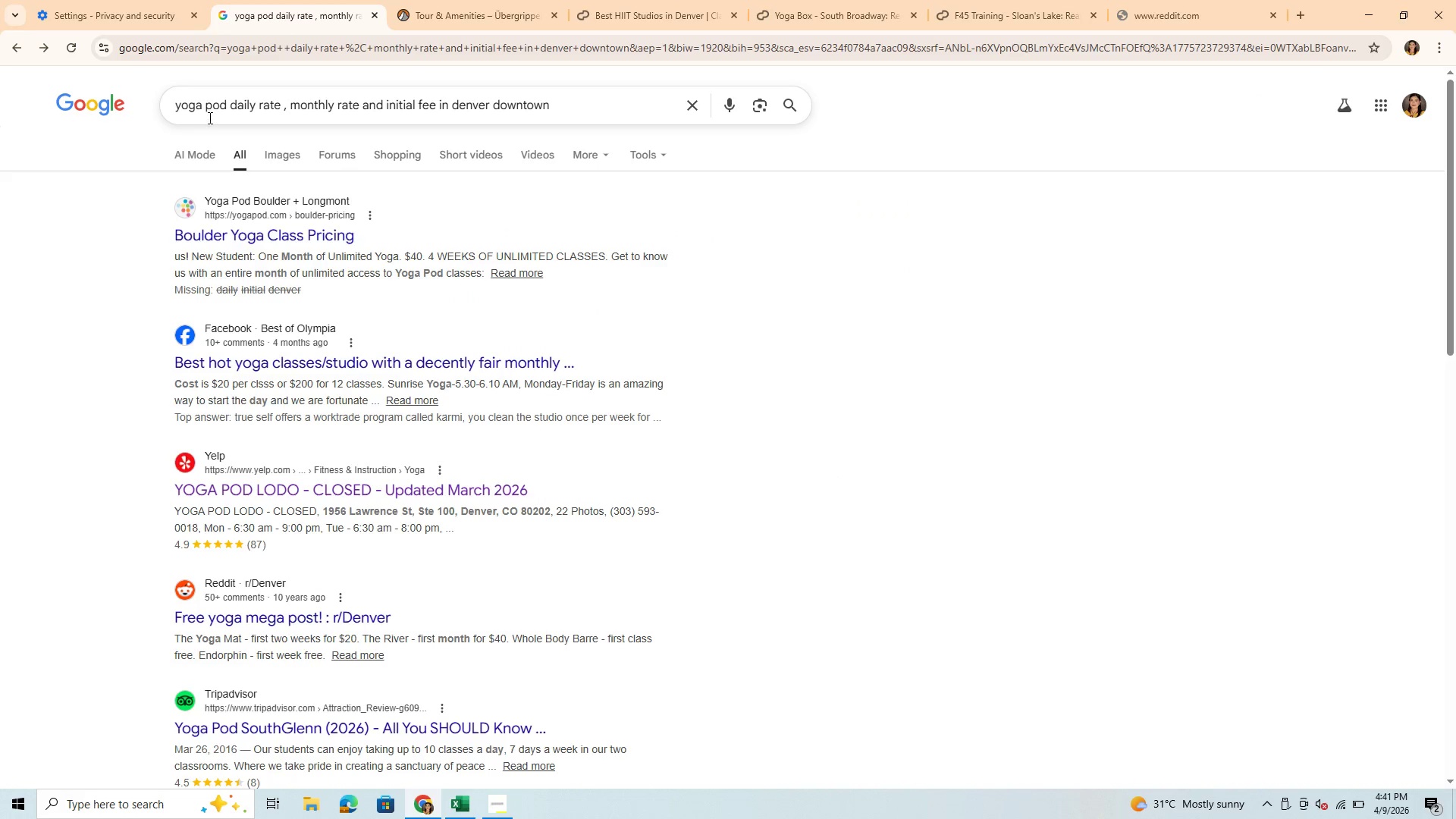 
left_click_drag(start_coordinate=[229, 105], to_coordinate=[160, 117])
 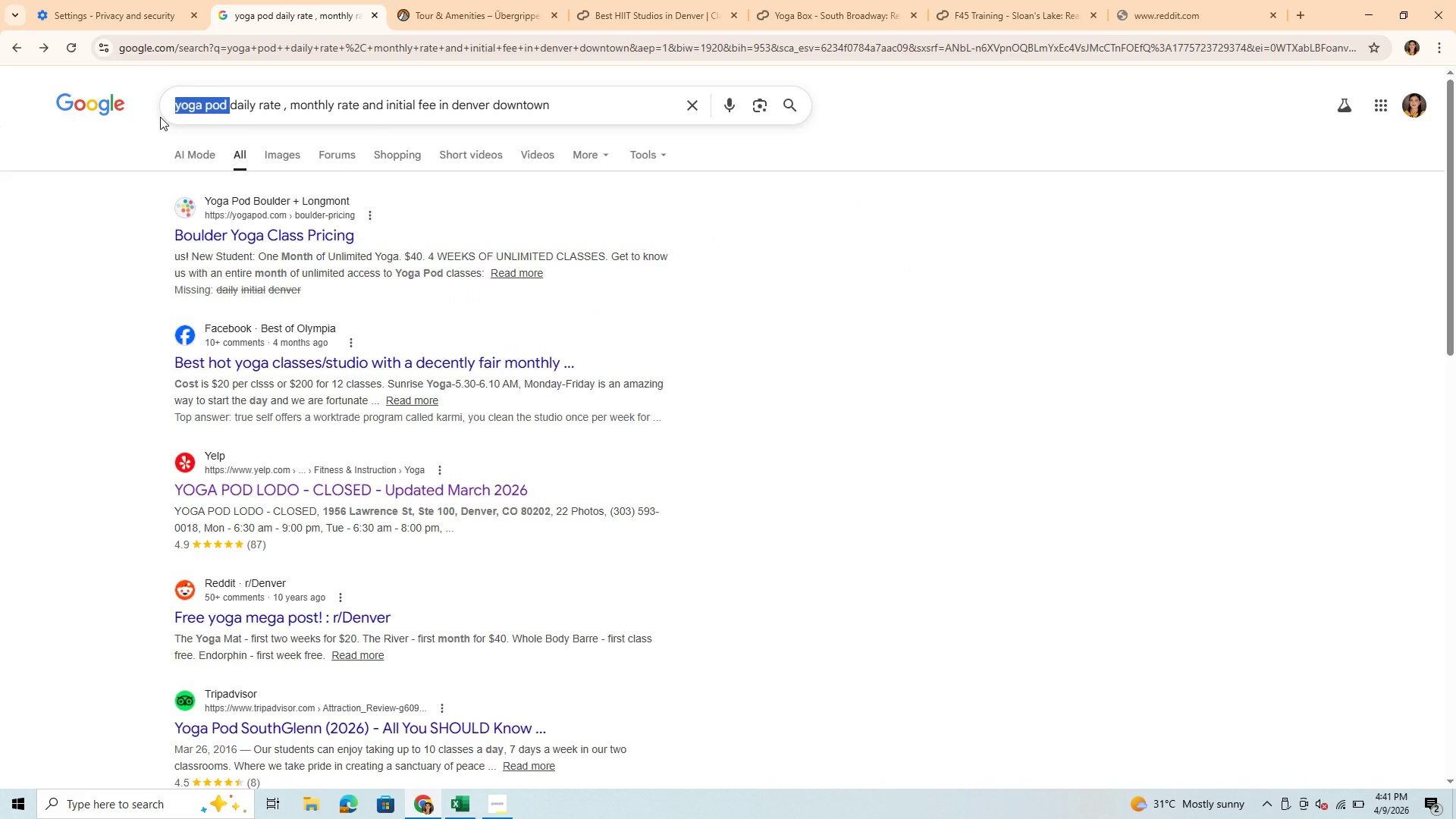 
key(Control+V)
 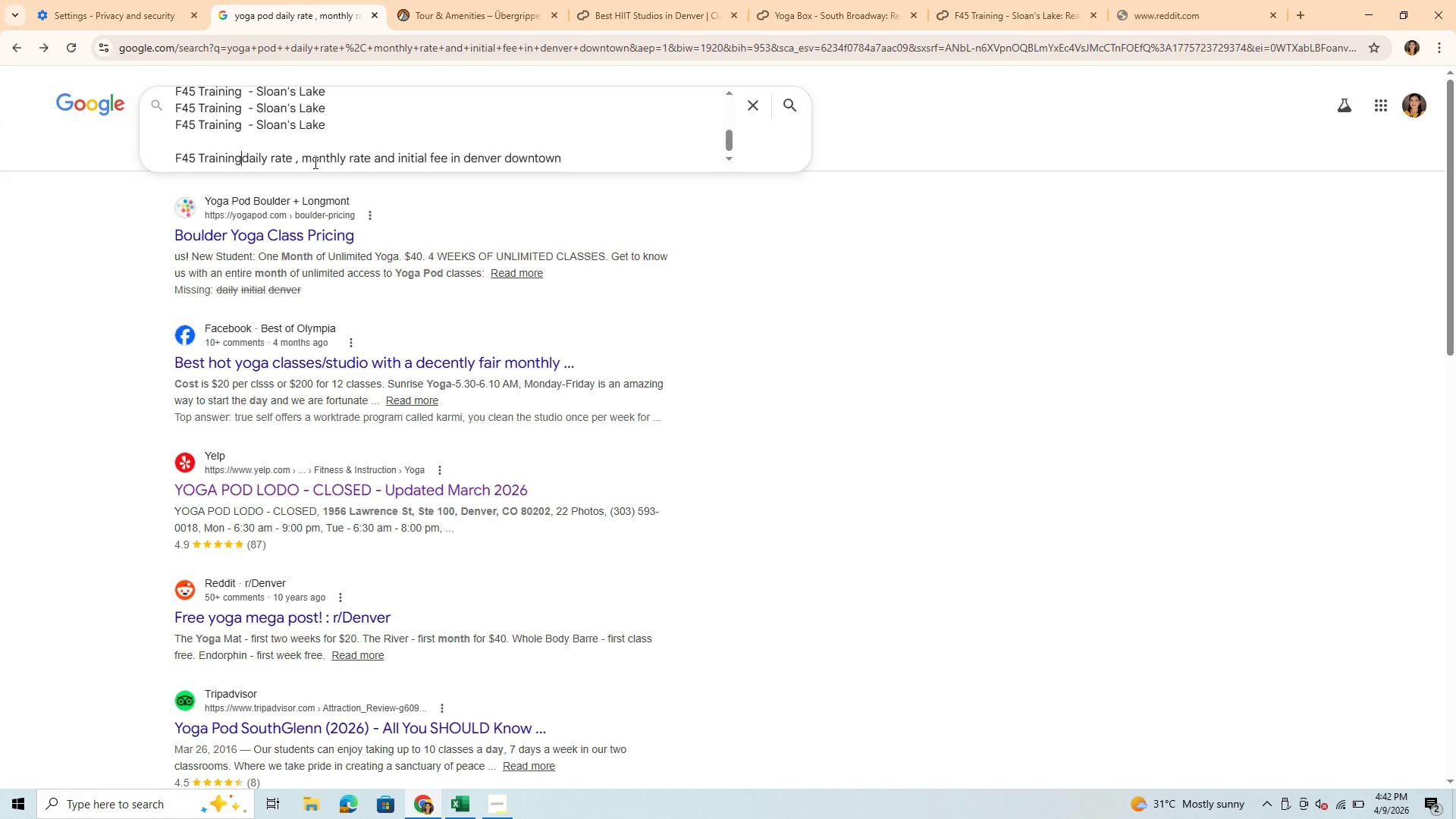 
scroll: coordinate [314, 162], scroll_direction: up, amount: 2.0
 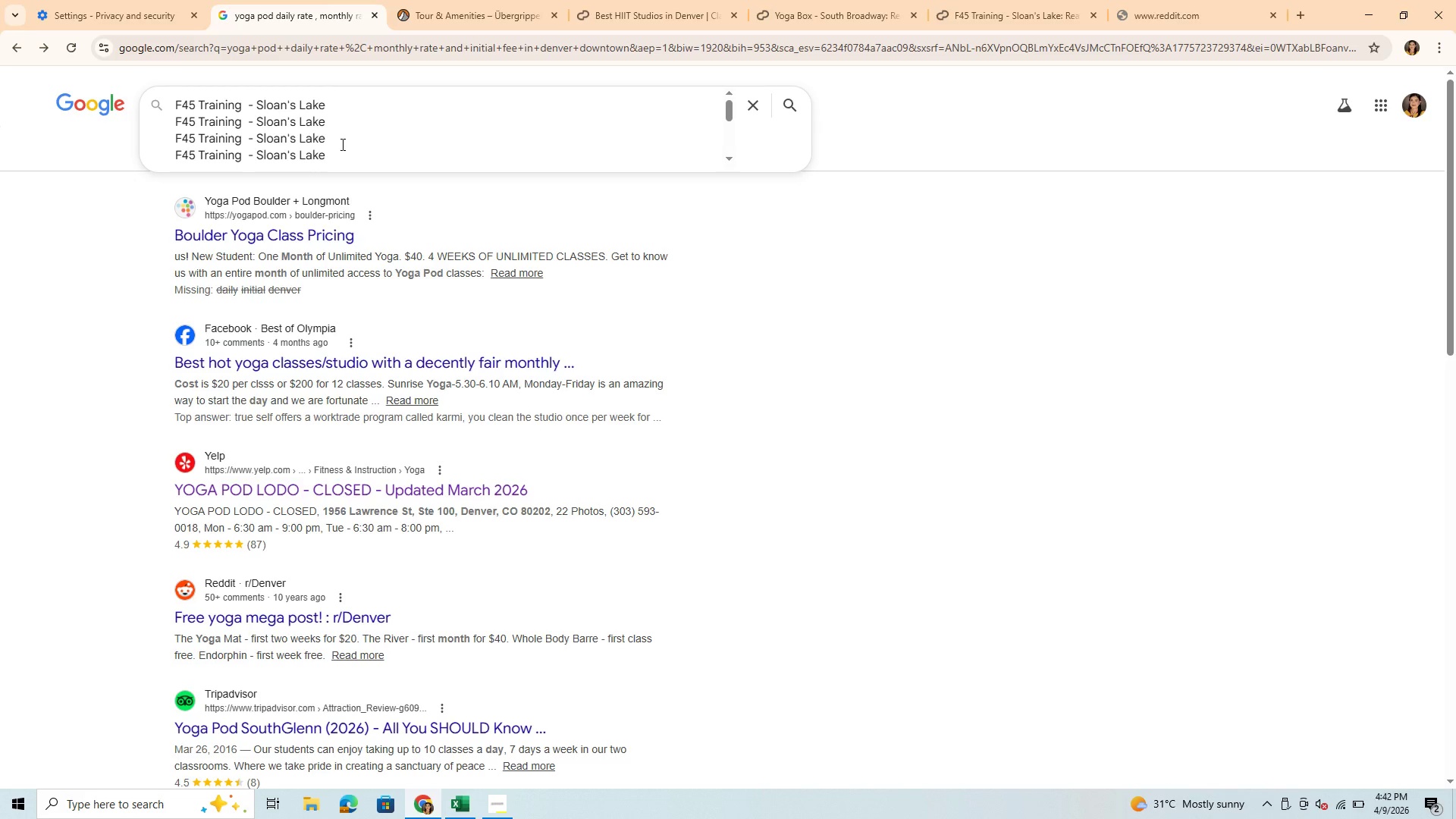 
scroll: coordinate [344, 141], scroll_direction: down, amount: 3.0
 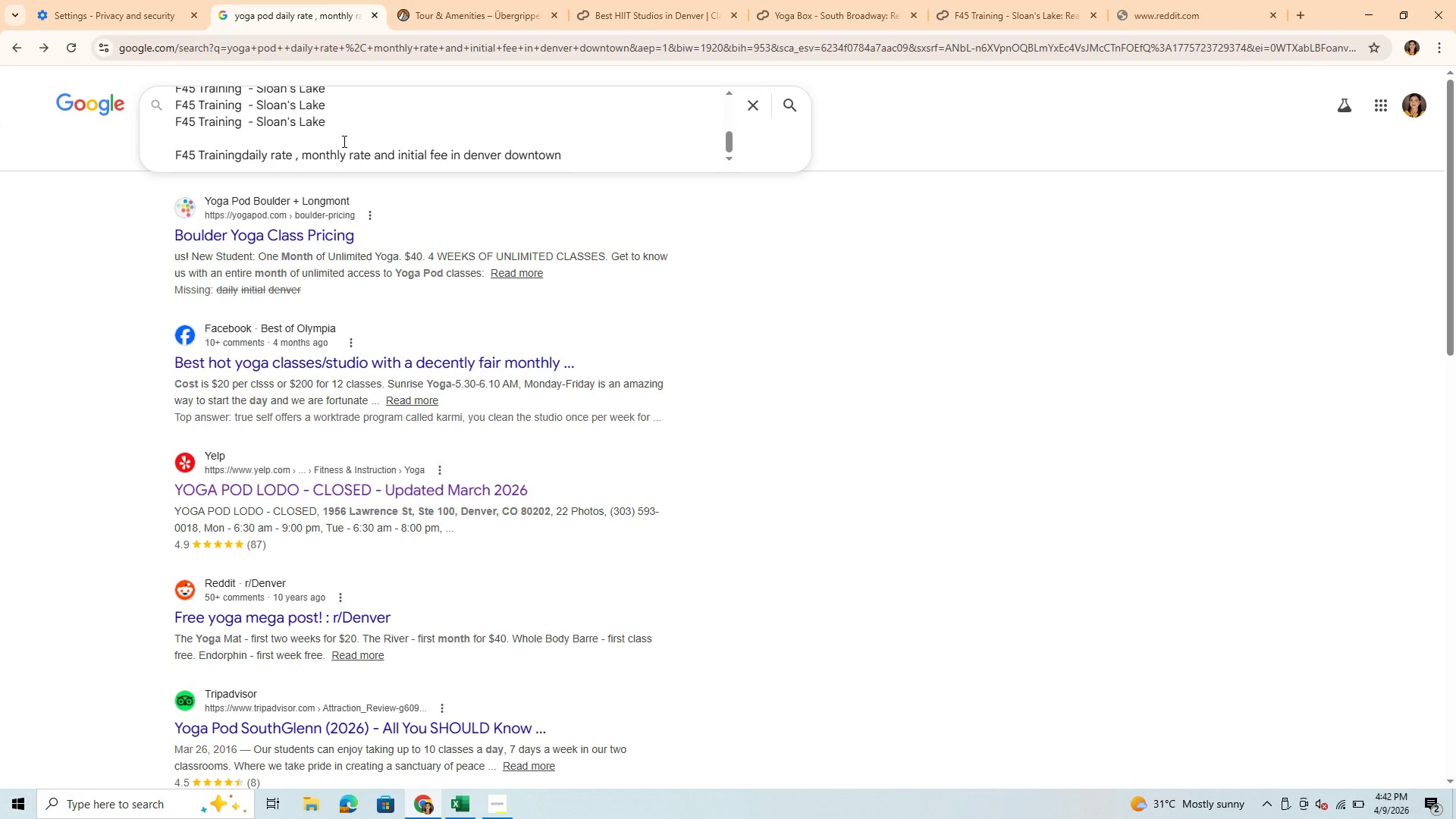 
key(Space)
 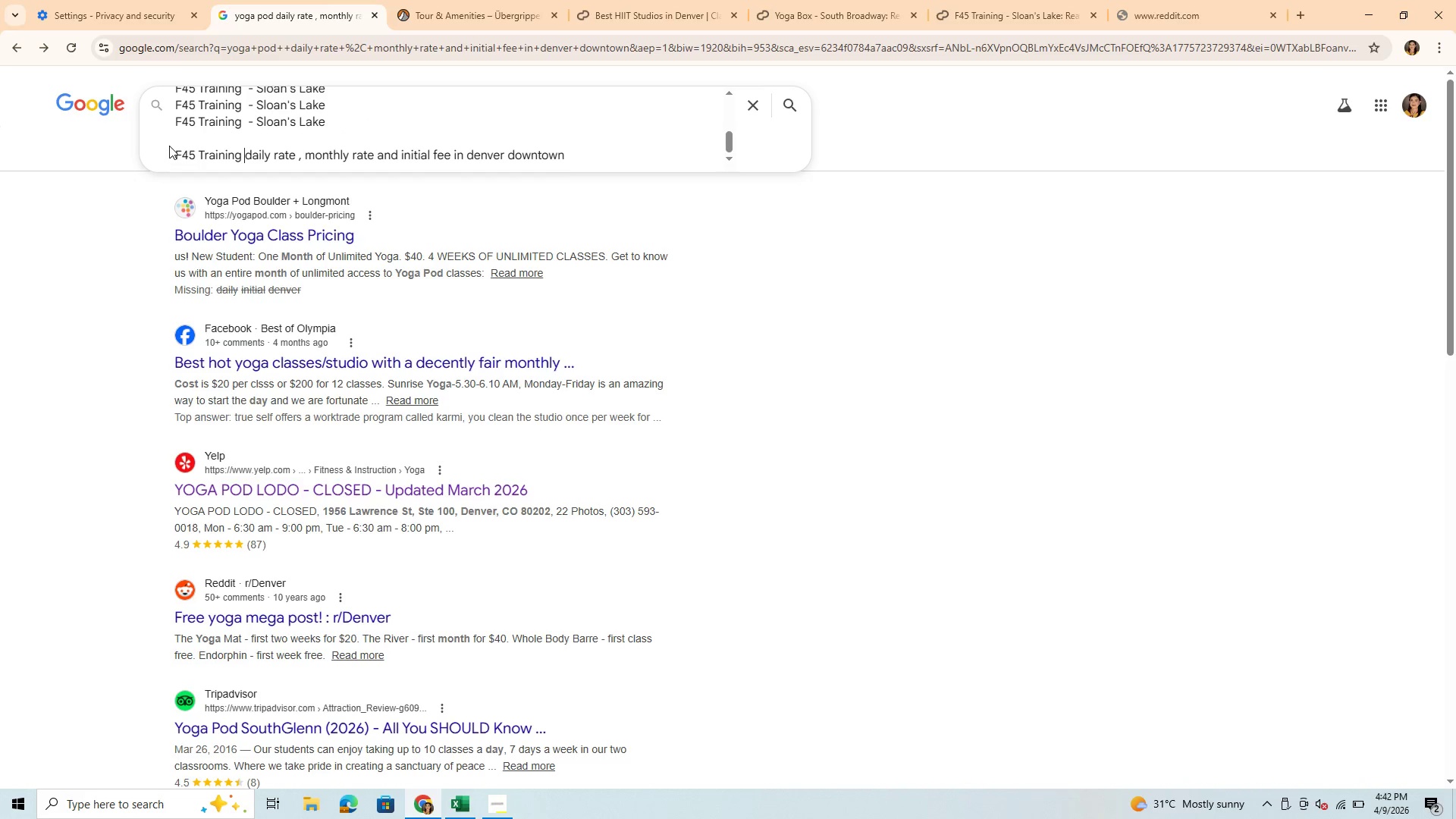 
left_click([174, 136])
 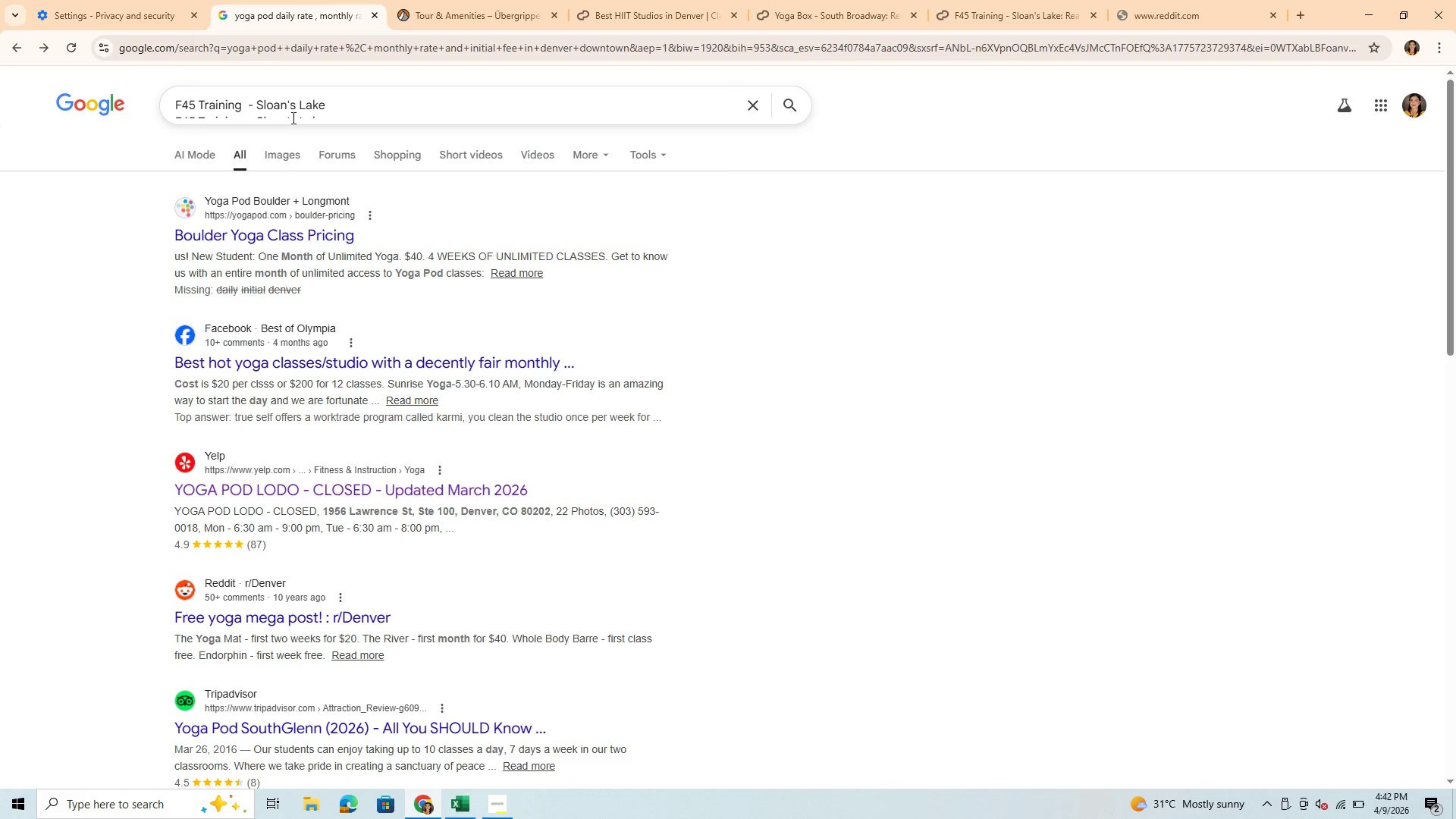 
scroll: coordinate [661, 101], scroll_direction: up, amount: 2.0
 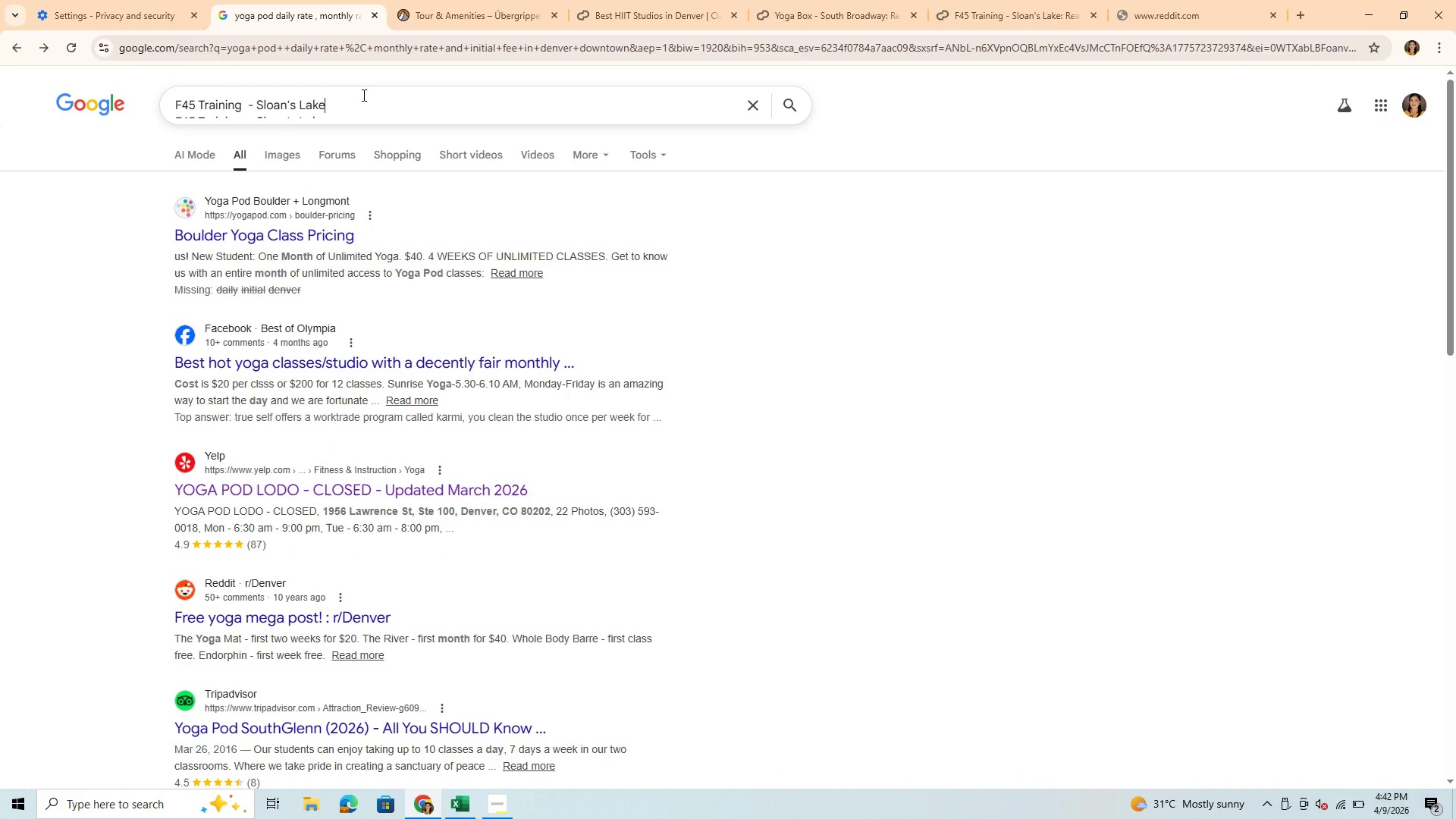 
left_click([362, 95])
 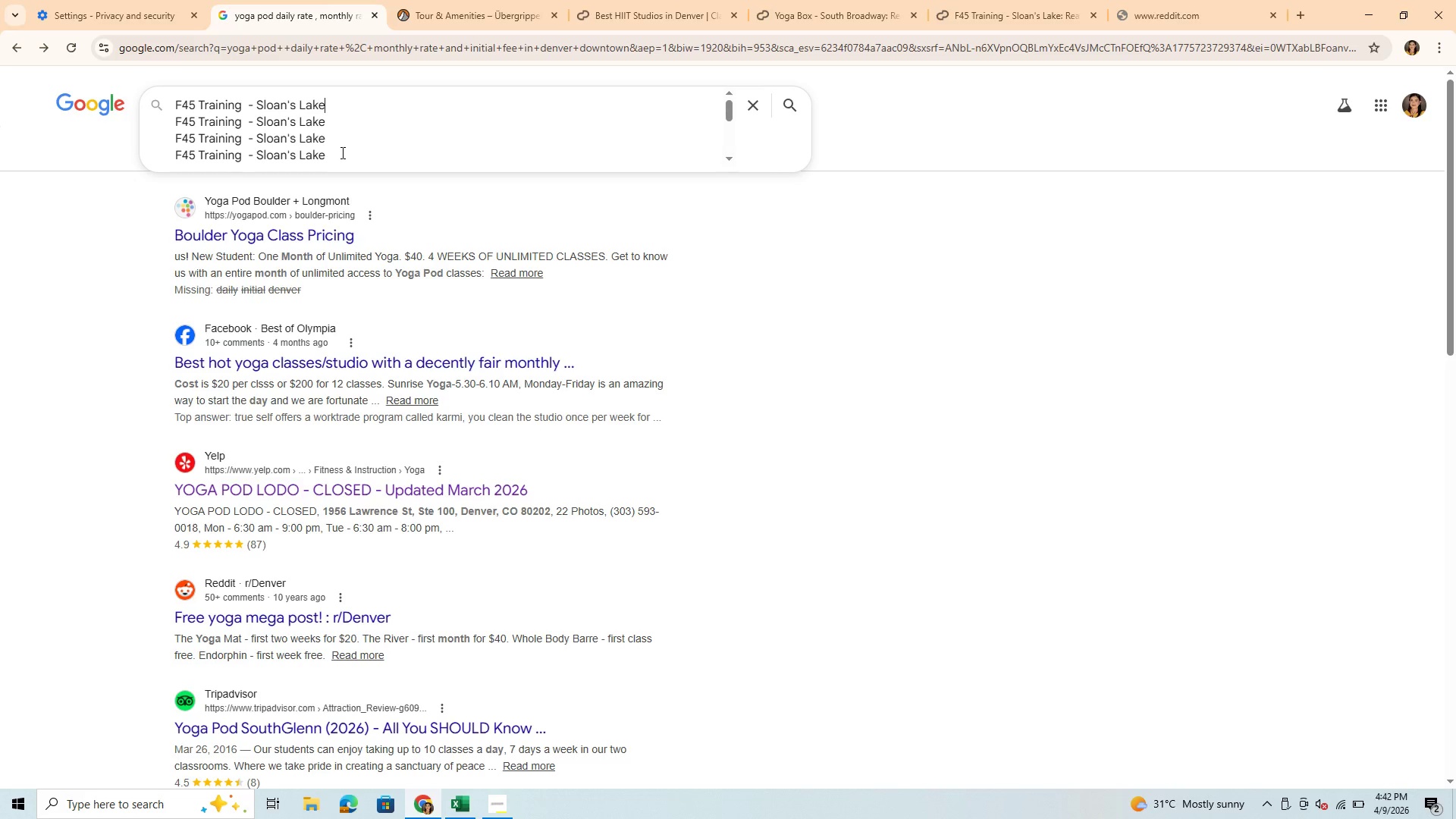 
left_click_drag(start_coordinate=[342, 155], to_coordinate=[158, 108])
 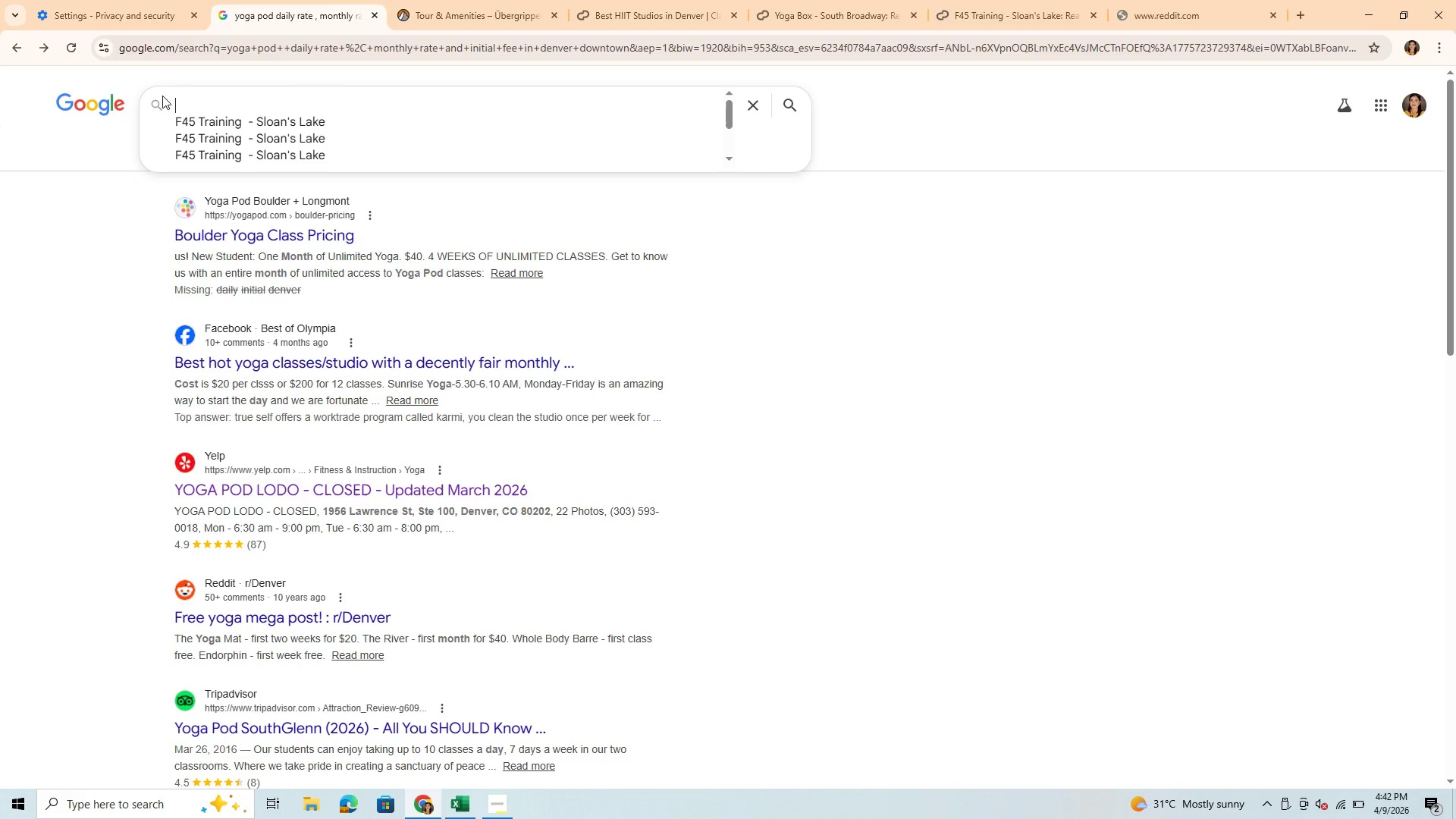 
key(Backspace)
 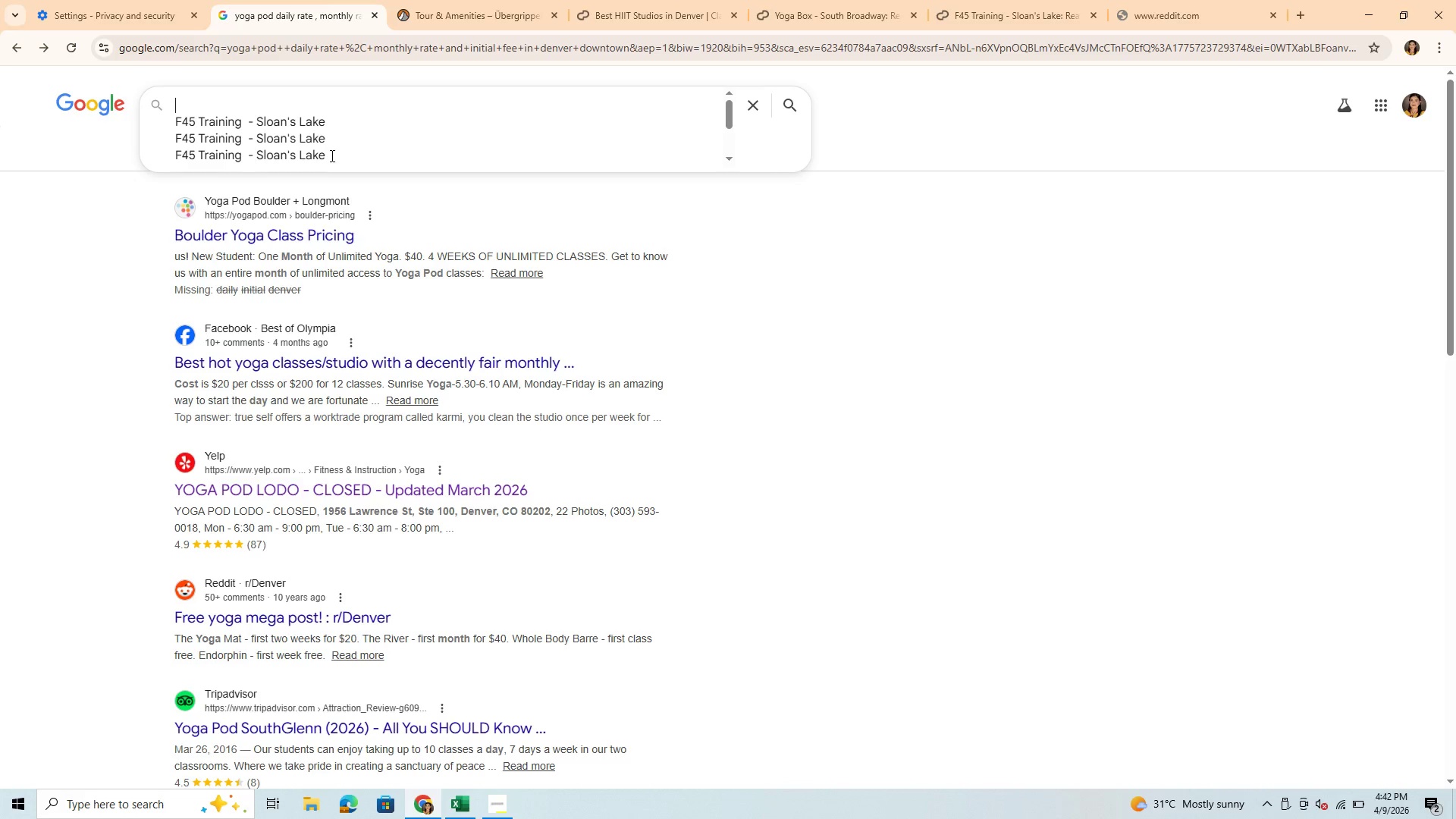 
left_click_drag(start_coordinate=[331, 158], to_coordinate=[134, 73])
 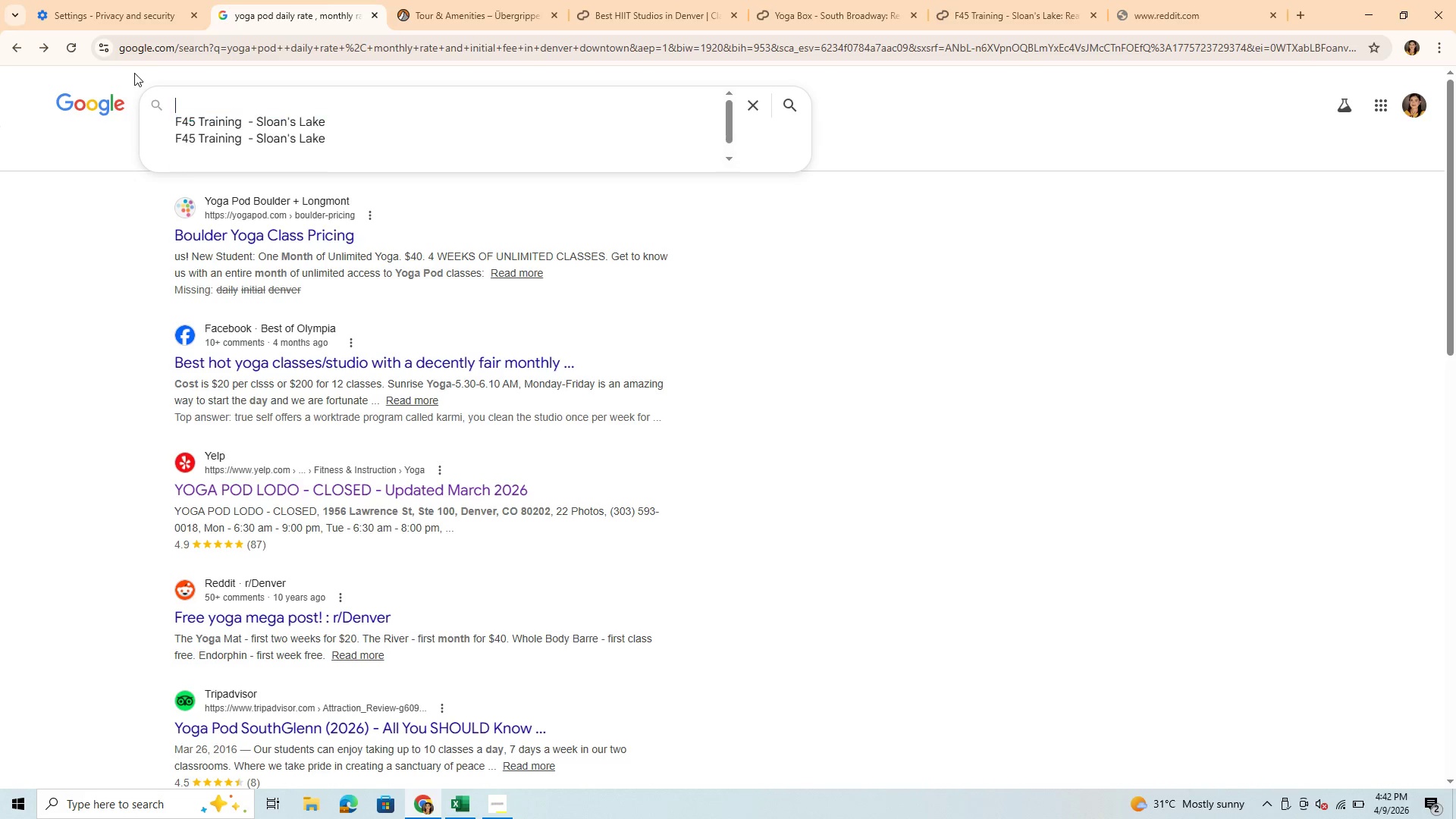 
key(Backspace)
 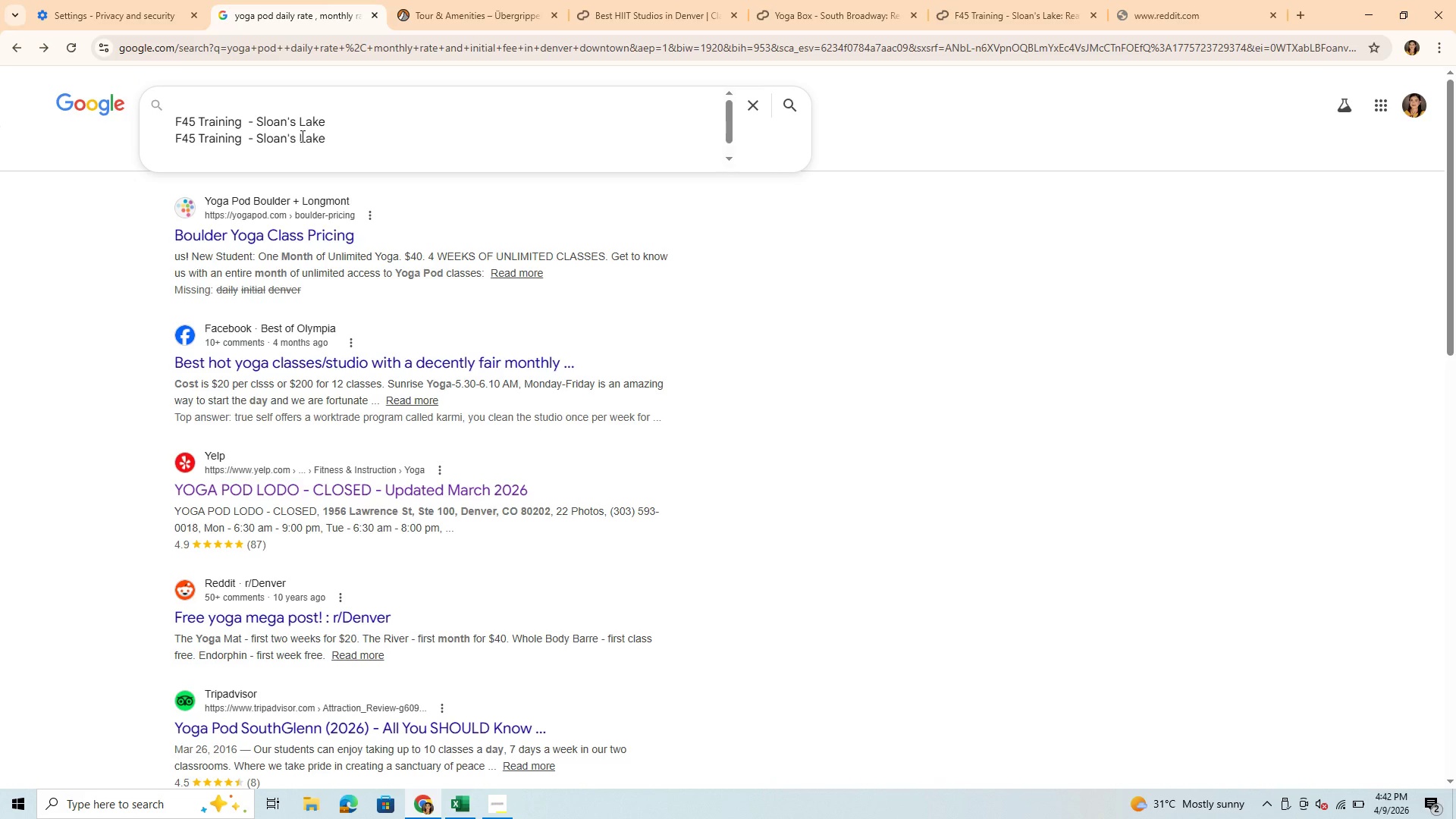 
scroll: coordinate [300, 135], scroll_direction: down, amount: 1.0
 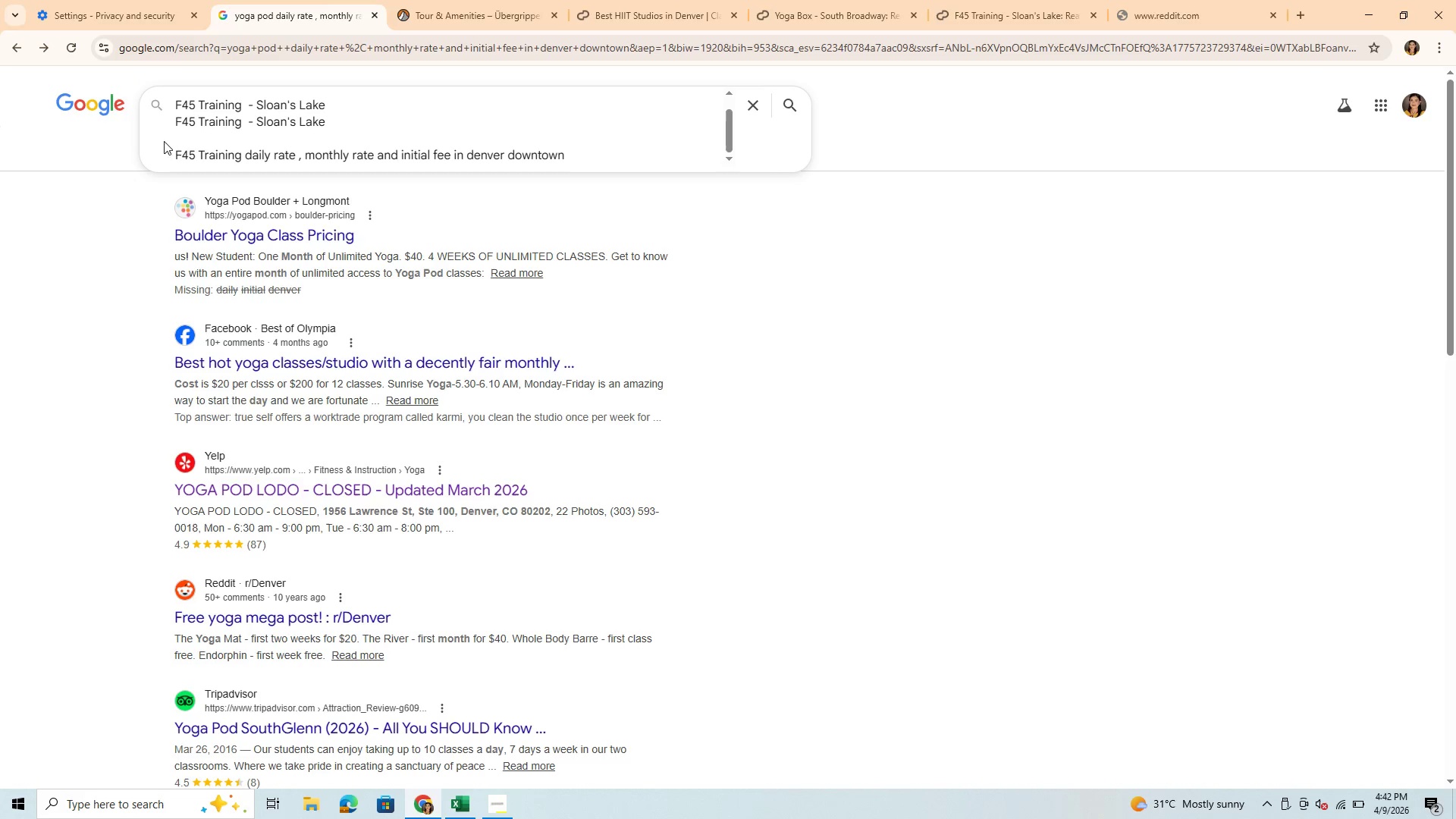 
left_click_drag(start_coordinate=[175, 154], to_coordinate=[148, 79])
 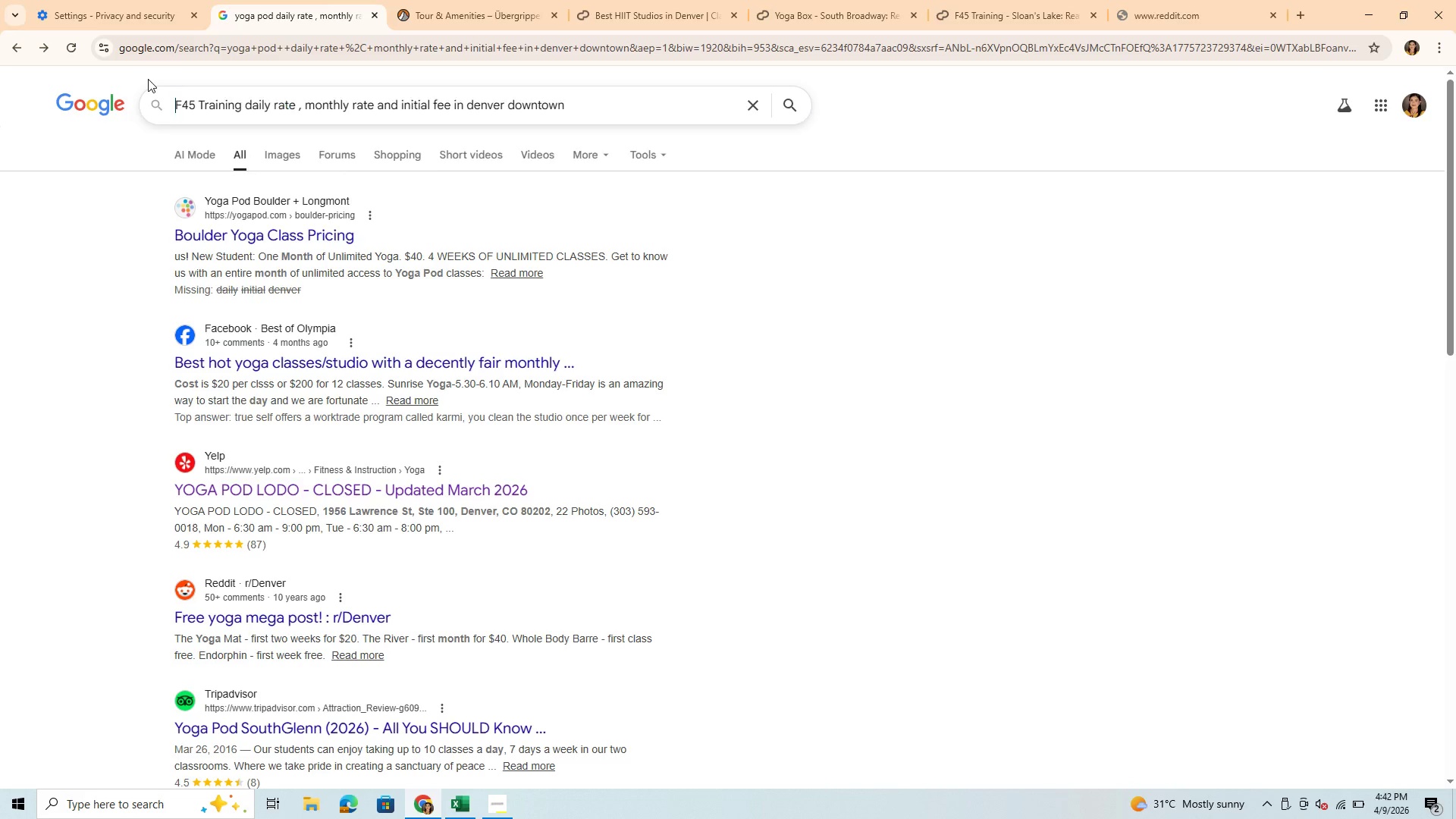 
key(Backspace)
 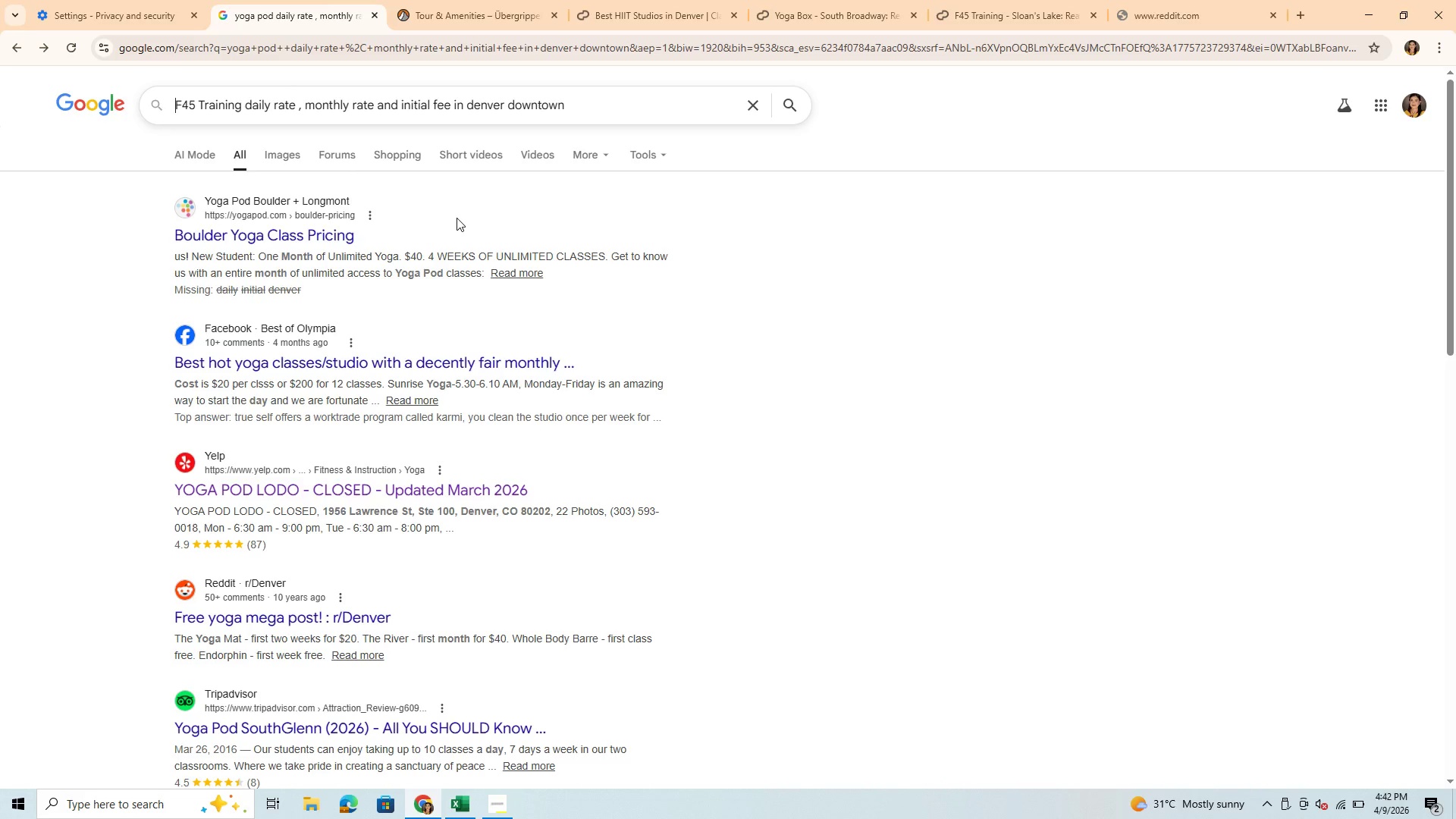 
key(Enter)
 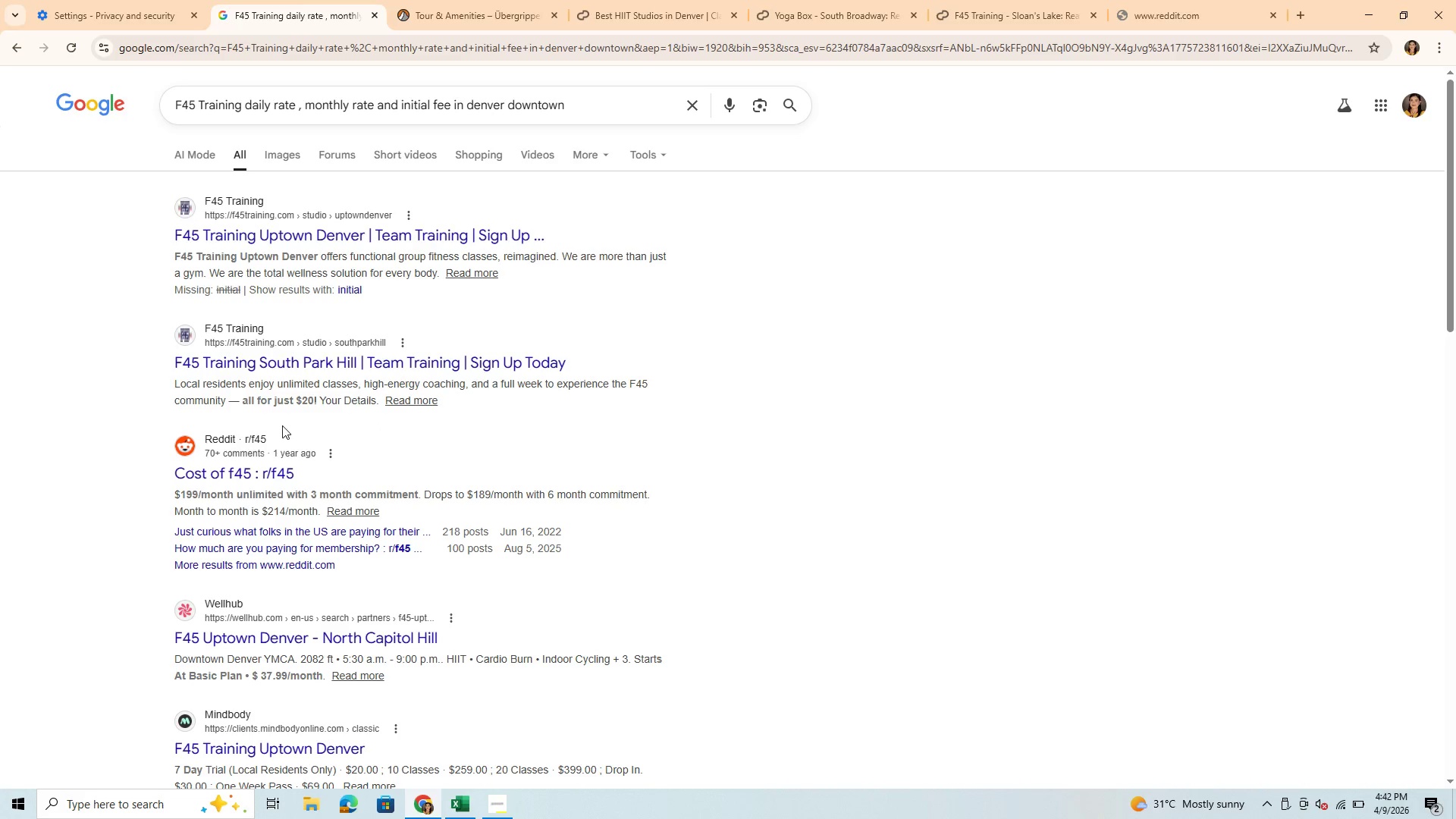 
wait(16.36)
 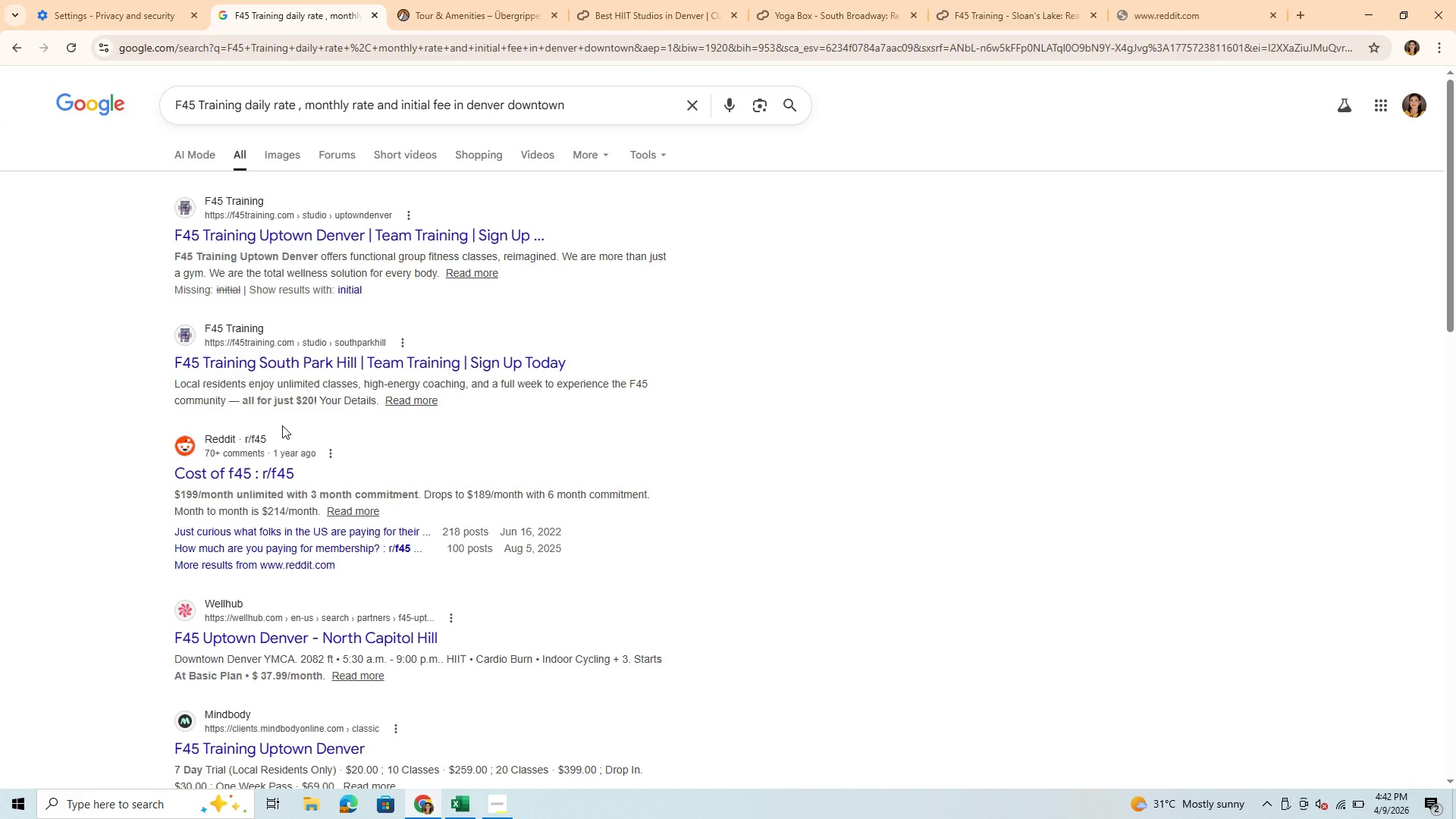 
scroll: coordinate [346, 670], scroll_direction: down, amount: 11.0
 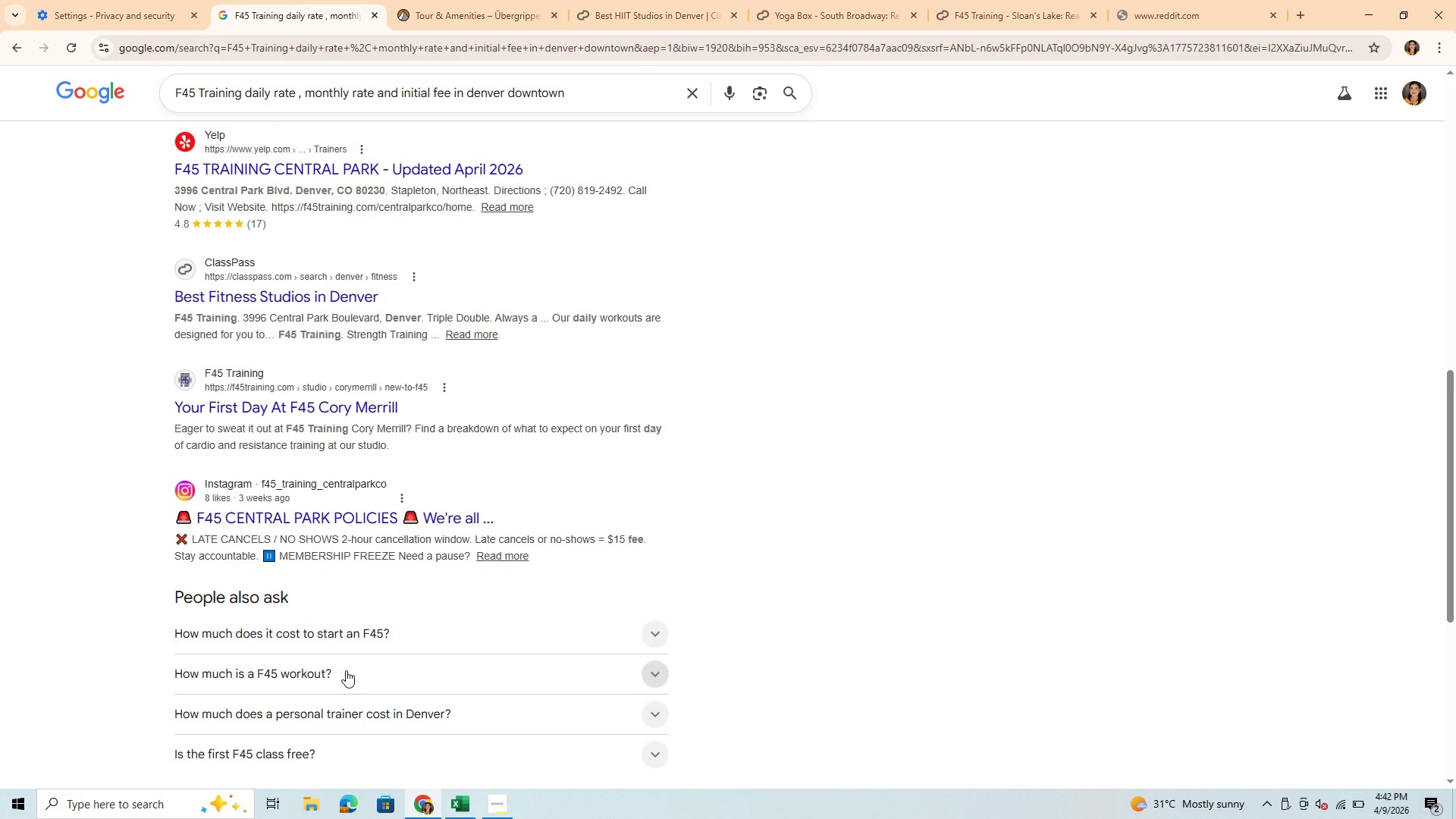 
scroll: coordinate [386, 513], scroll_direction: down, amount: 8.0
 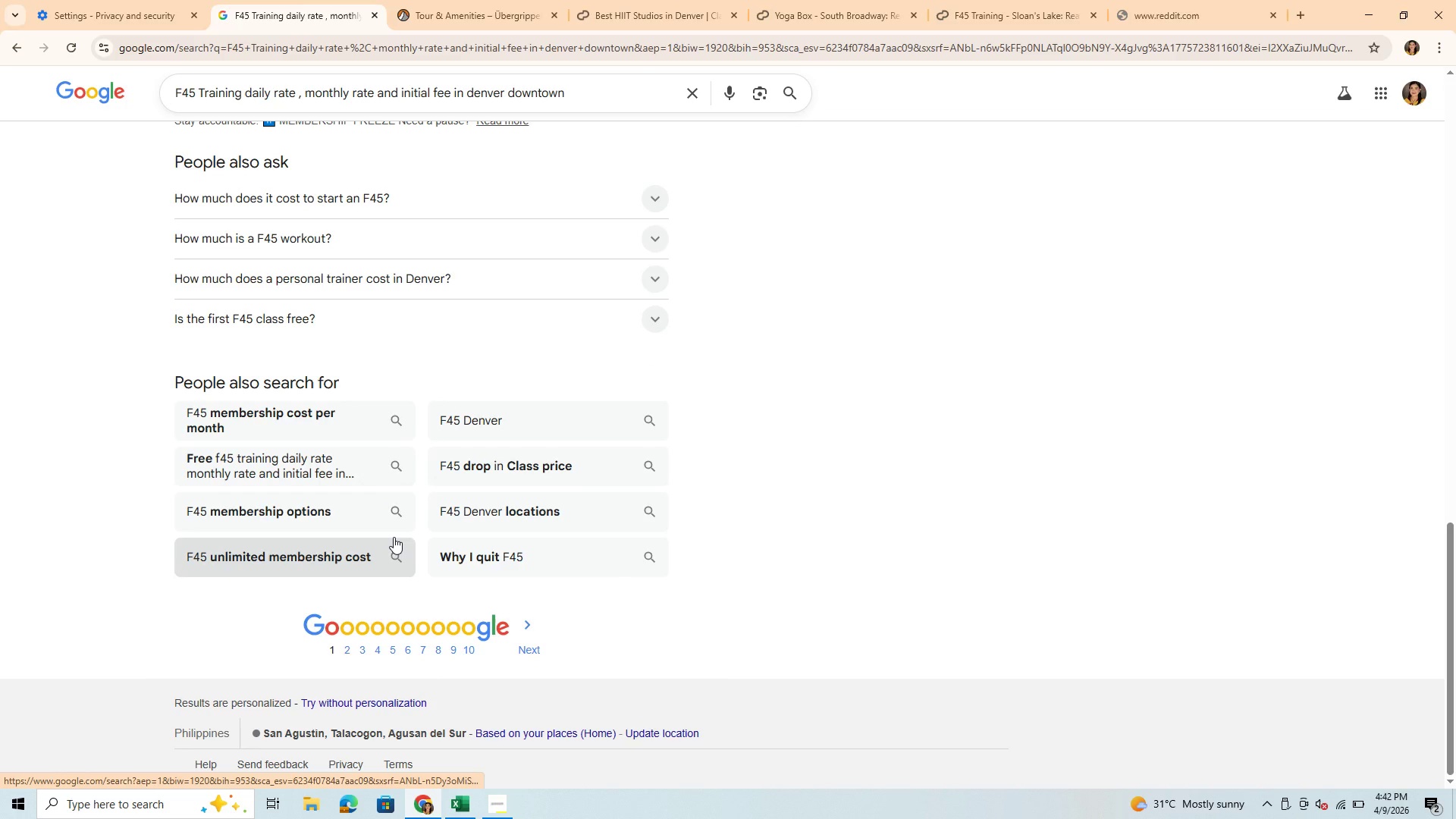 
scroll: coordinate [365, 316], scroll_direction: up, amount: 12.0
 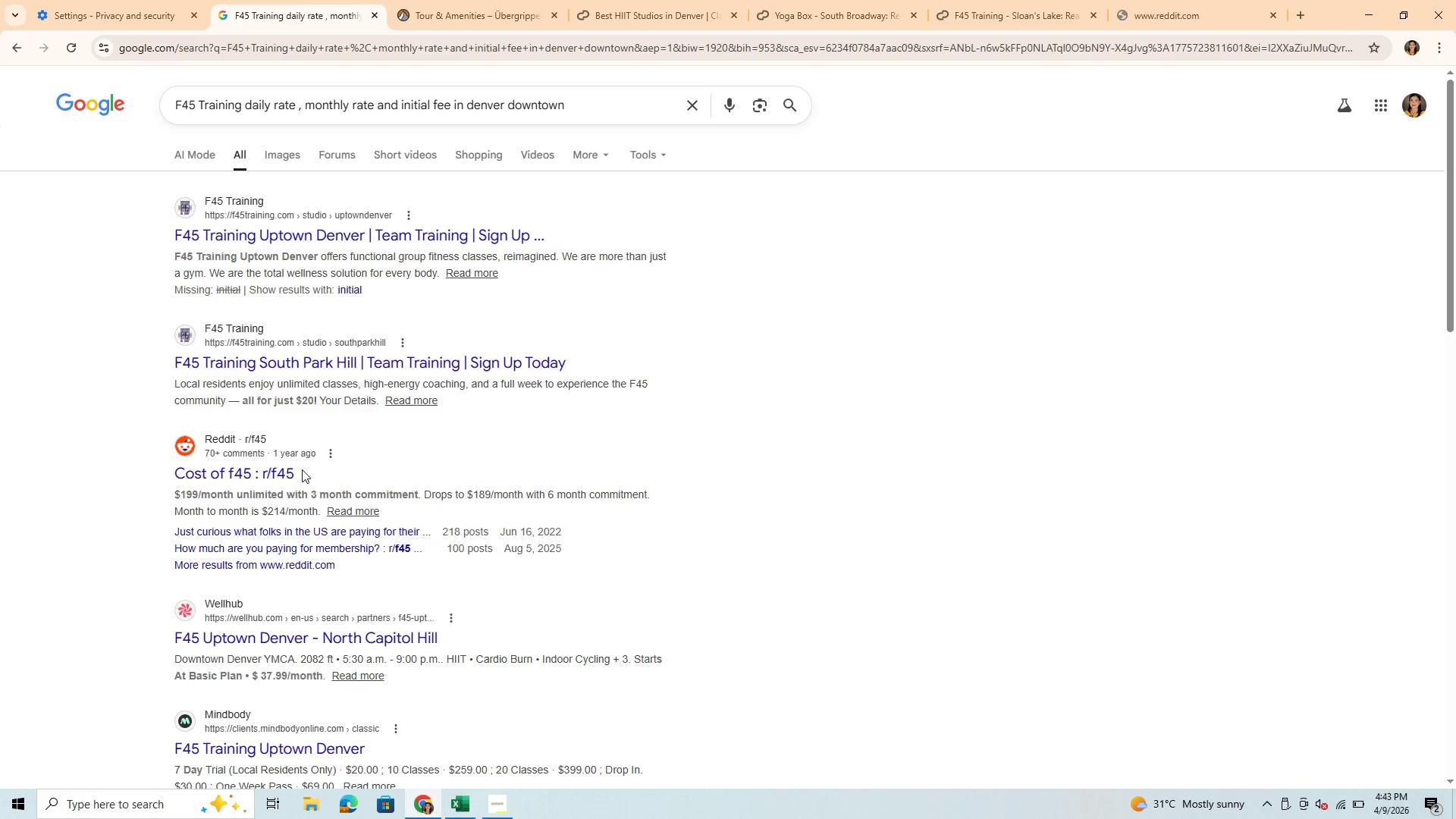 
wait(10.43)
 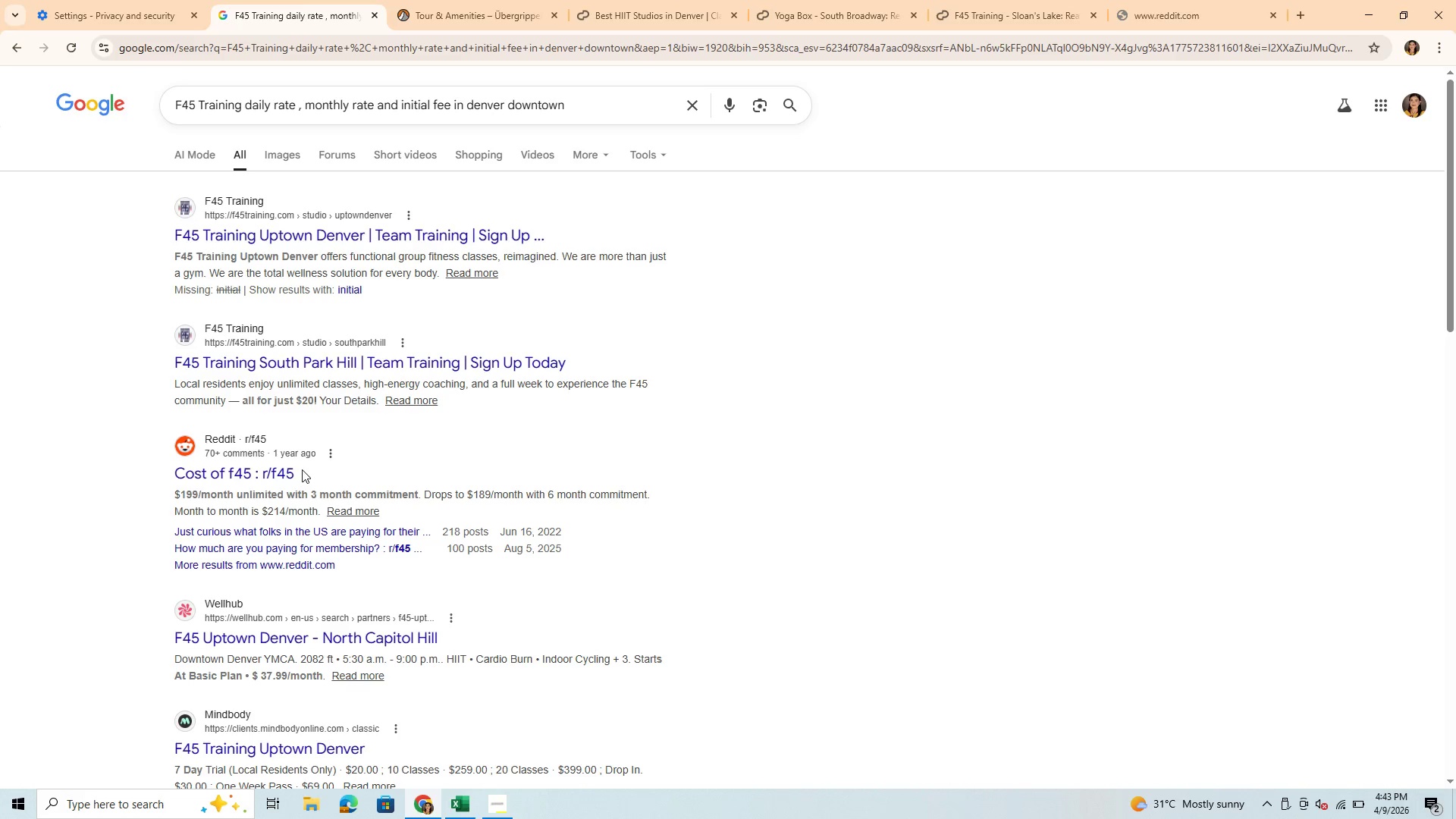 
scroll: coordinate [257, 497], scroll_direction: down, amount: 3.0
 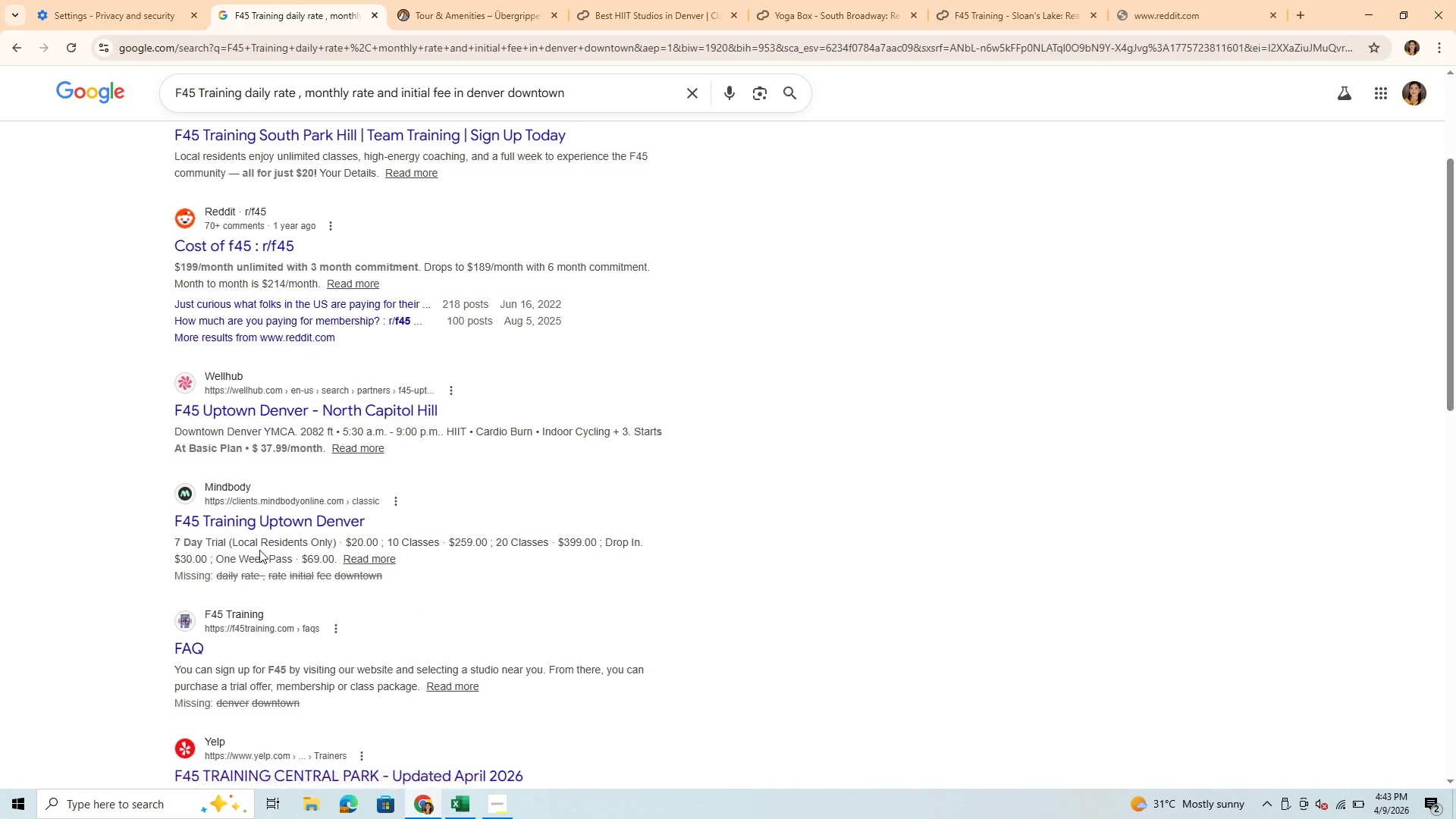 
wait(9.37)
 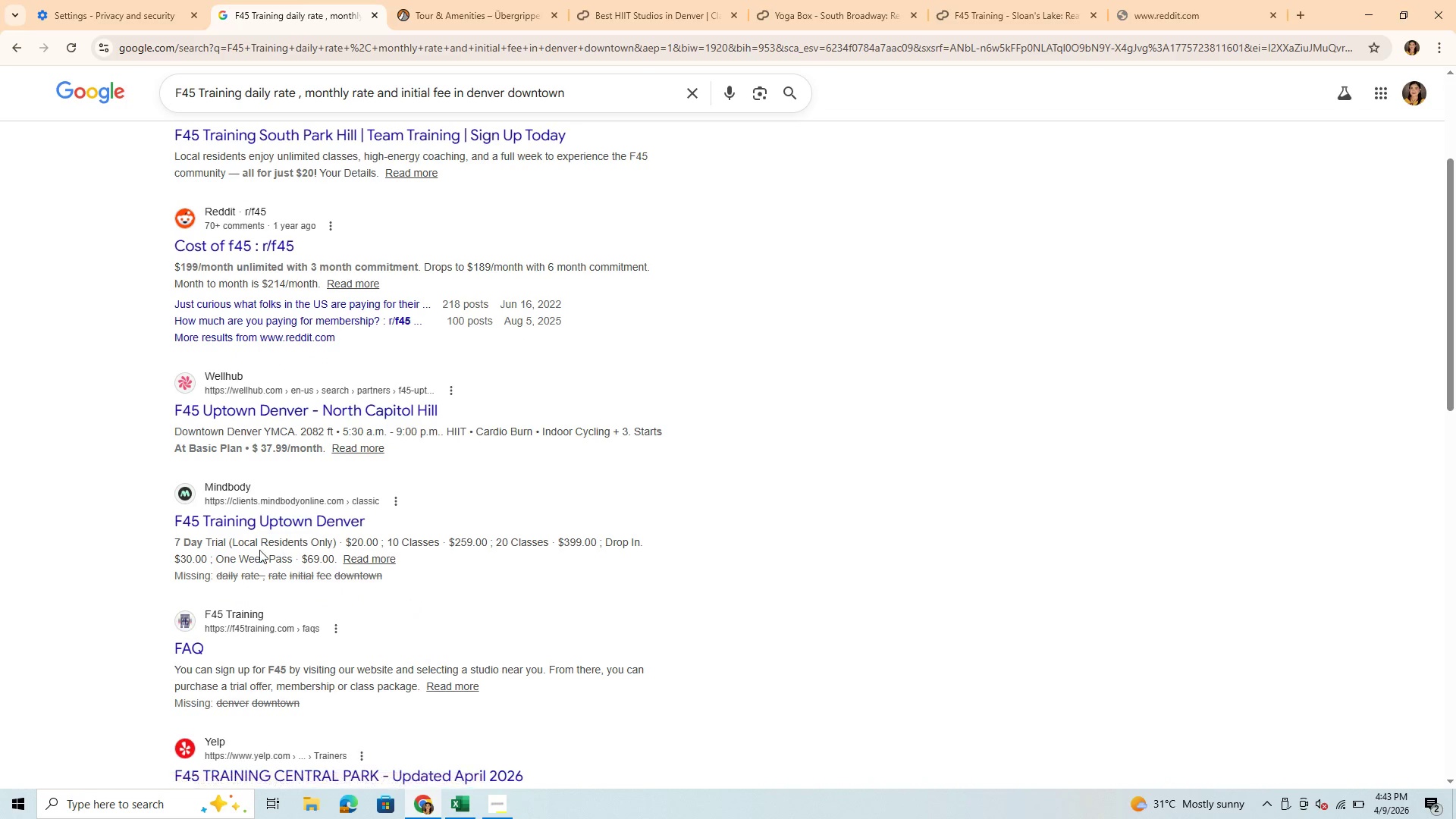 
scroll: coordinate [331, 619], scroll_direction: down, amount: 5.0
 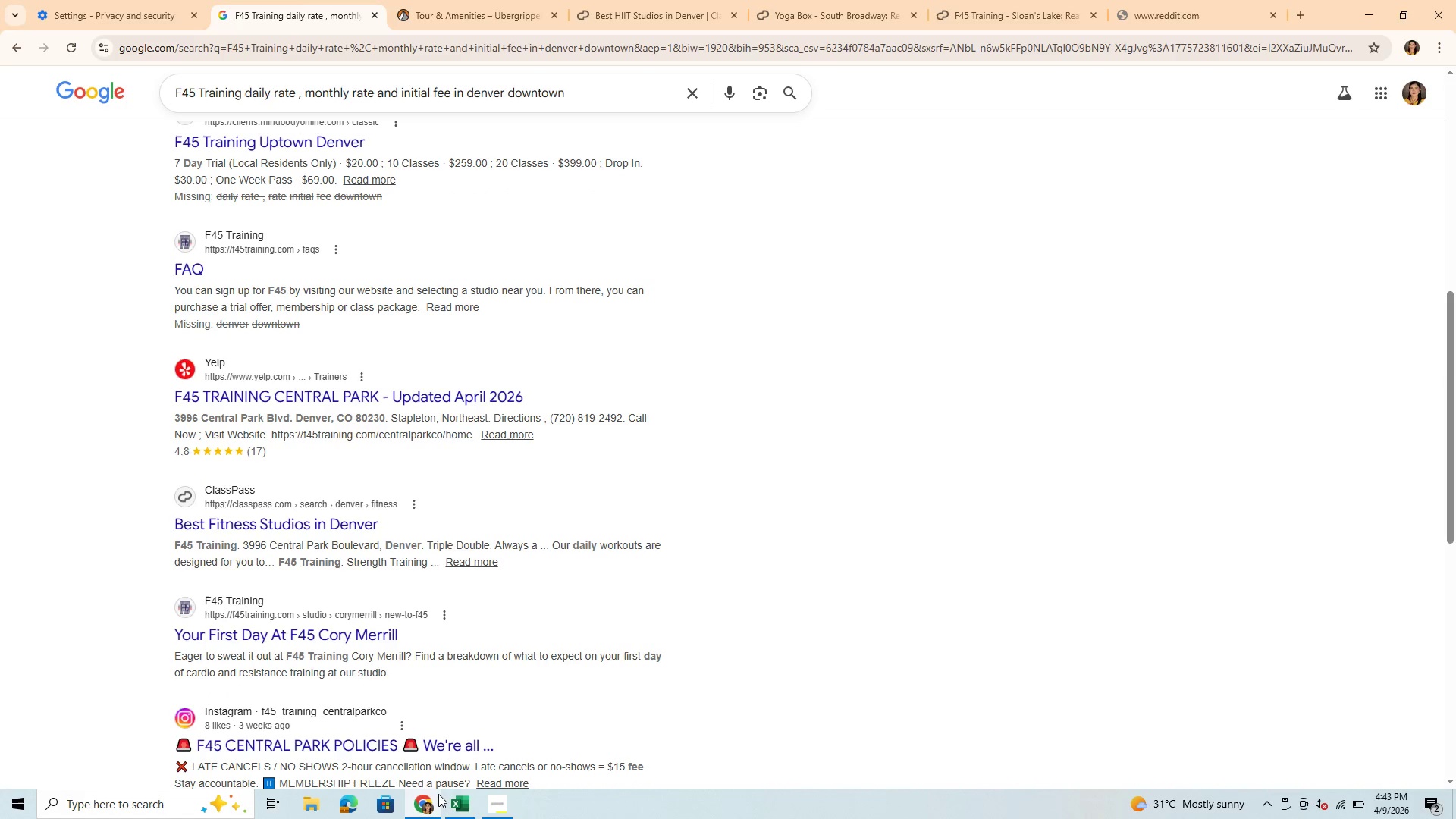 
mouse_move([465, 775])
 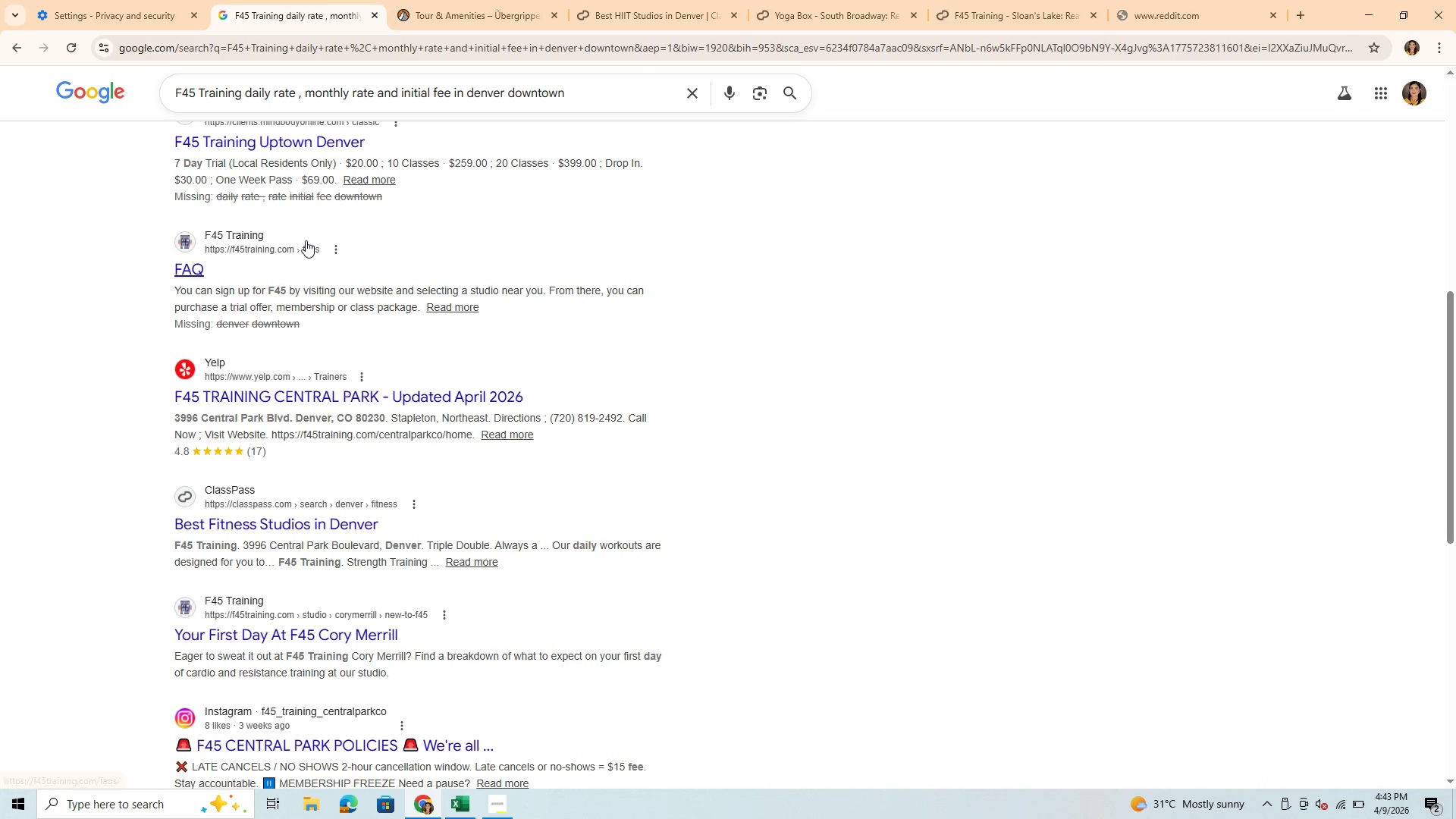 
wait(6.68)
 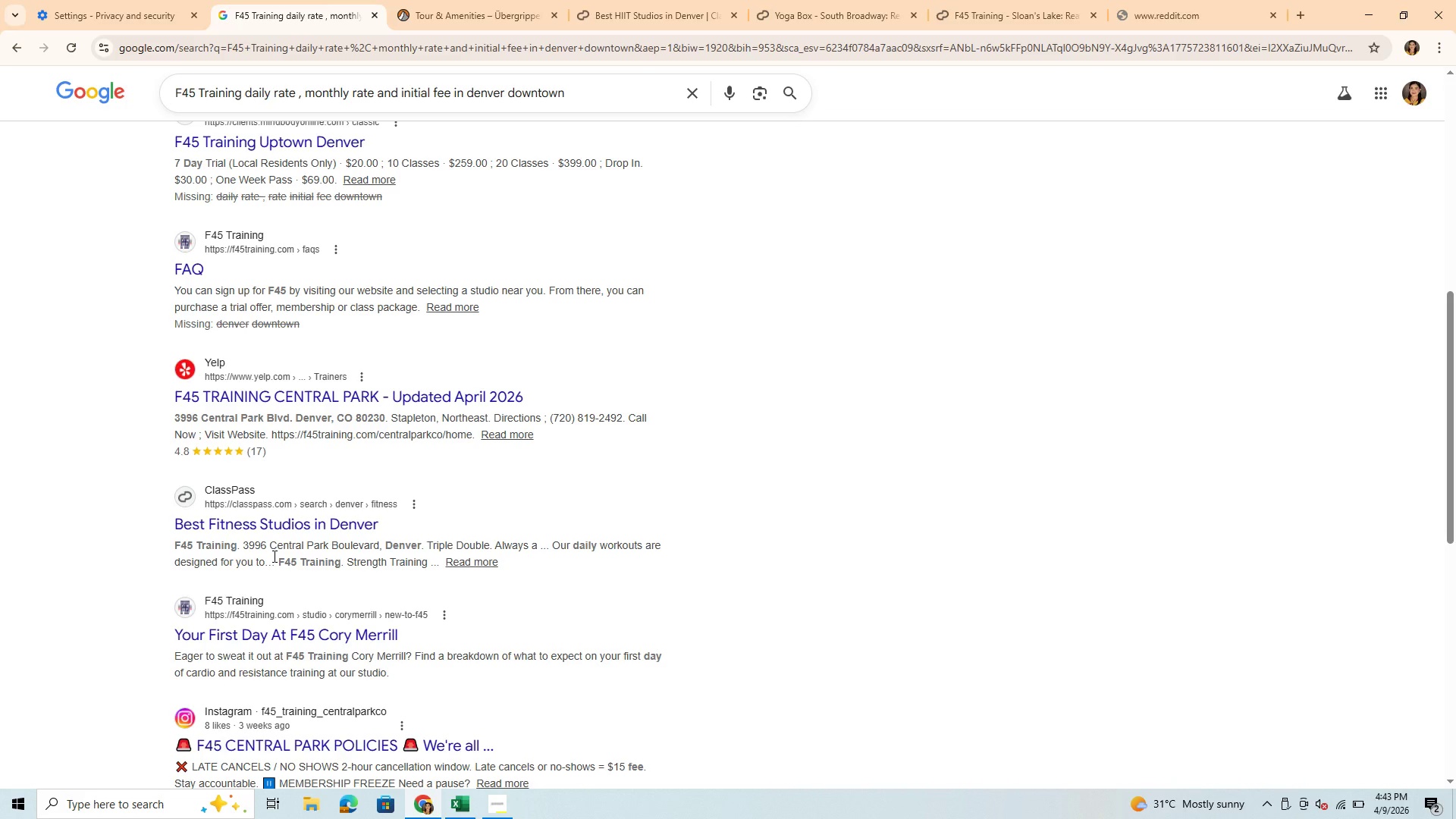 
scroll: coordinate [426, 191], scroll_direction: up, amount: 5.0
 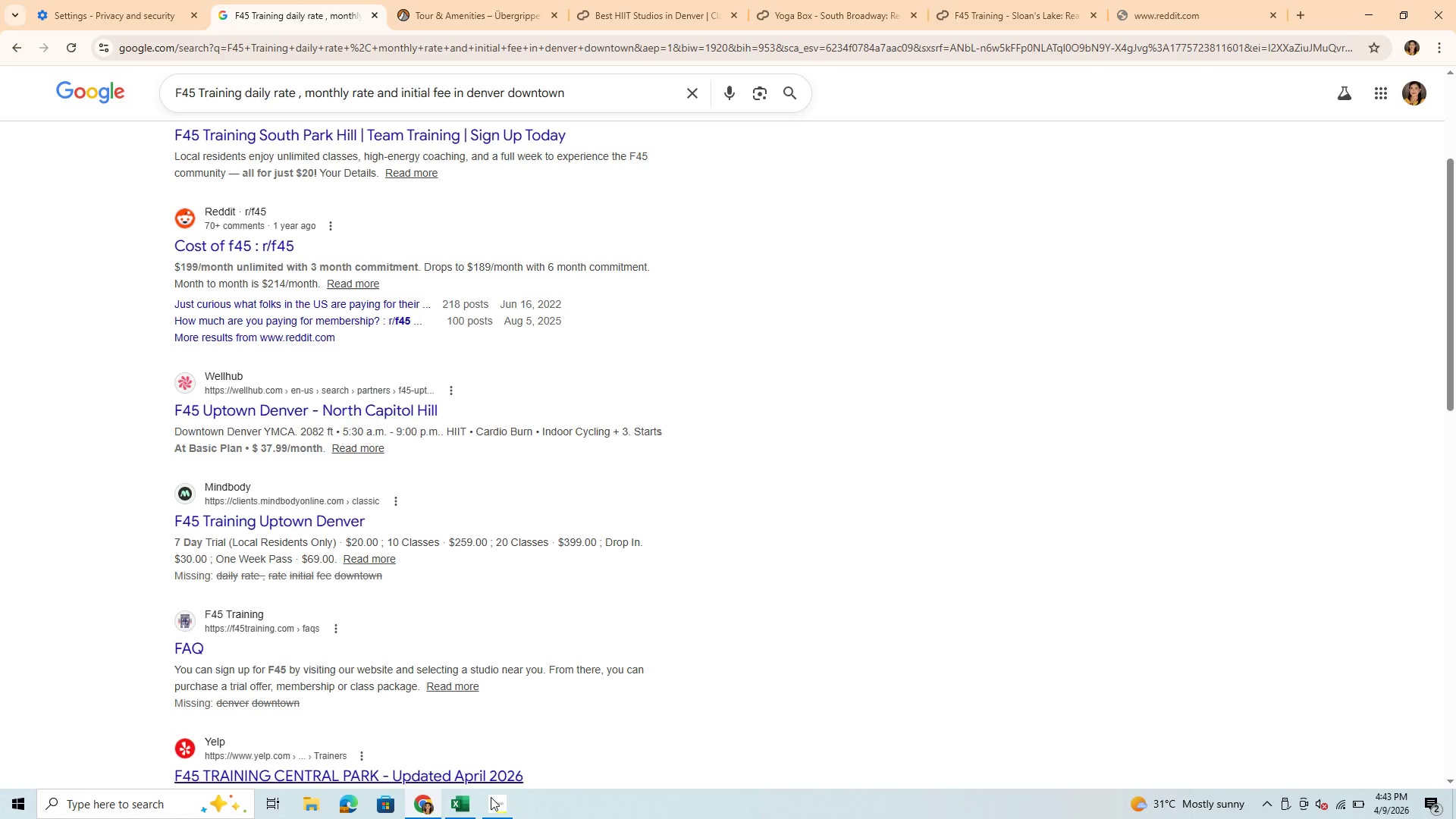 
scroll: coordinate [376, 631], scroll_direction: down, amount: 3.0
 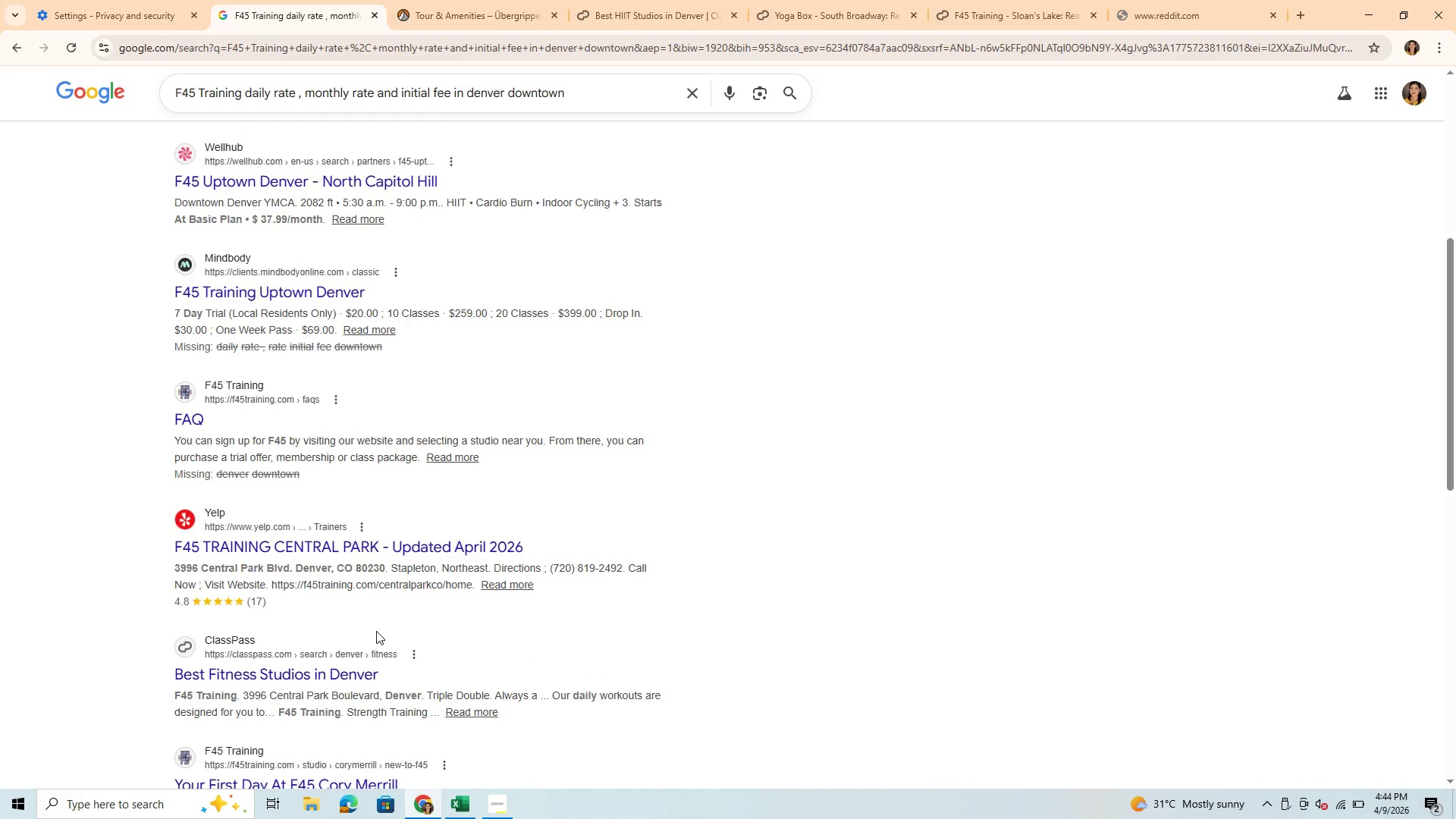 
scroll: coordinate [375, 630], scroll_direction: up, amount: 18.0
 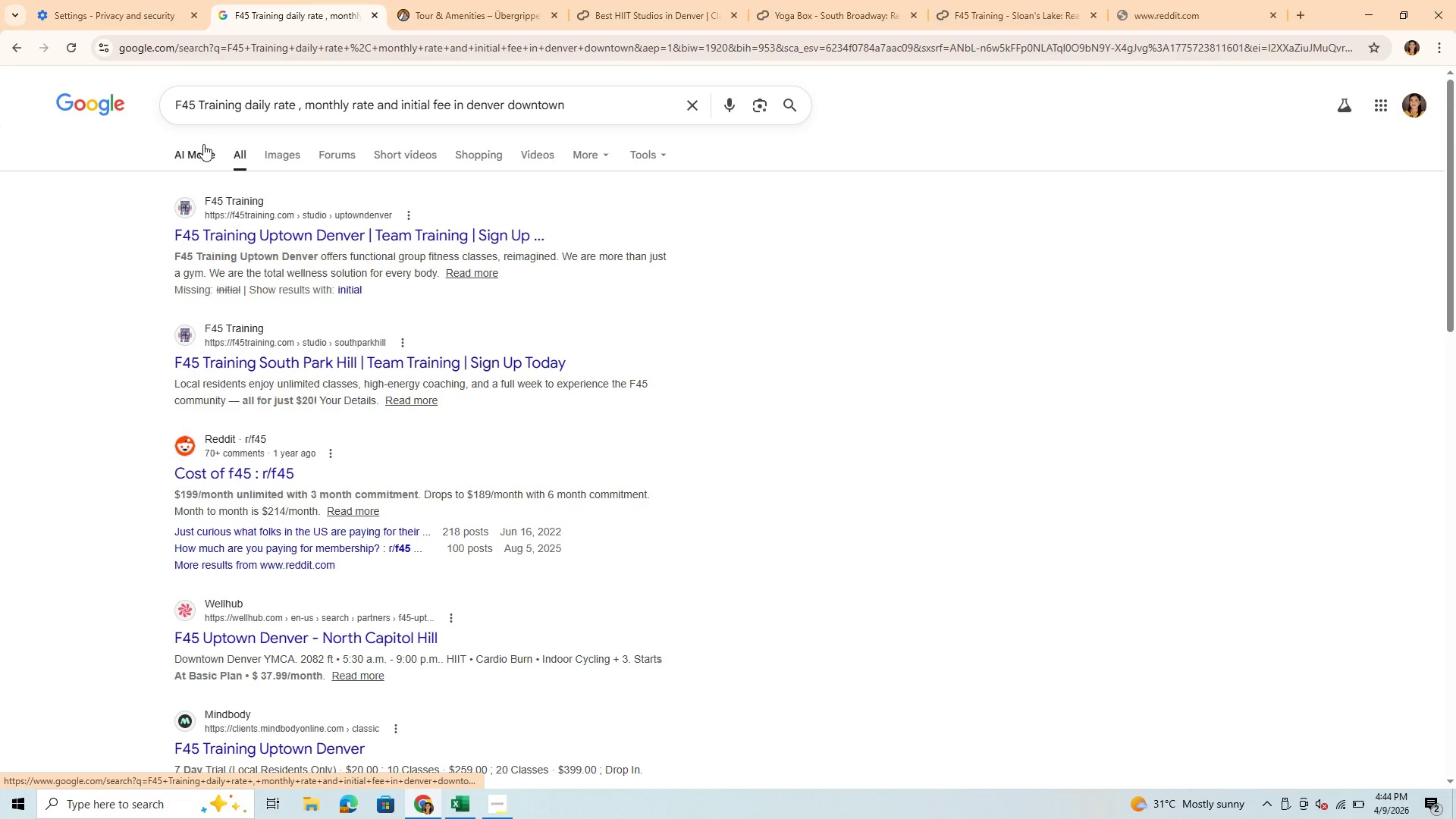 
left_click([200, 145])
 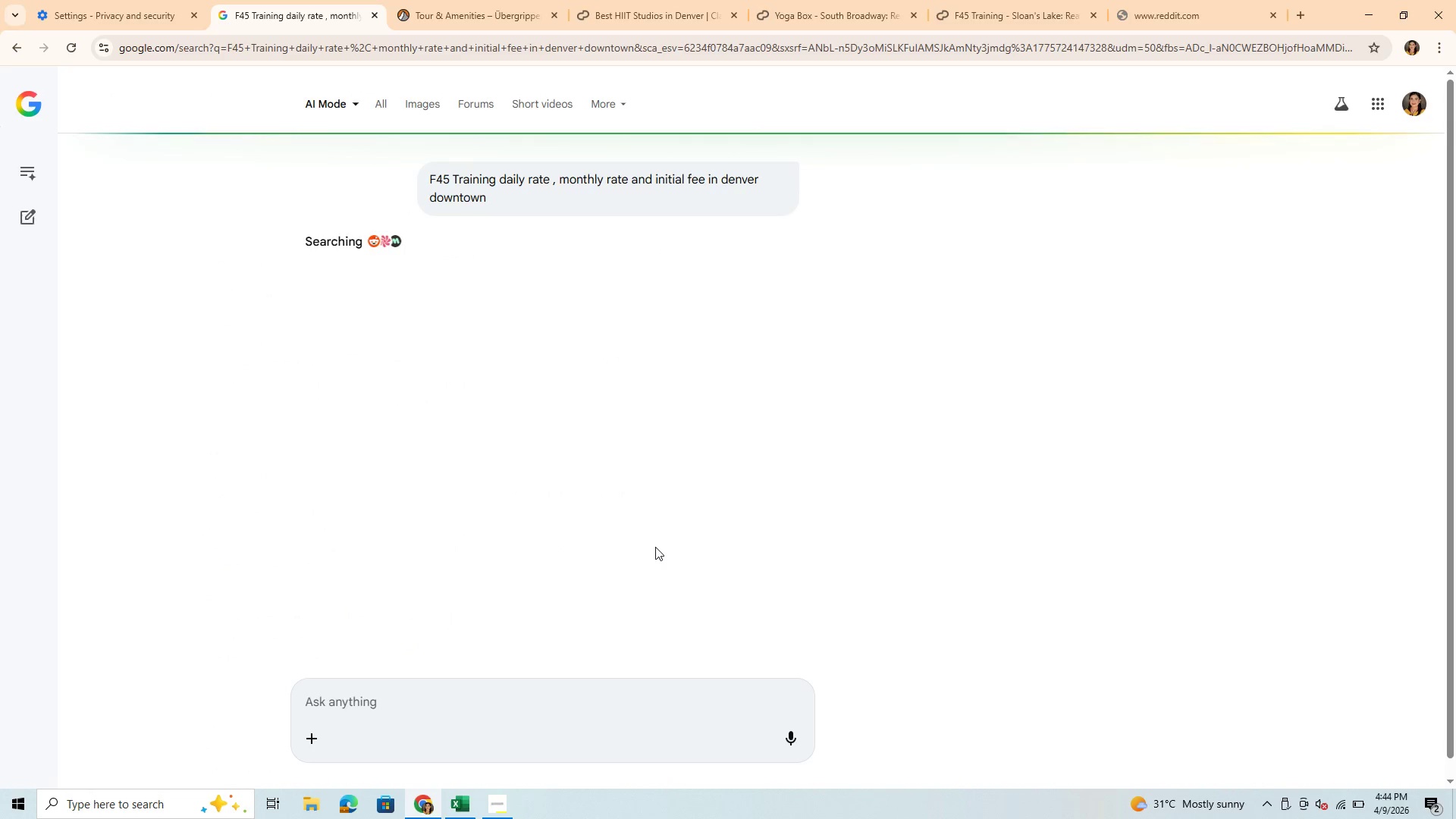 
mouse_move([349, 461])
 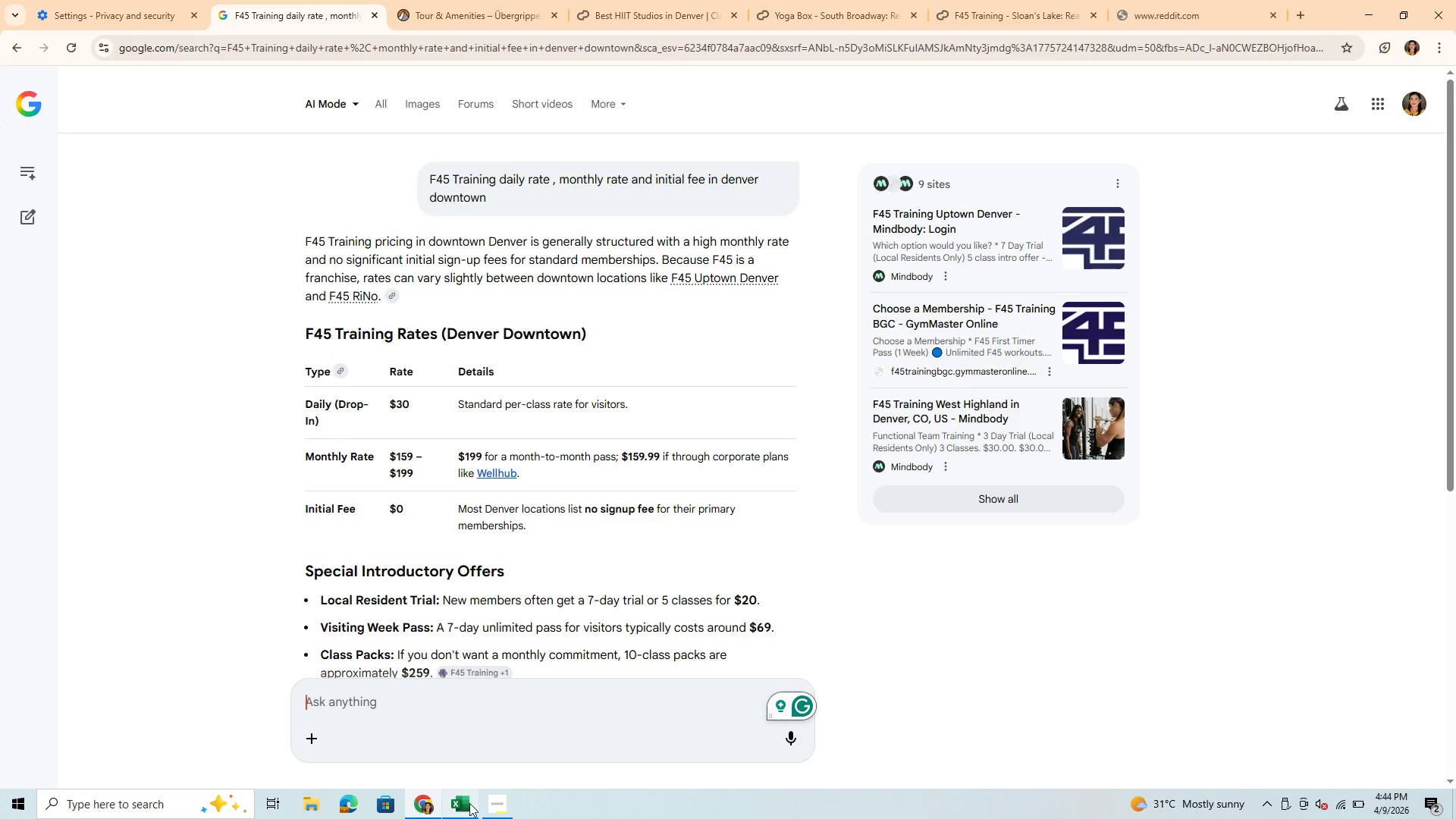 
wait(31.56)
 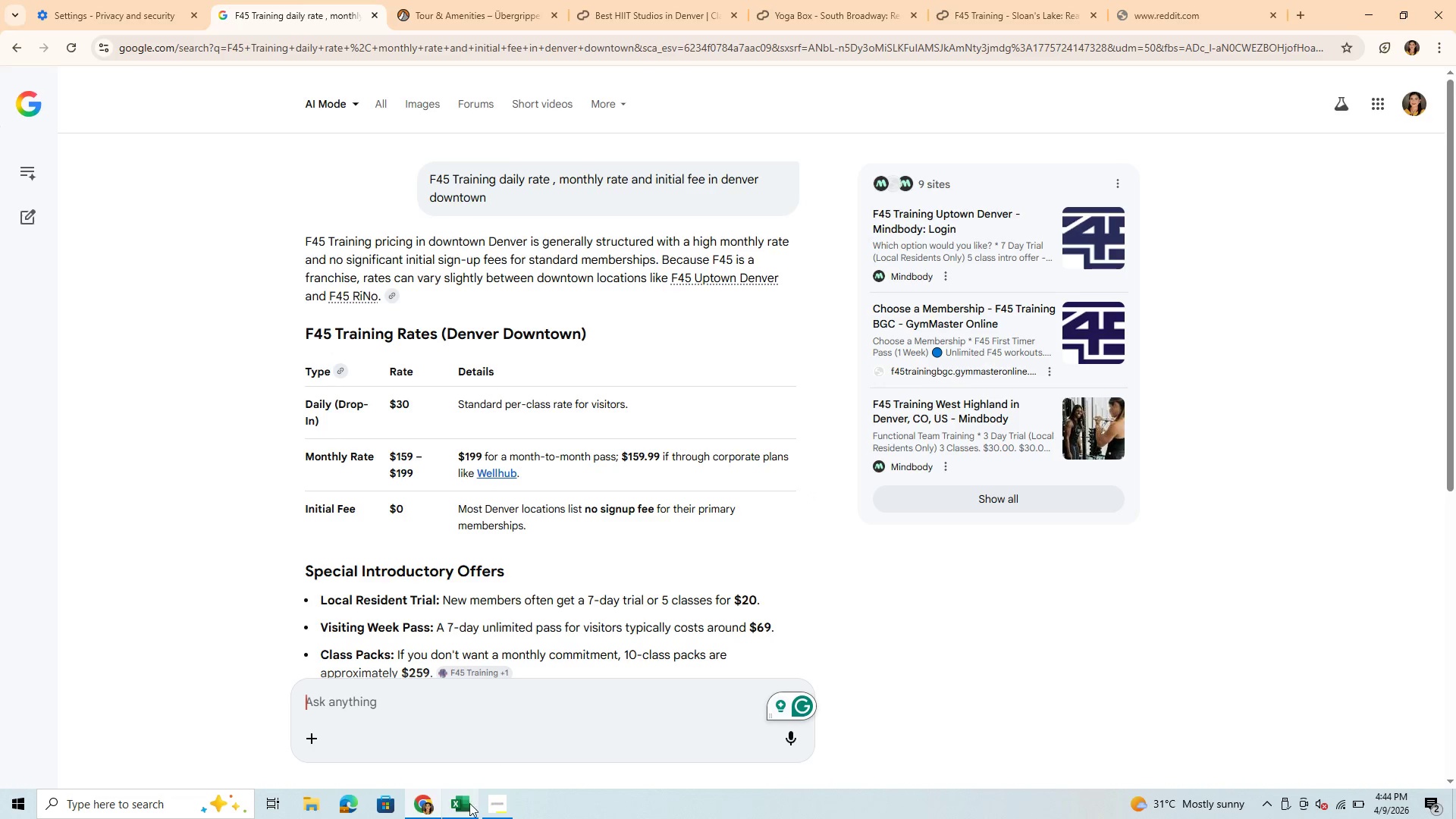 
left_click([455, 806])
 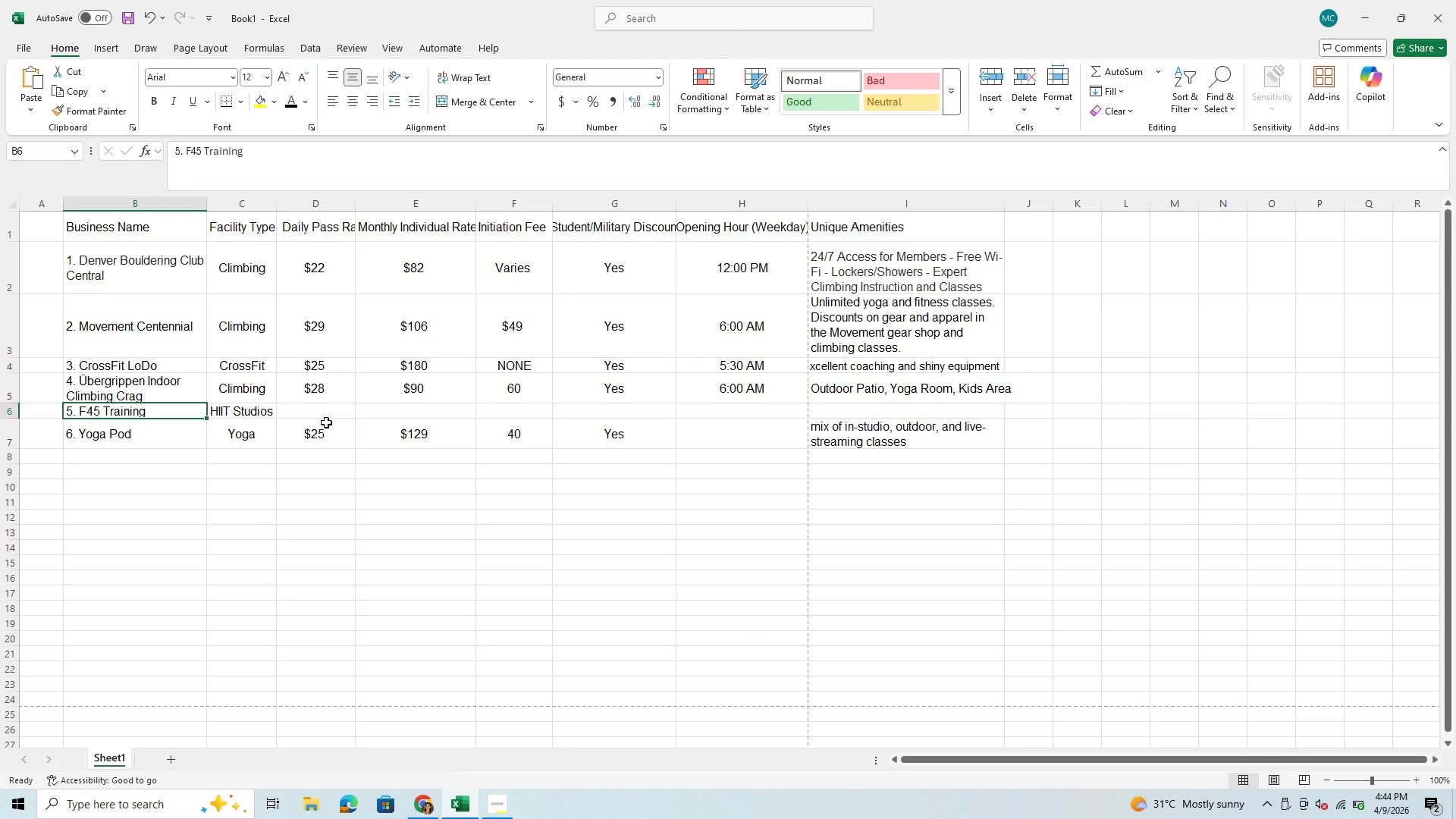 
left_click([329, 413])
 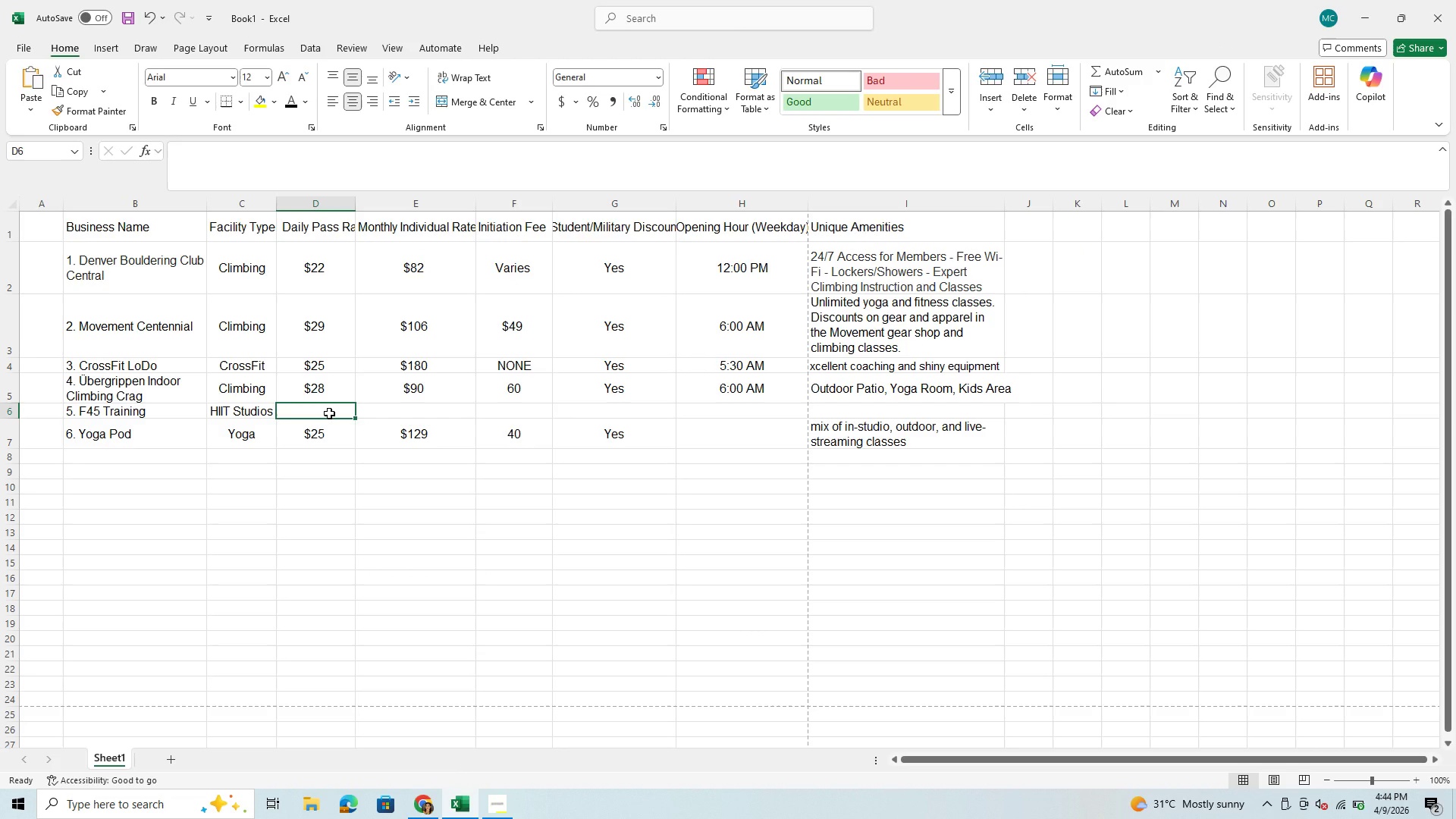 
type($30)
 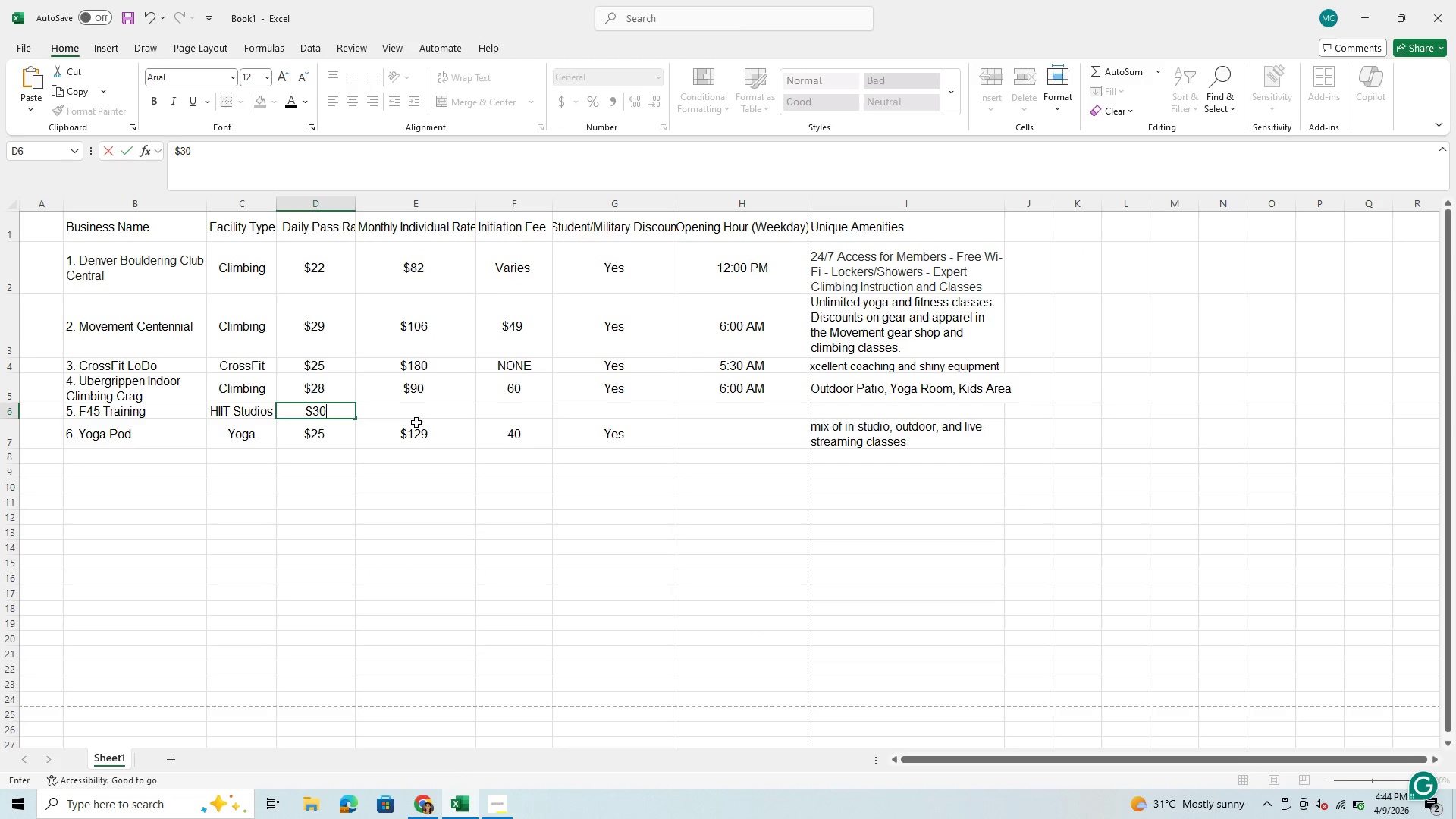 
left_click([432, 412])
 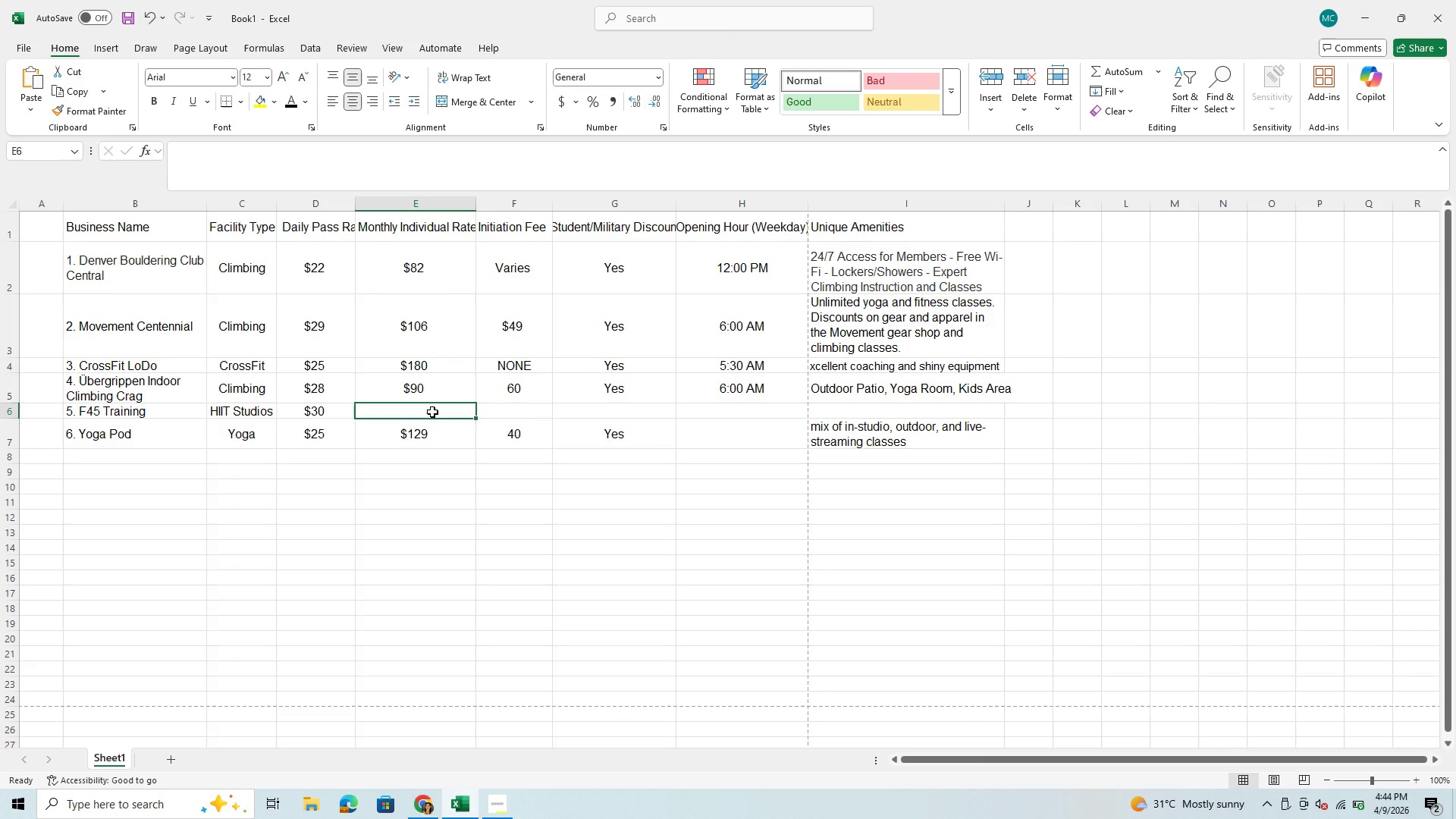 
type(199)
 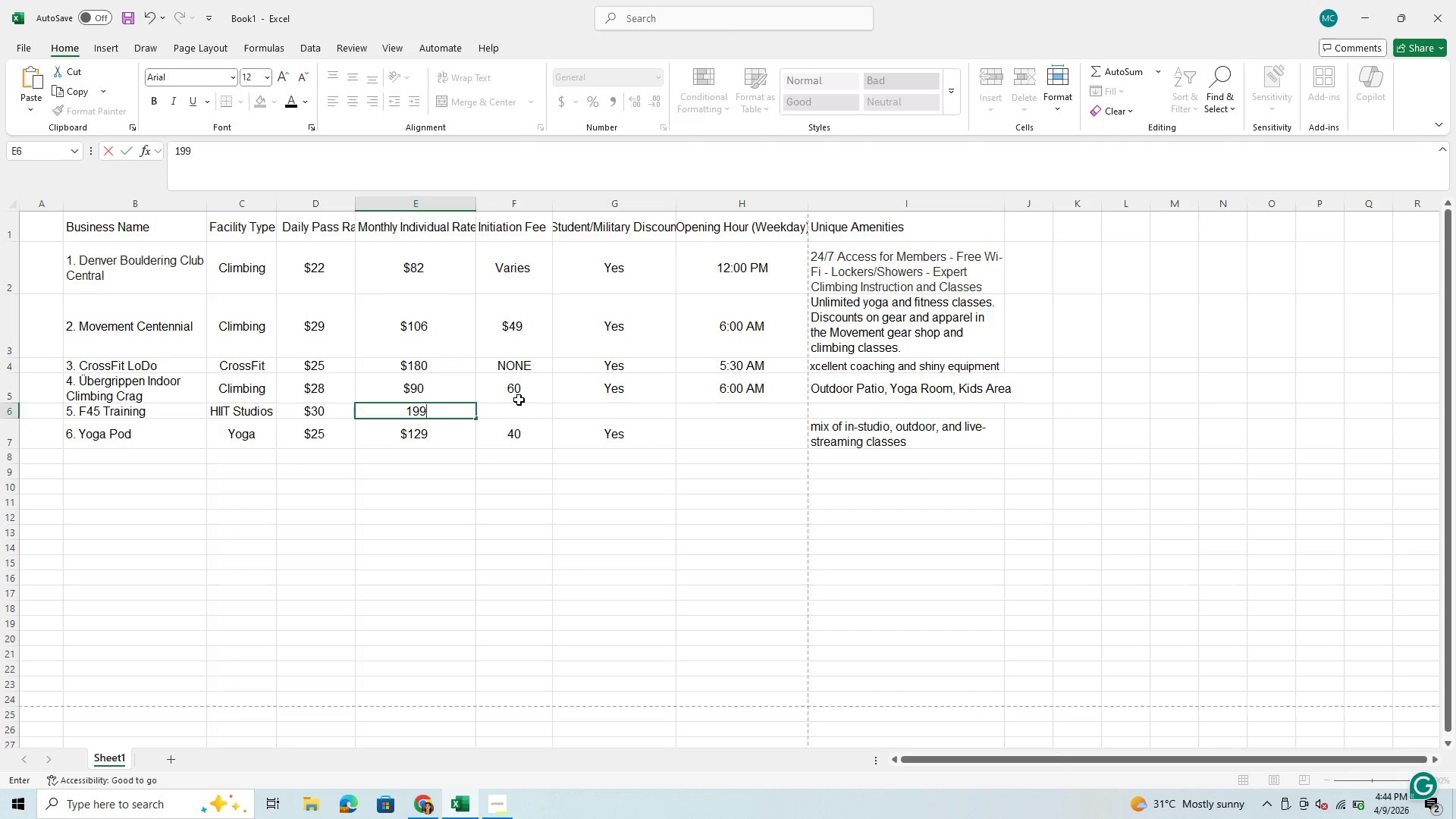 
left_click([514, 412])
 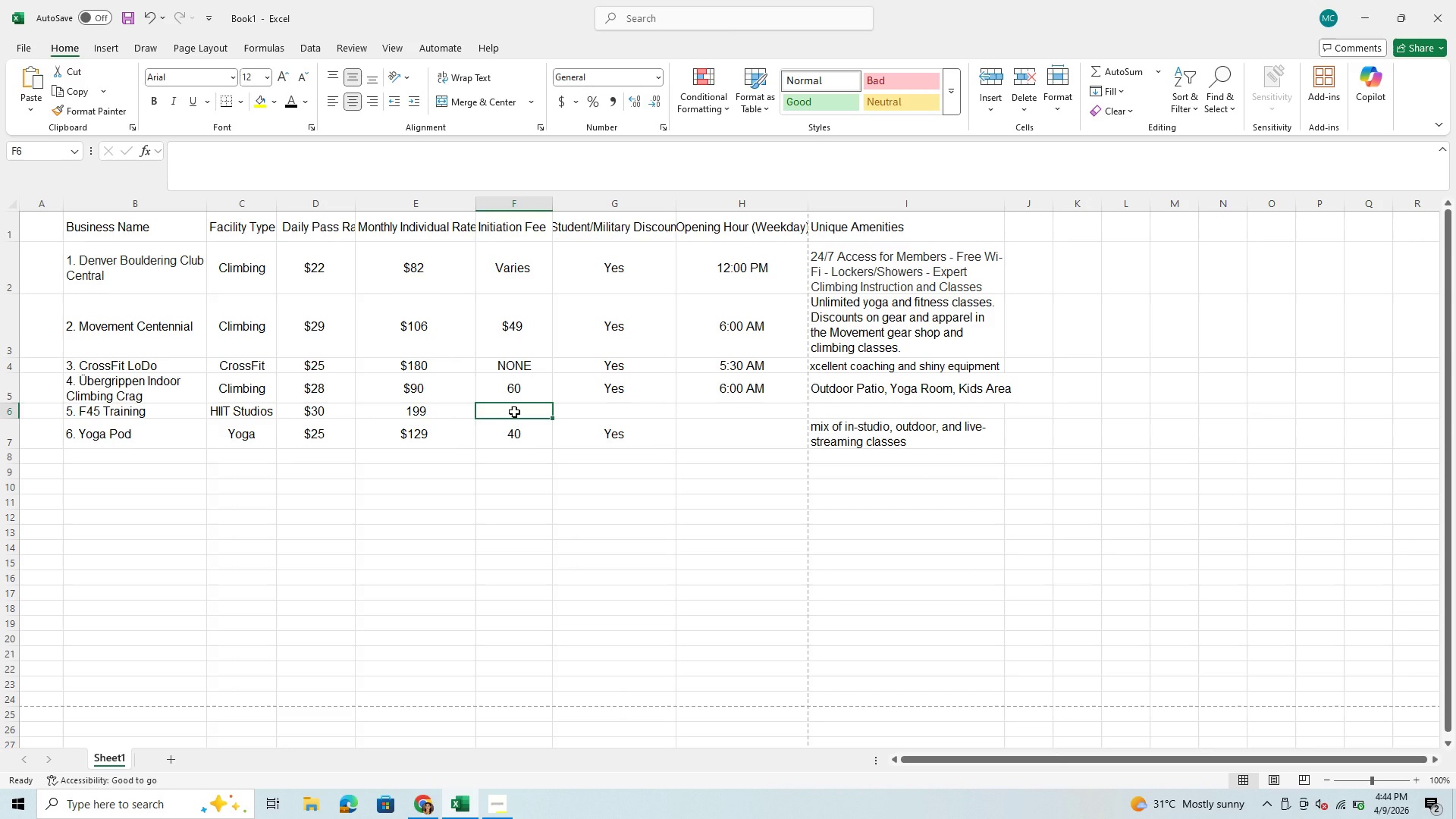 
type(no)
key(Backspace)
key(Backspace)
key(Backspace)
 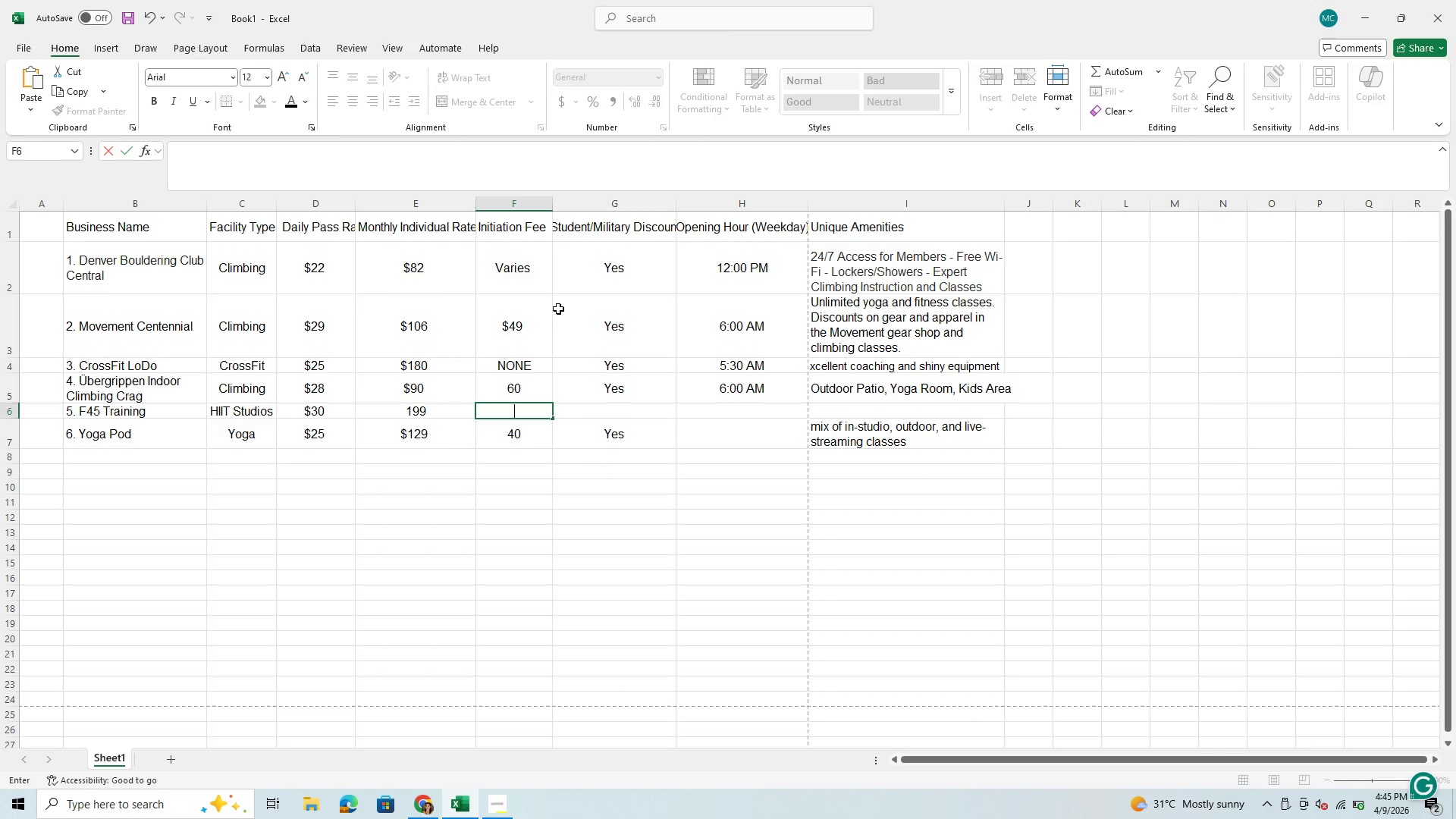 
wait(6.69)
 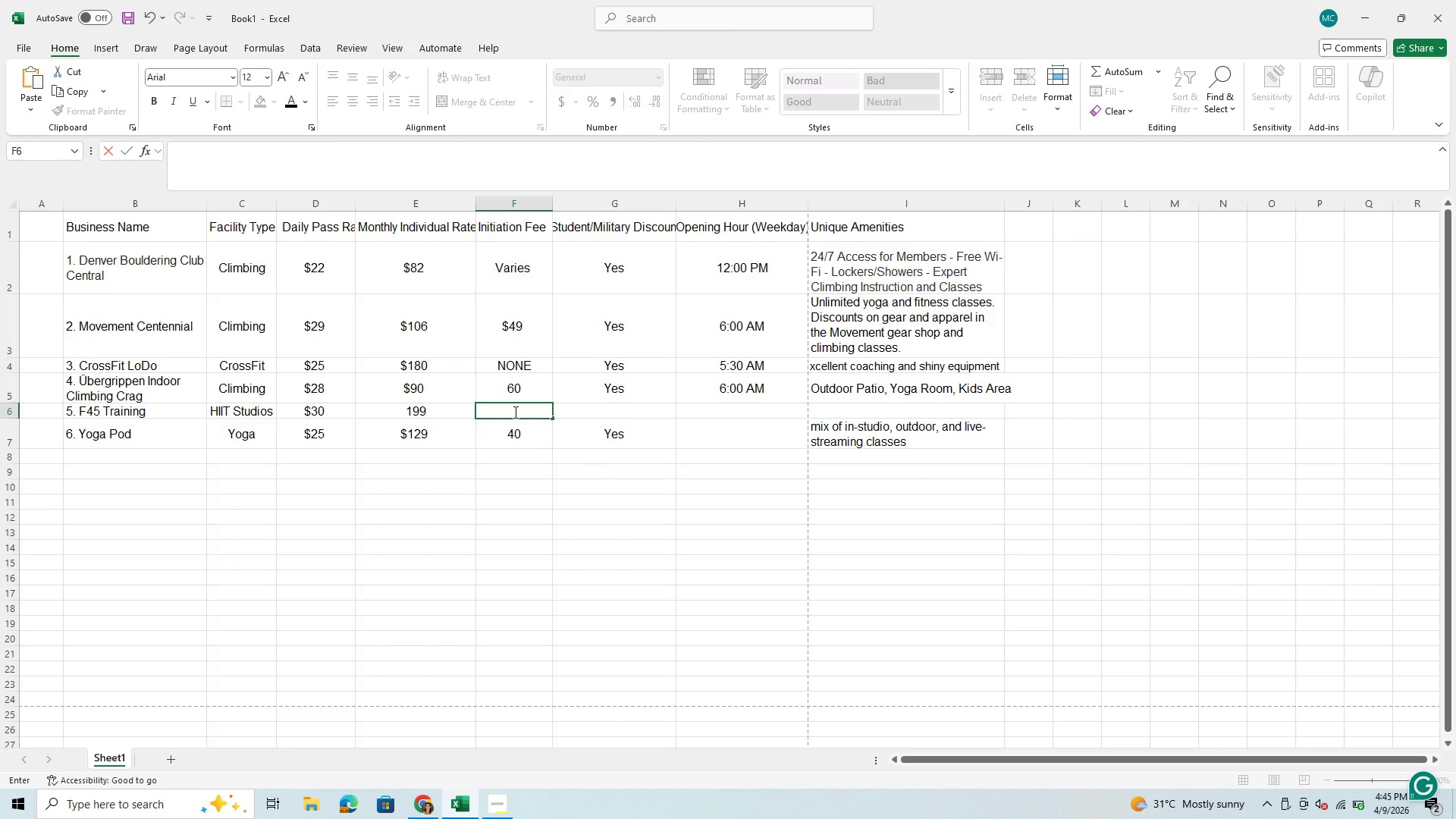 
type($0)
 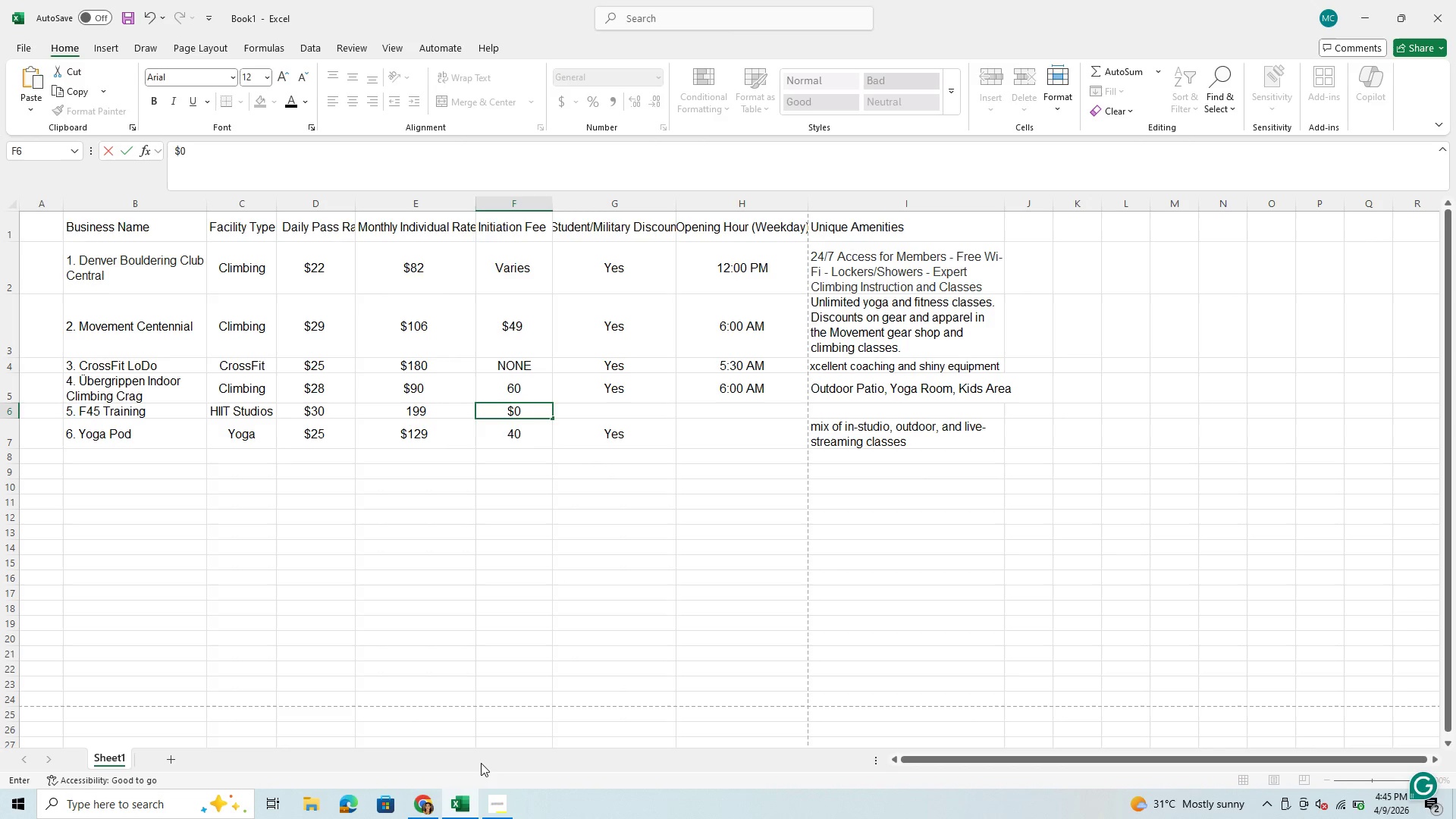 
wait(8.61)
 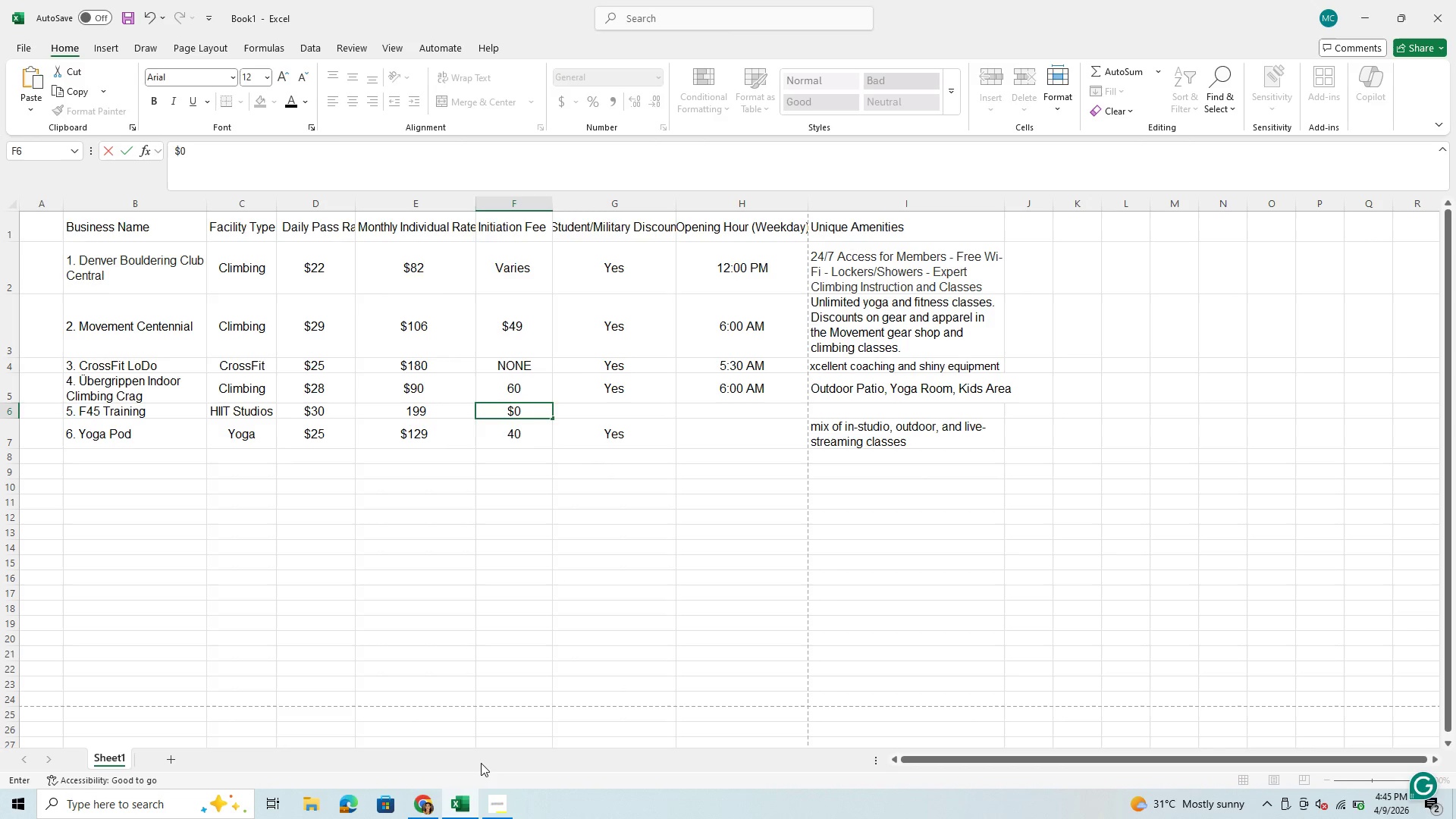 
left_click([421, 801])
 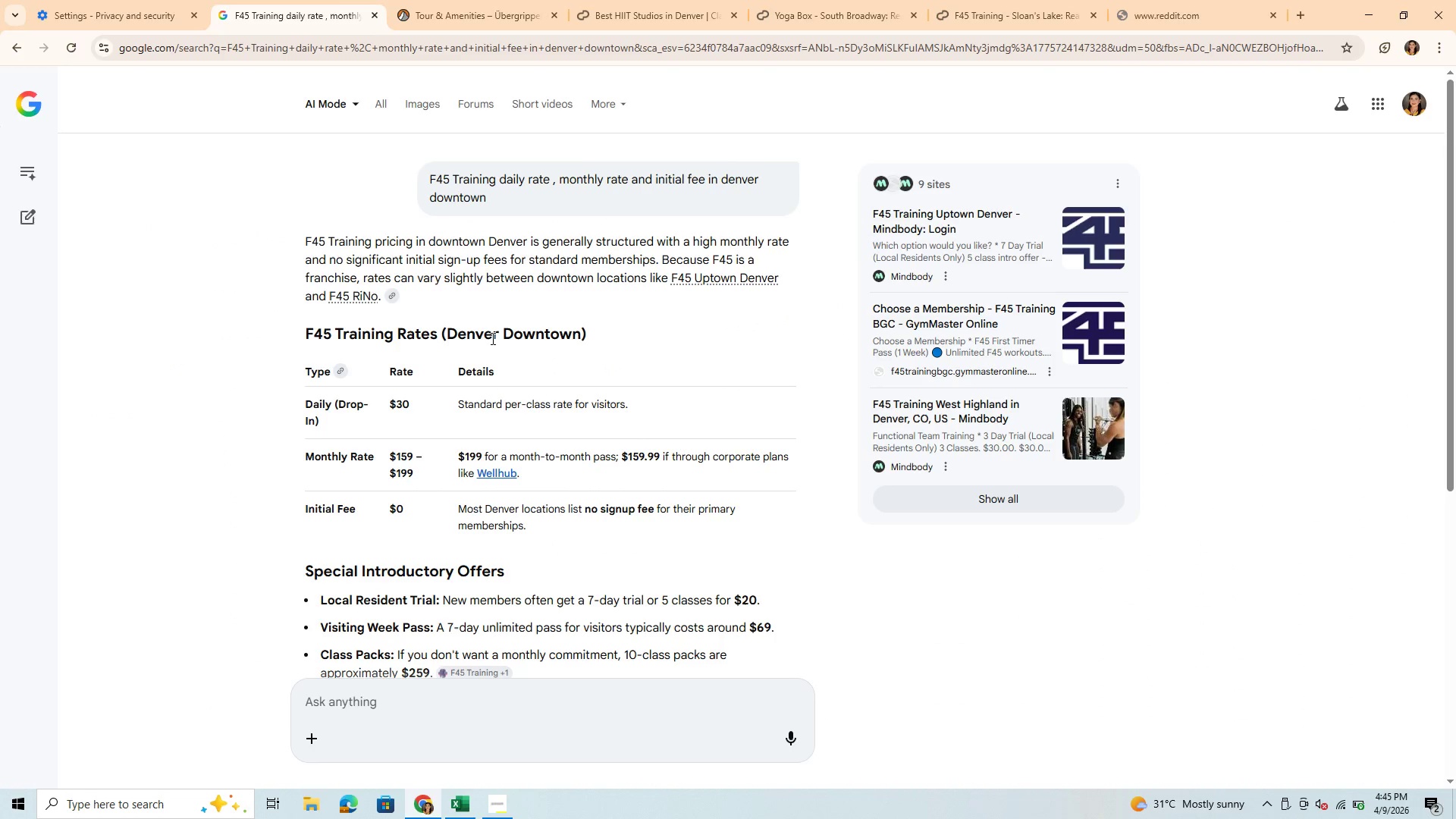 
scroll: coordinate [491, 338], scroll_direction: up, amount: 10.0
 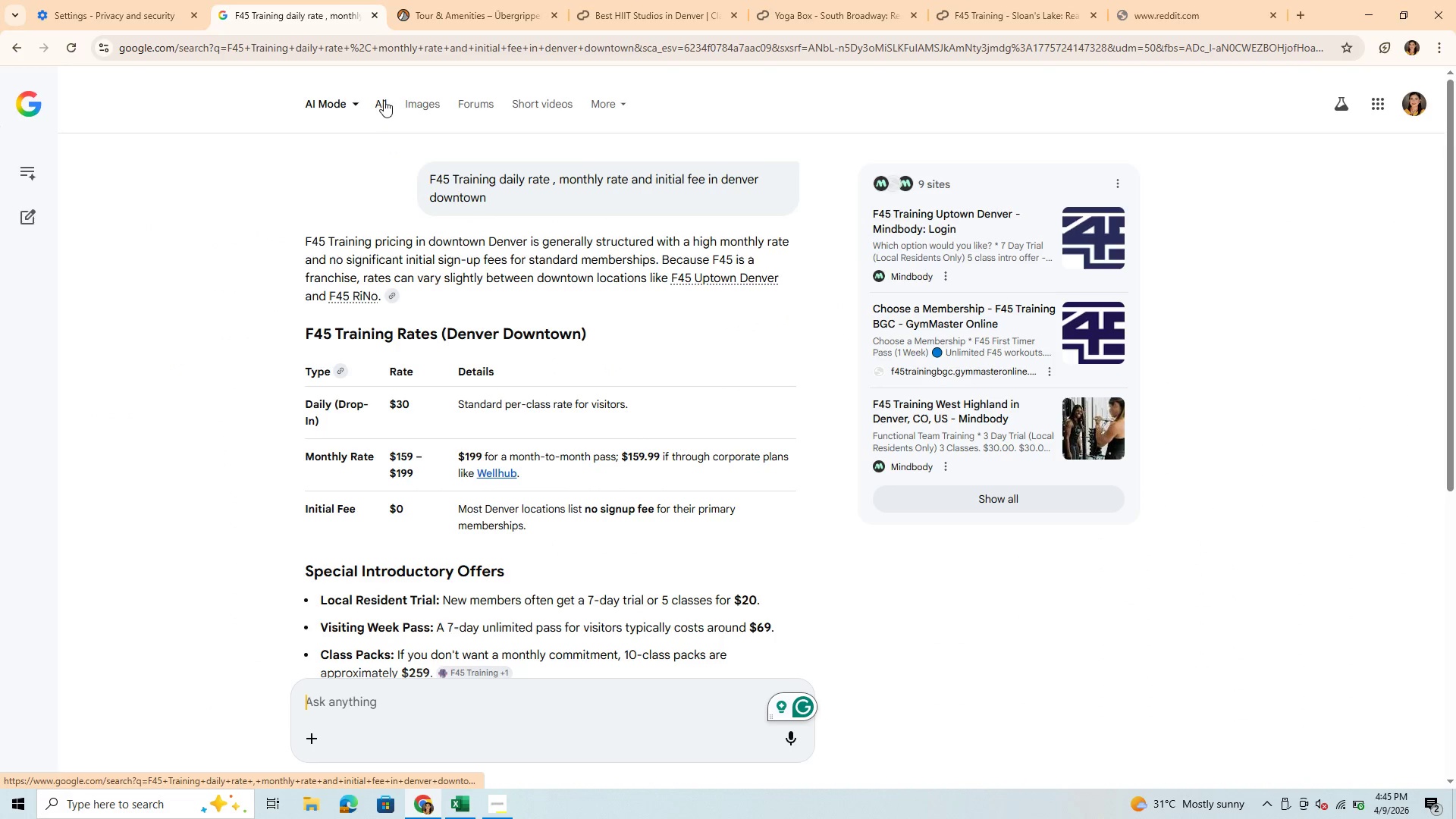 
left_click([384, 99])
 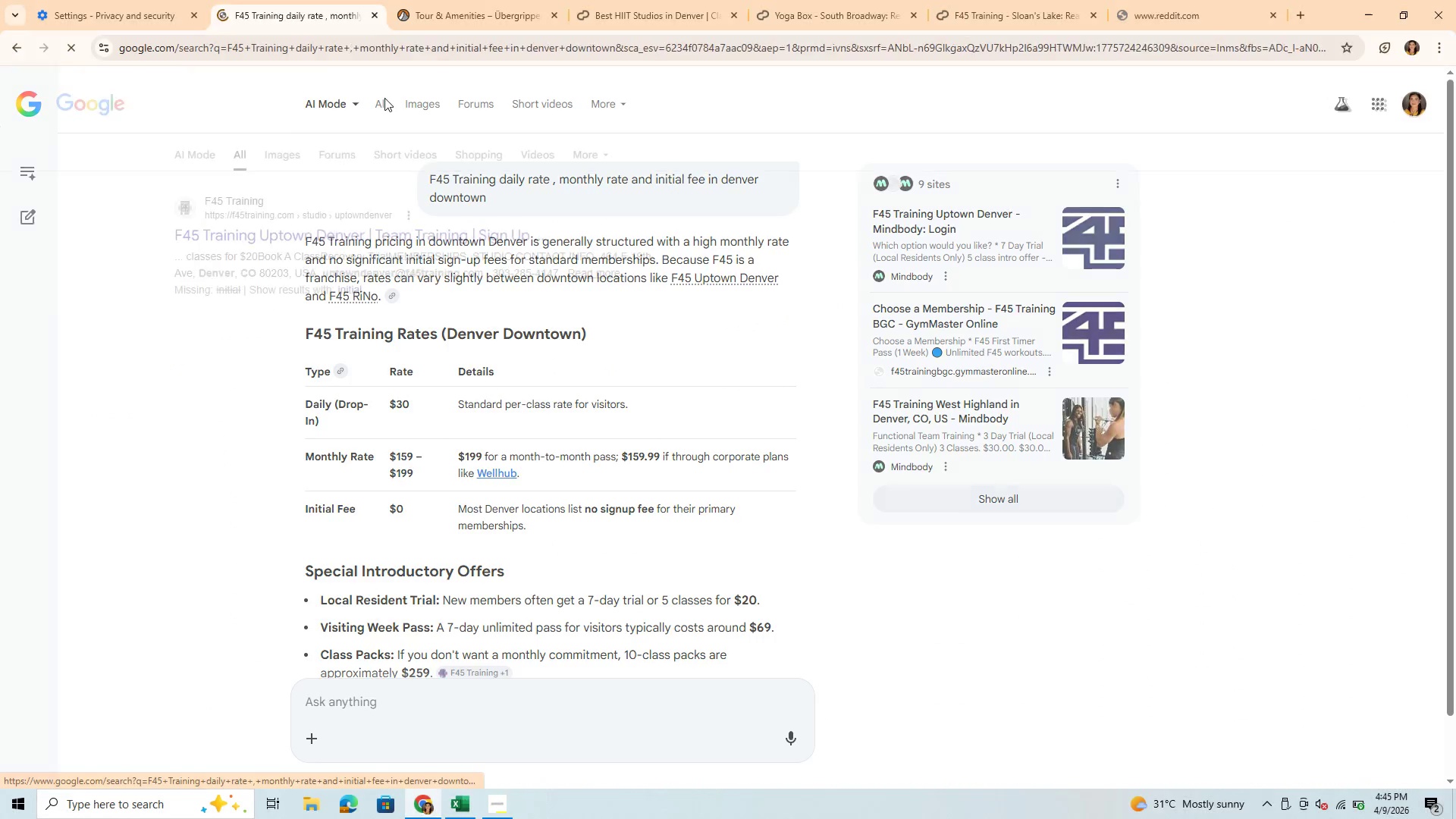 
scroll: coordinate [384, 98], scroll_direction: up, amount: 2.0
 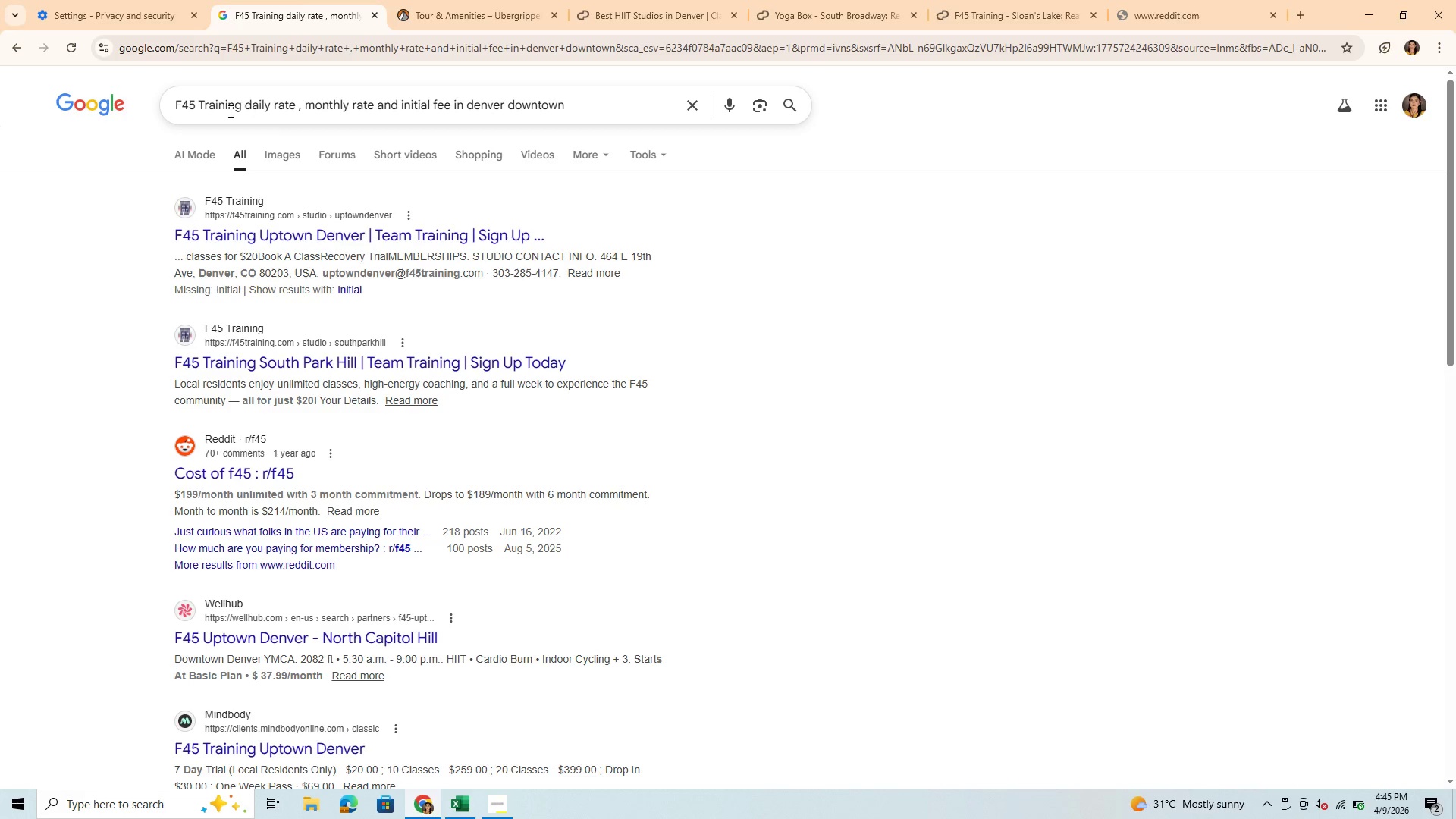 
left_click_drag(start_coordinate=[244, 107], to_coordinate=[615, 102])
 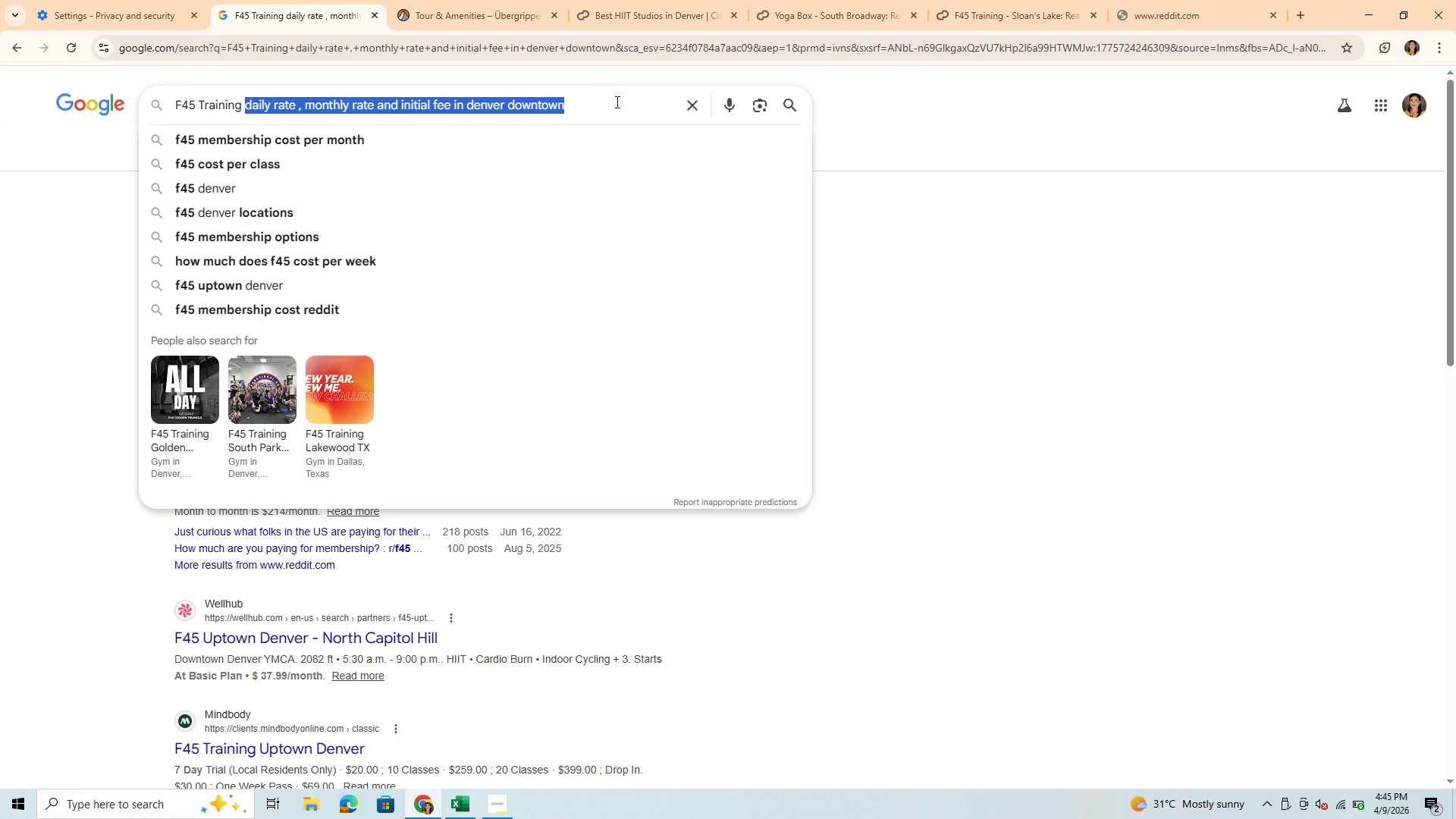 
type(opening hours)
 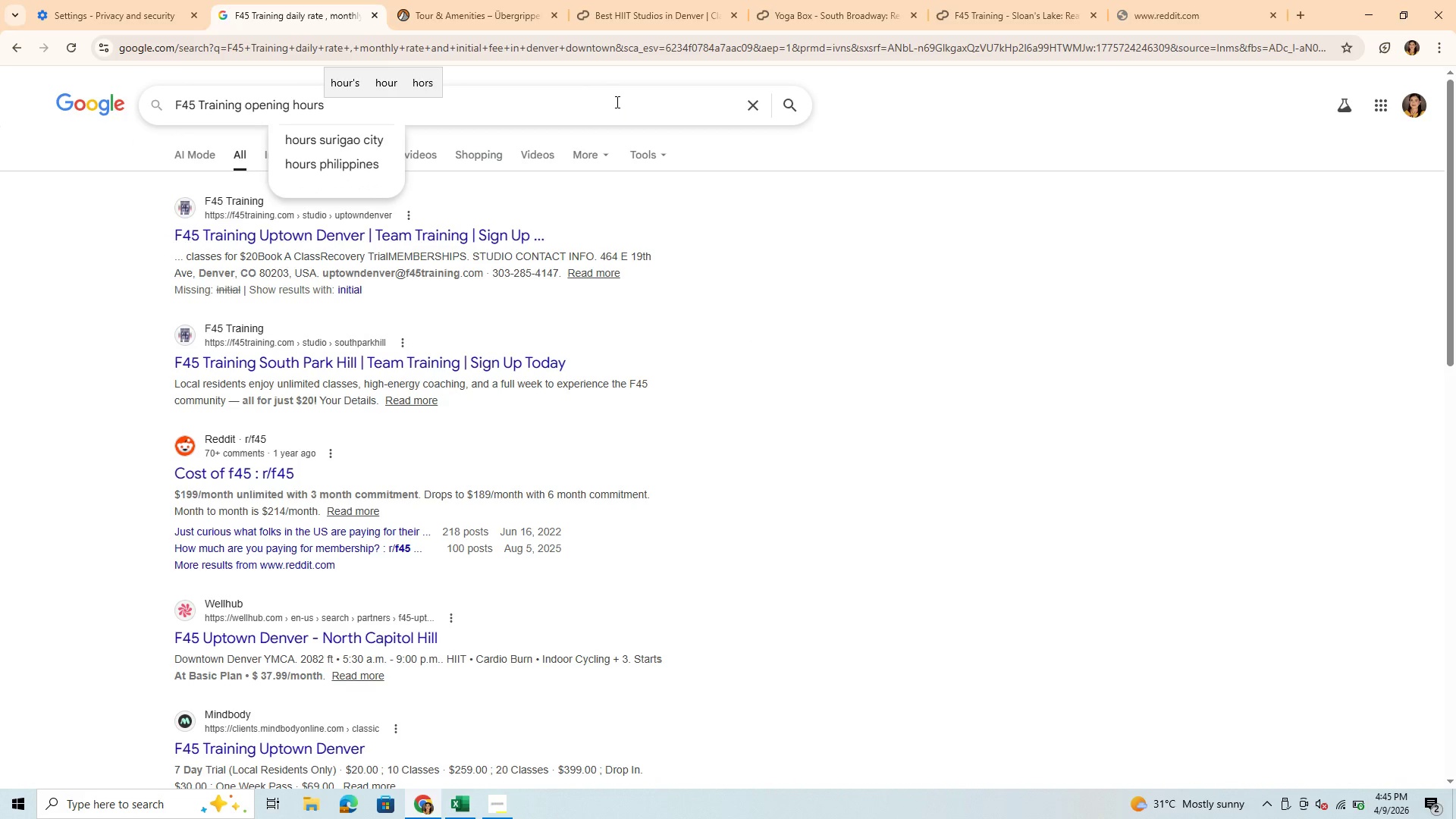 
key(Enter)
 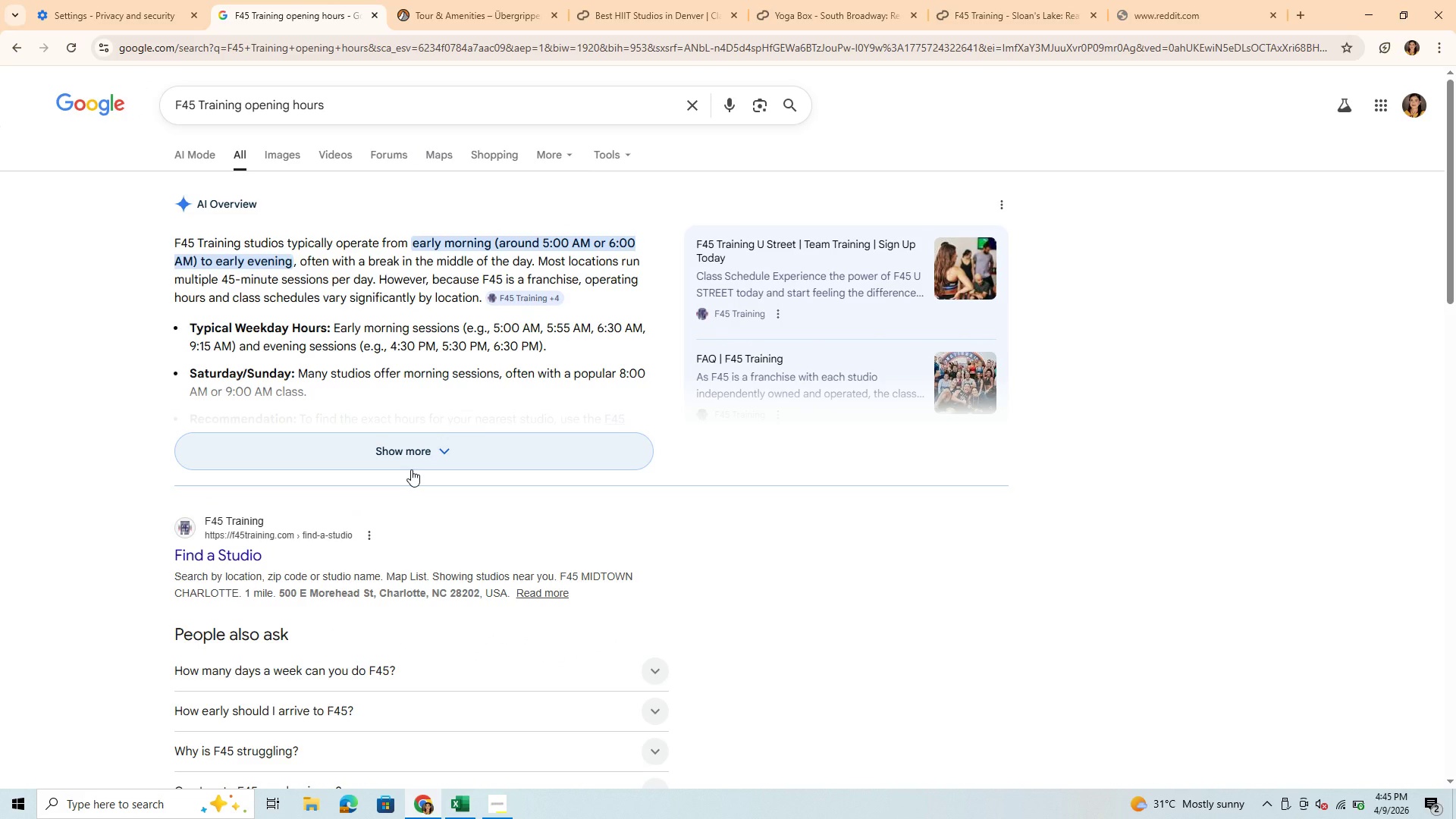 
wait(12.06)
 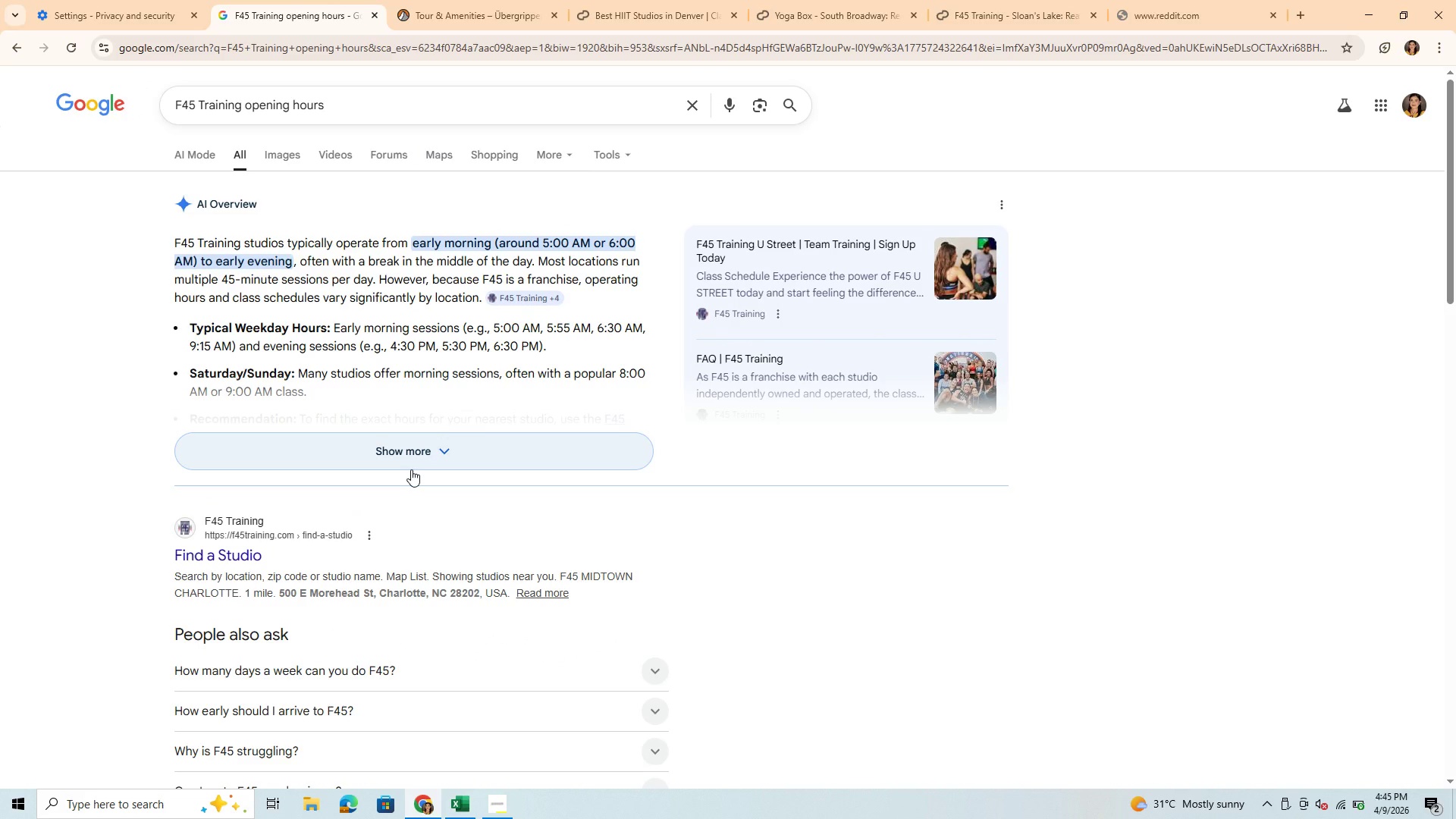 
left_click_drag(start_coordinate=[344, 102], to_coordinate=[244, 112])
 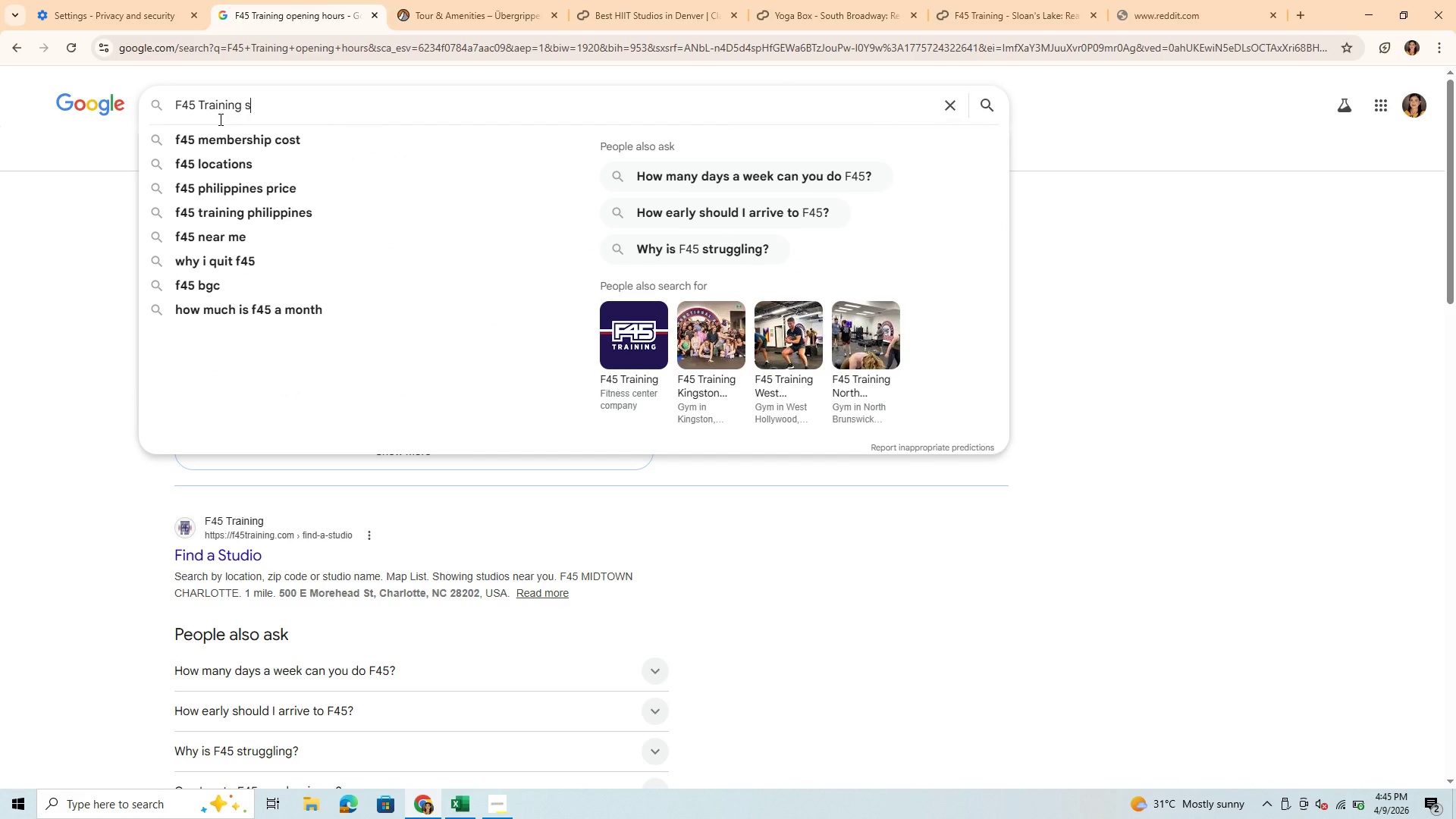 
type(studnt and military discount?)
 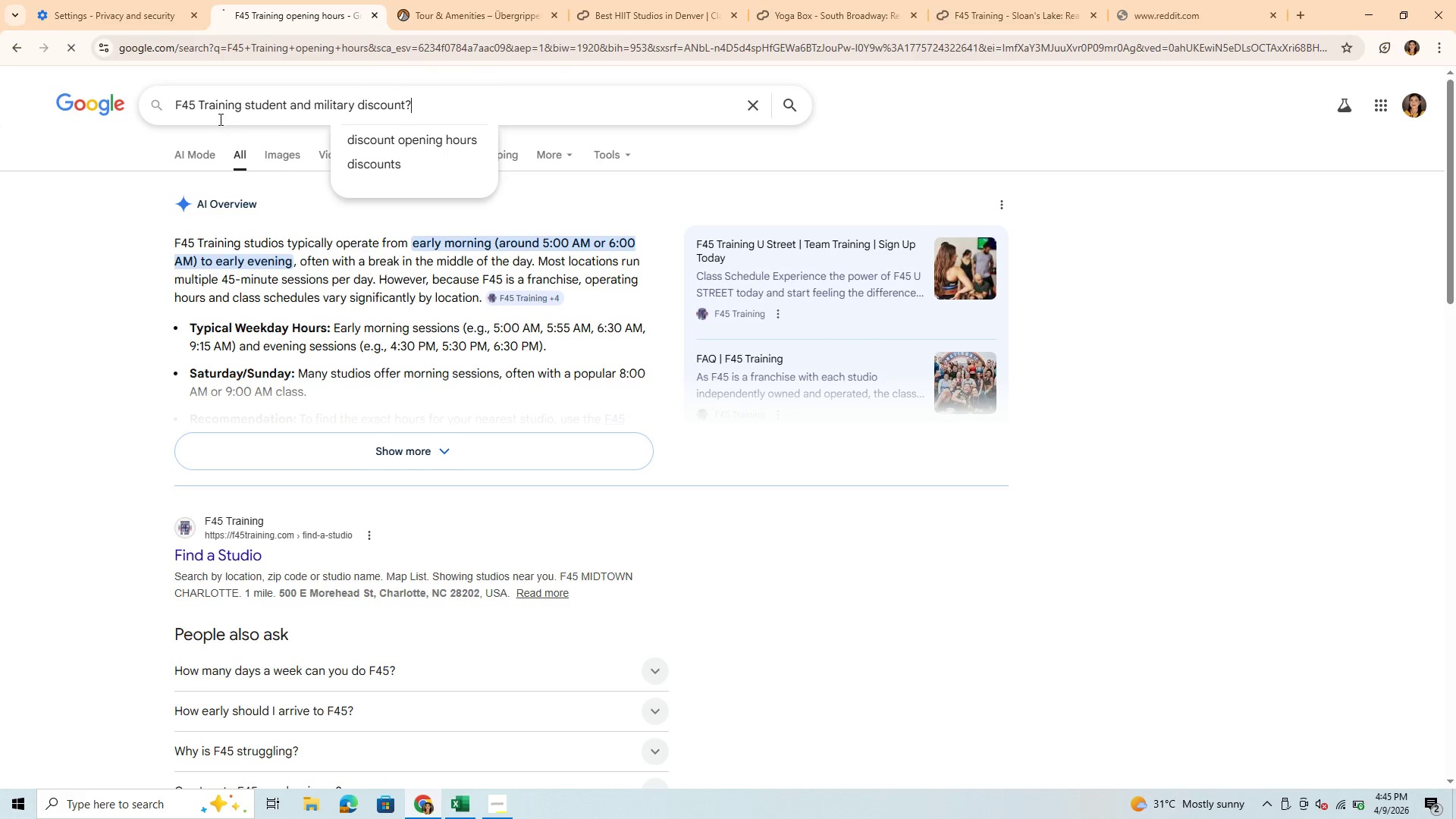 
key(Enter)
 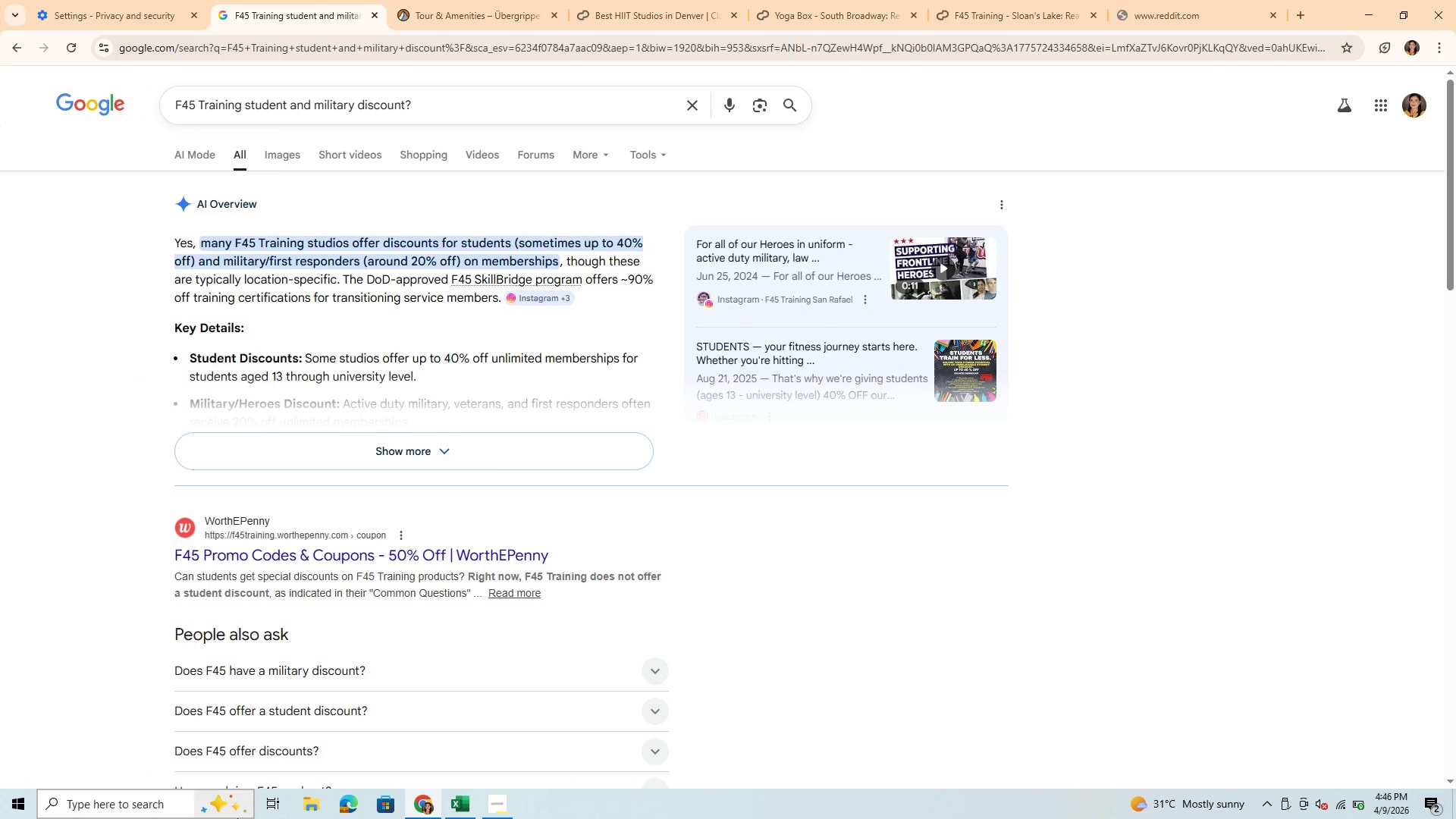 
wait(6.5)
 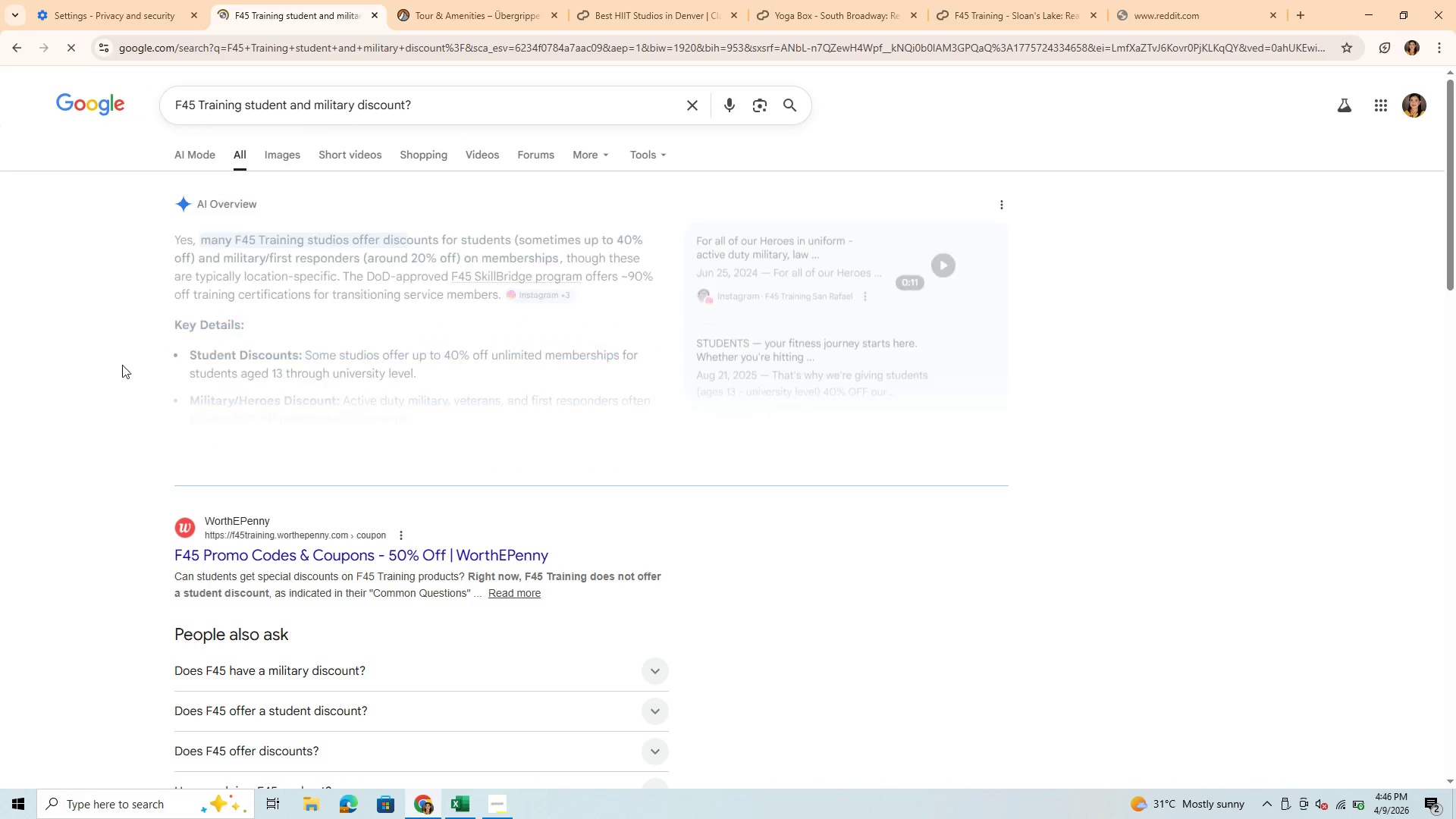 
scroll: coordinate [562, 623], scroll_direction: down, amount: 3.0
 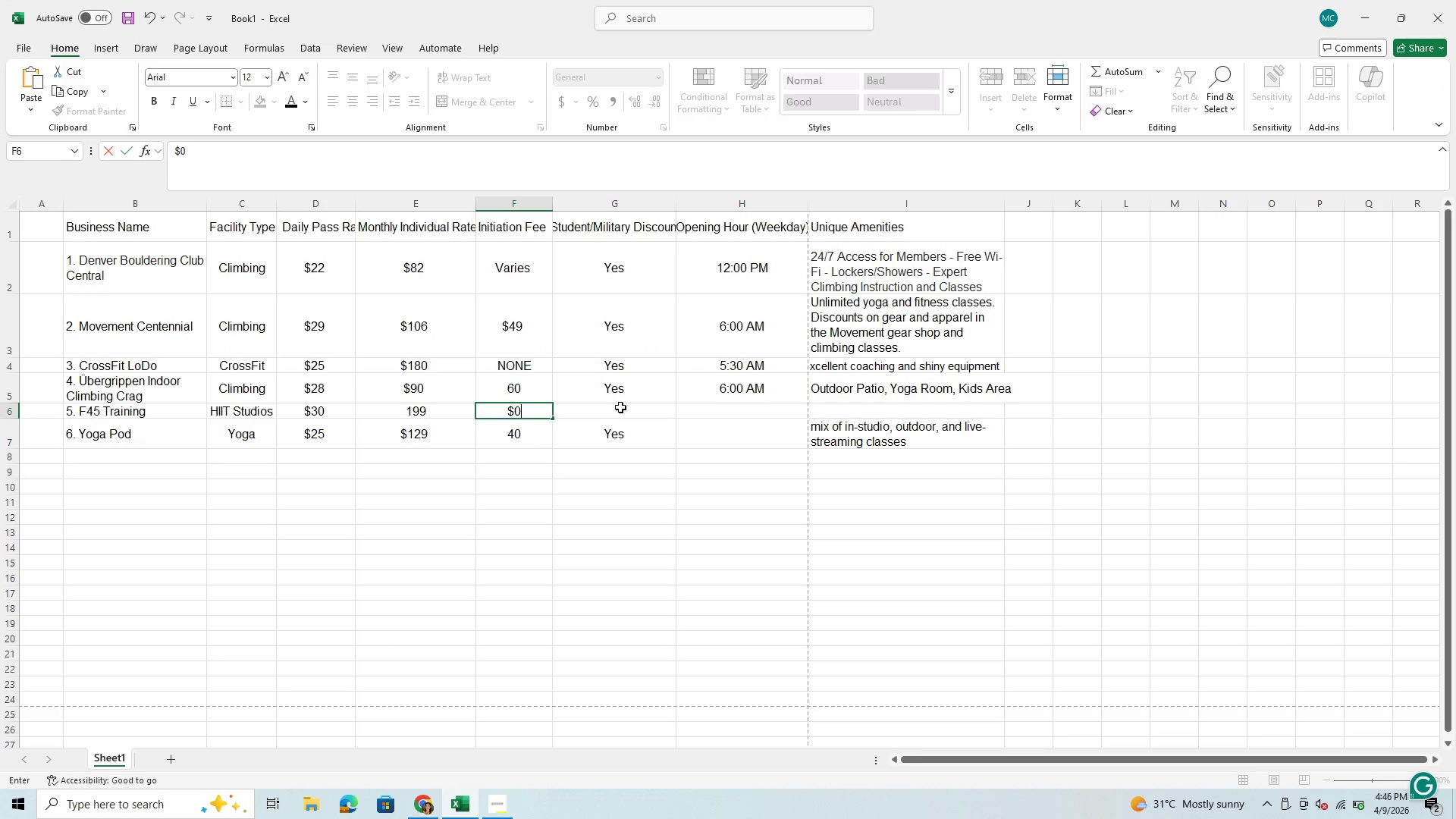 
wait(6.74)
 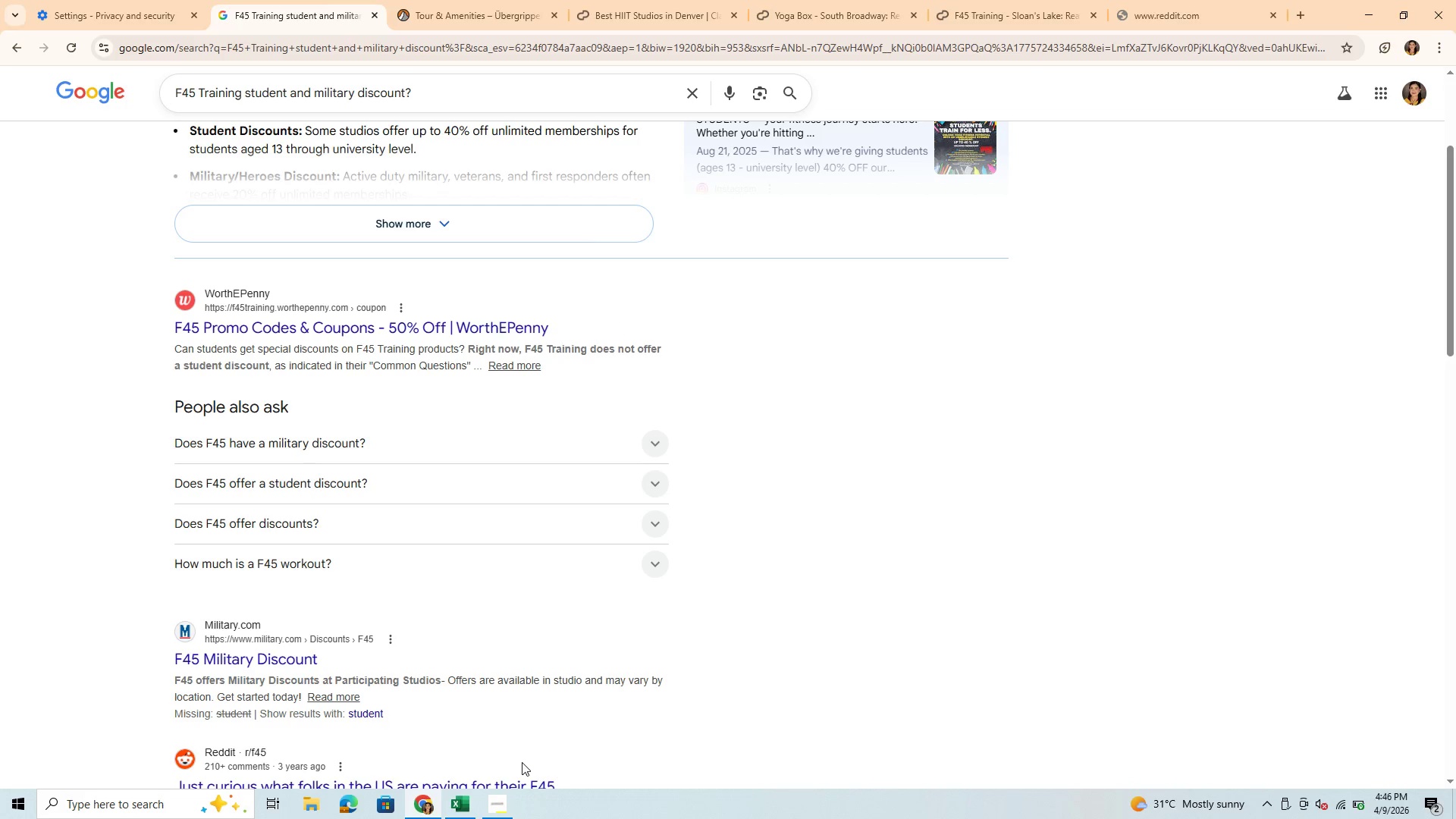 
left_click([610, 415])
 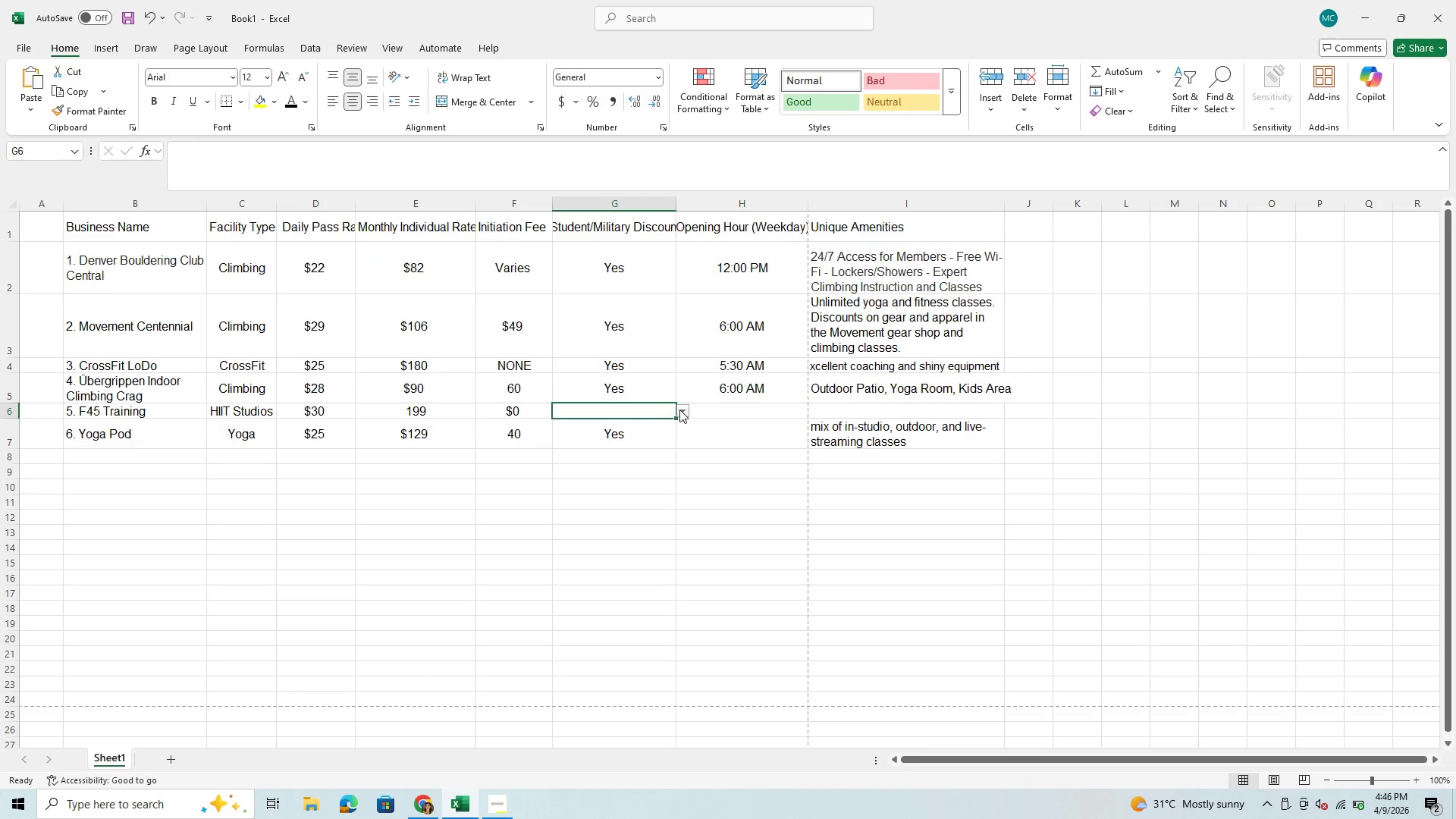 
left_click([680, 412])
 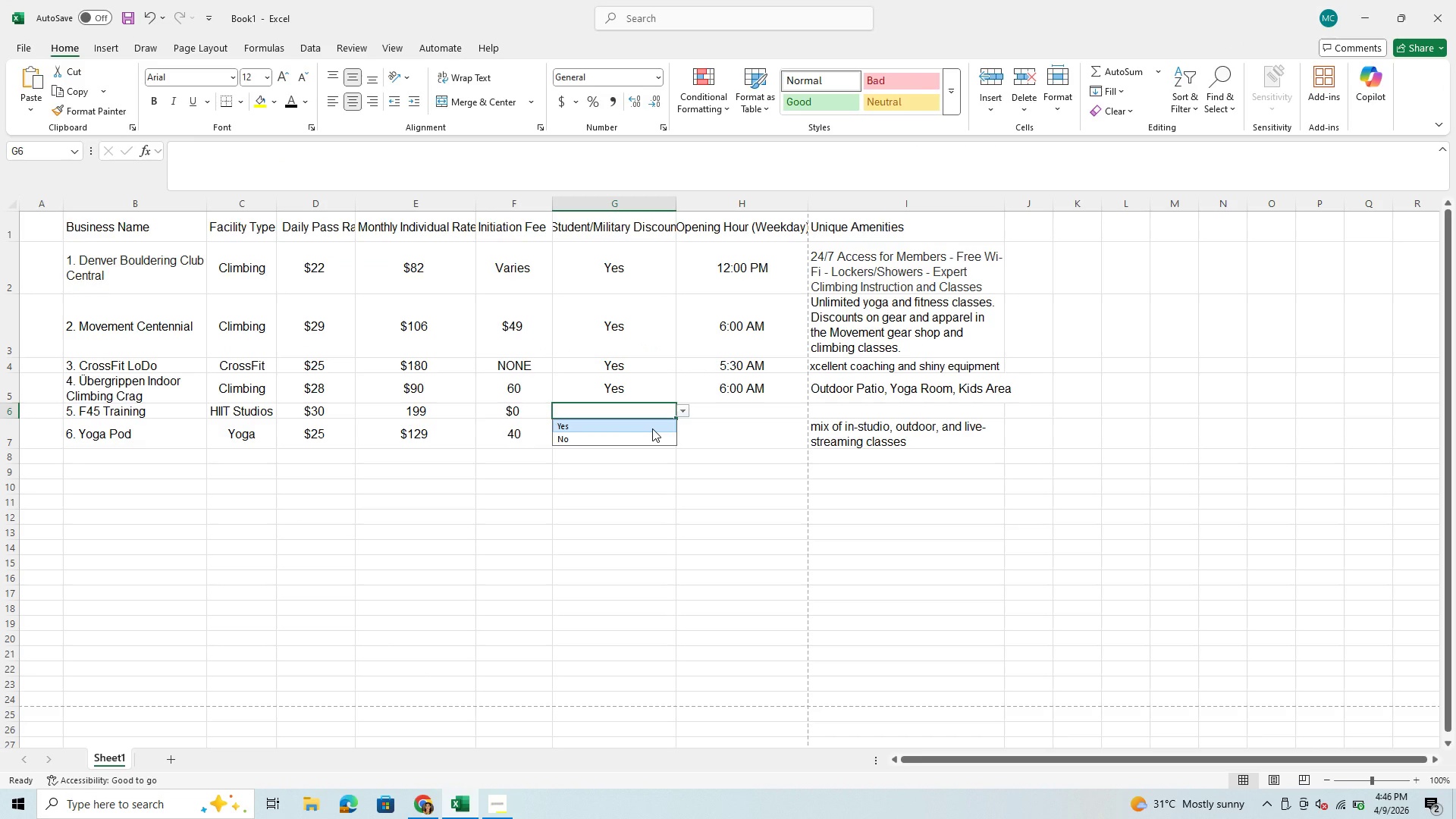 
left_click([652, 428])
 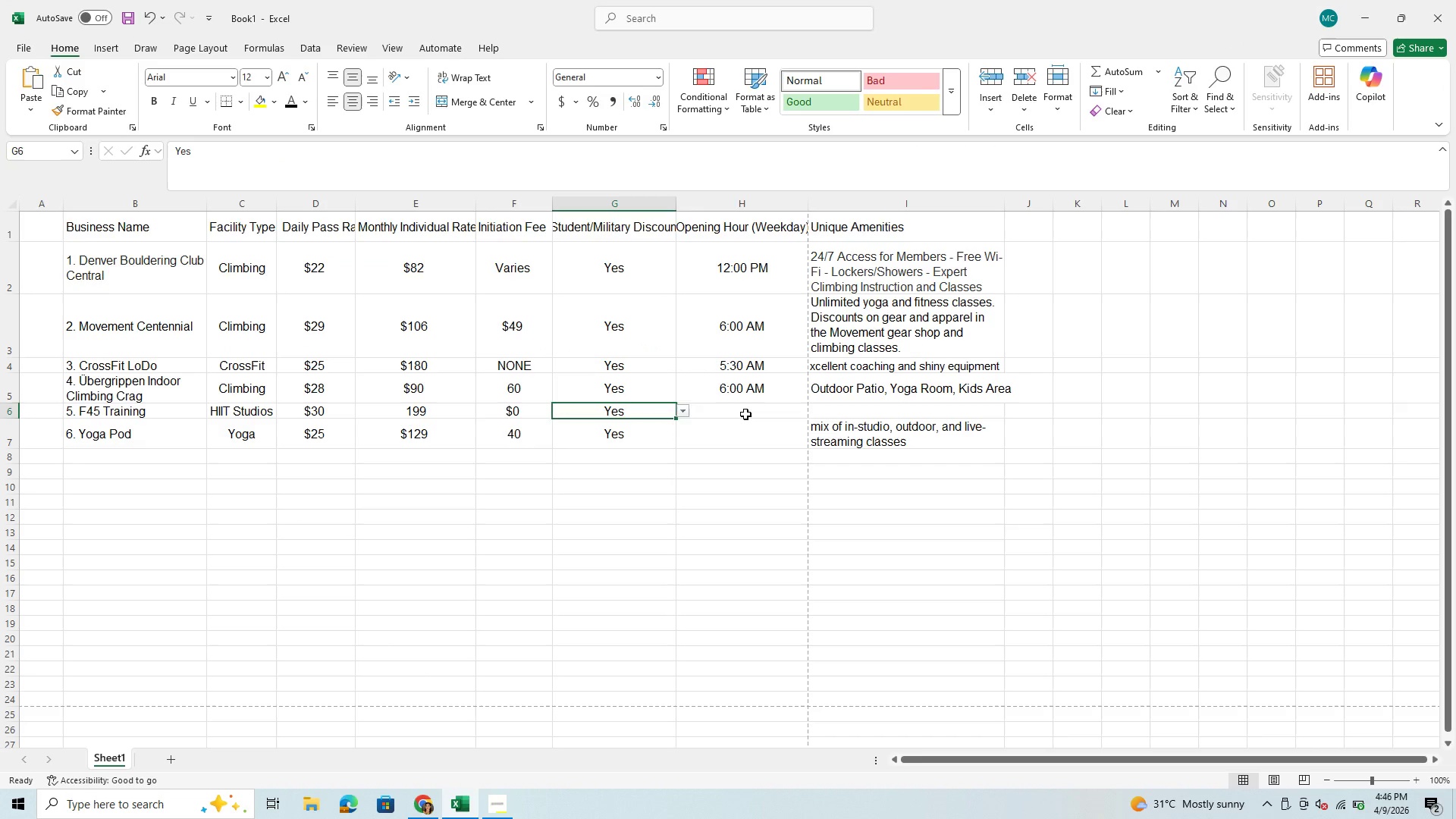 
left_click([745, 414])
 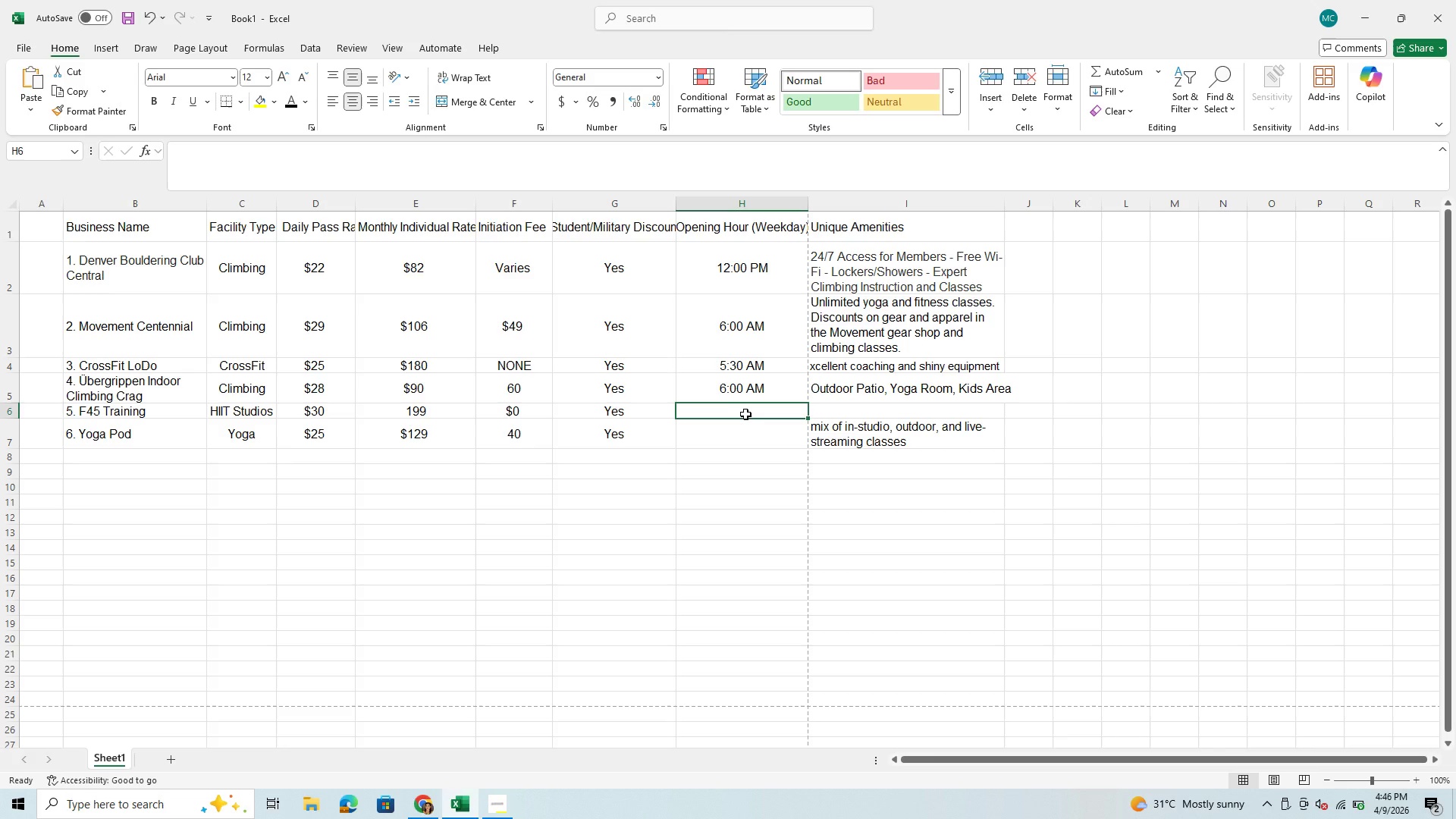 
key(5)
 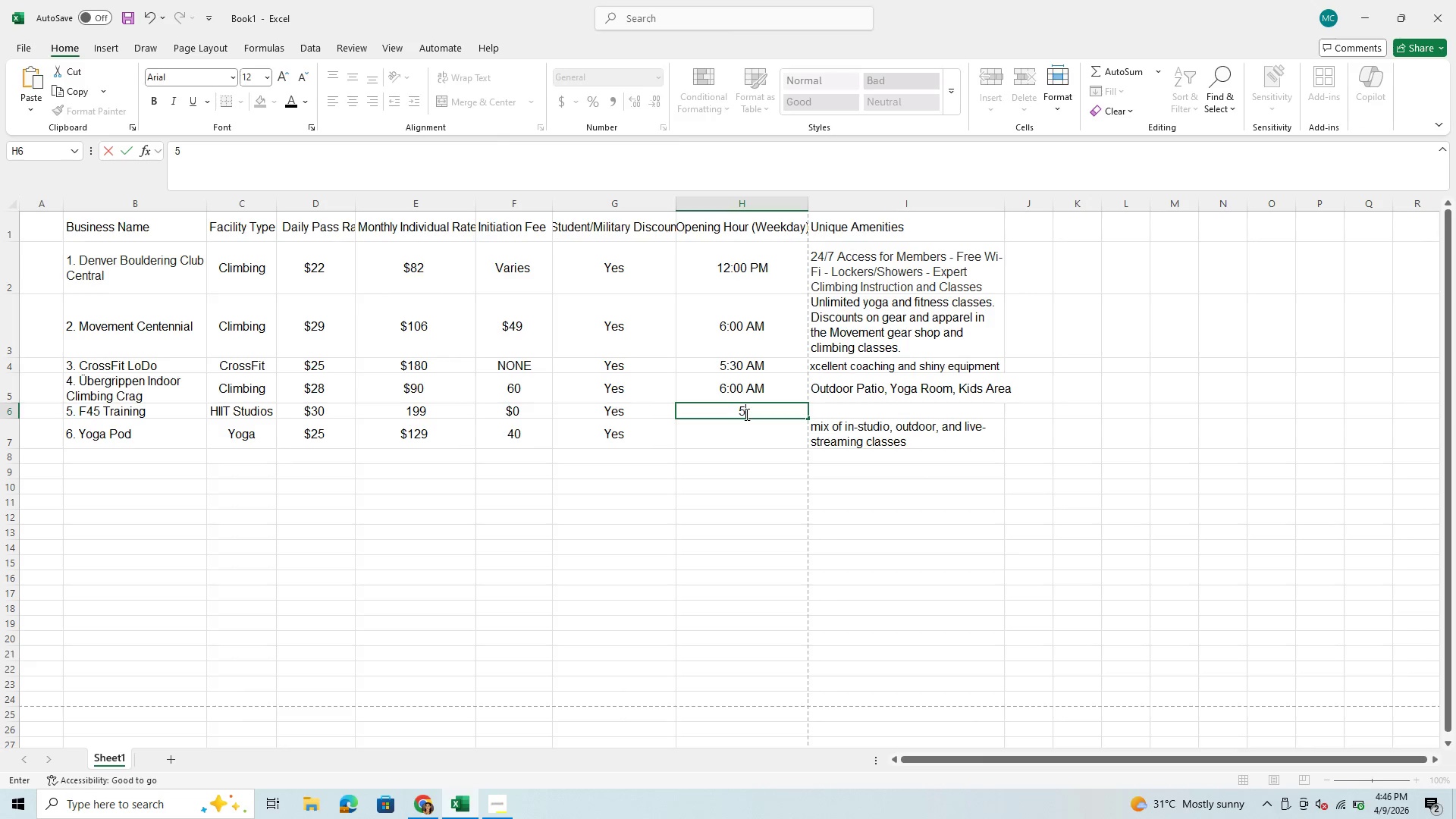 
key(Shift+ShiftRight)
 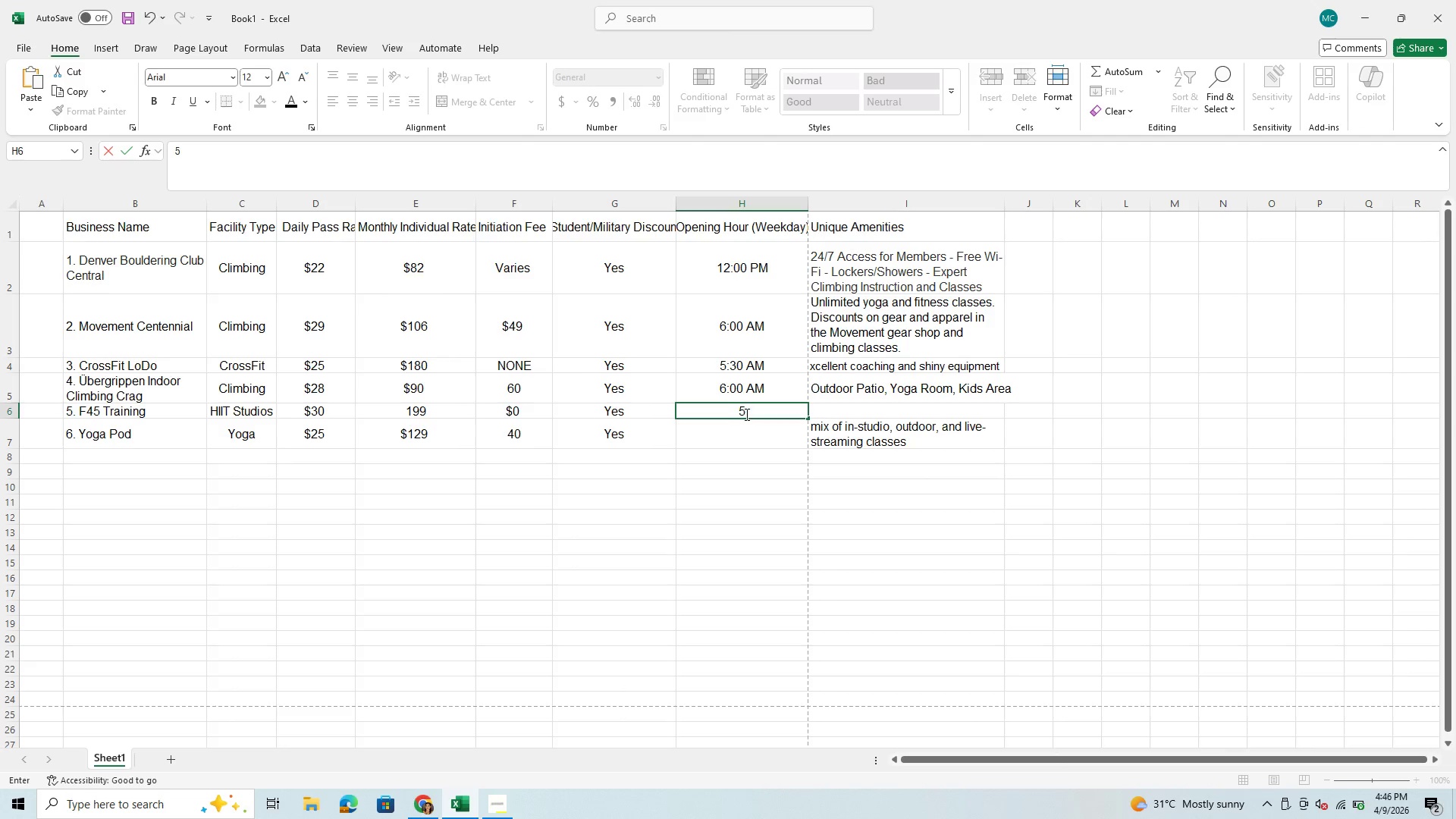 
key(Shift+Semicolon)
 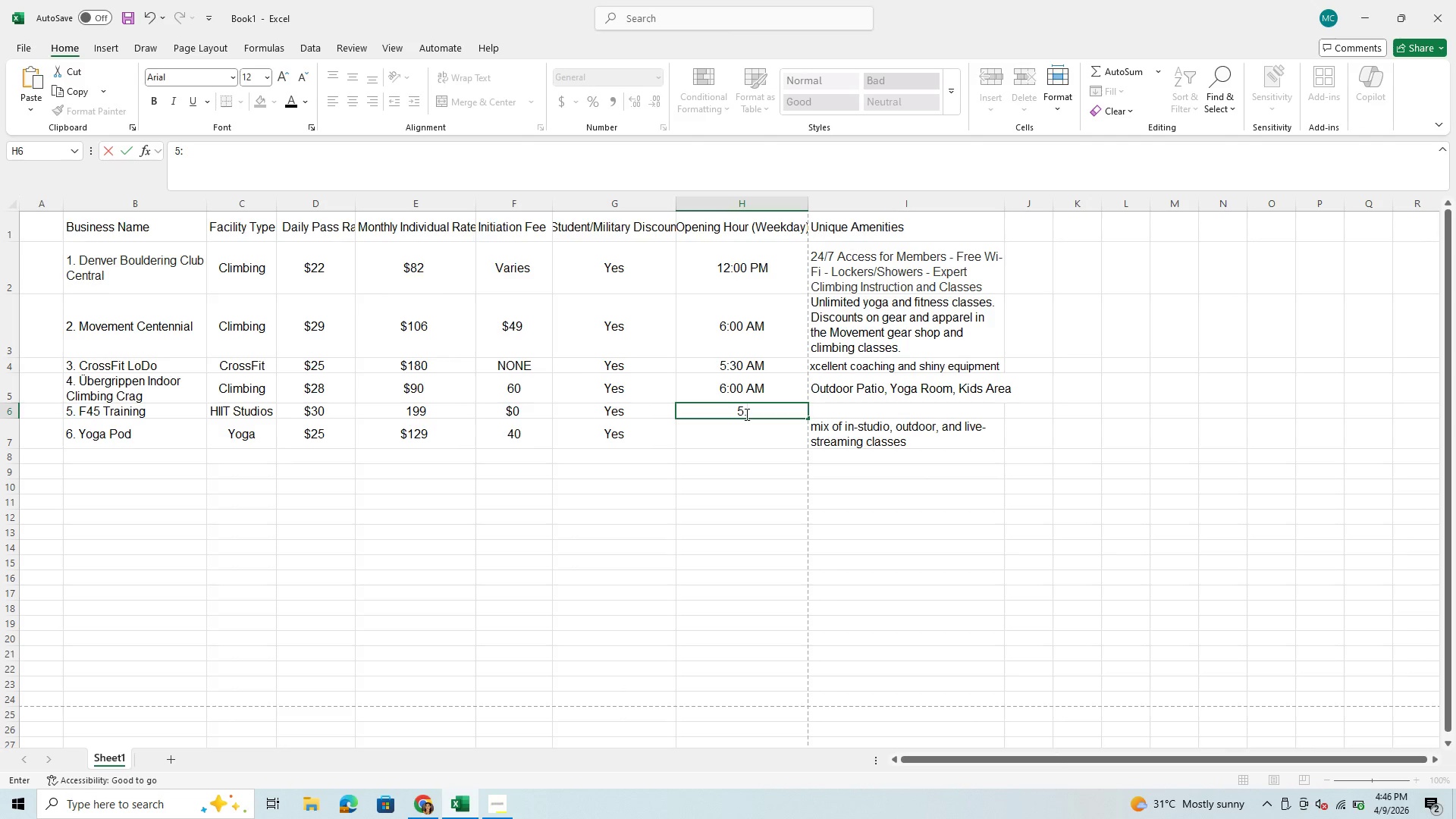 
type( am)
key(Backspace)
key(Backspace)
type(AM)
 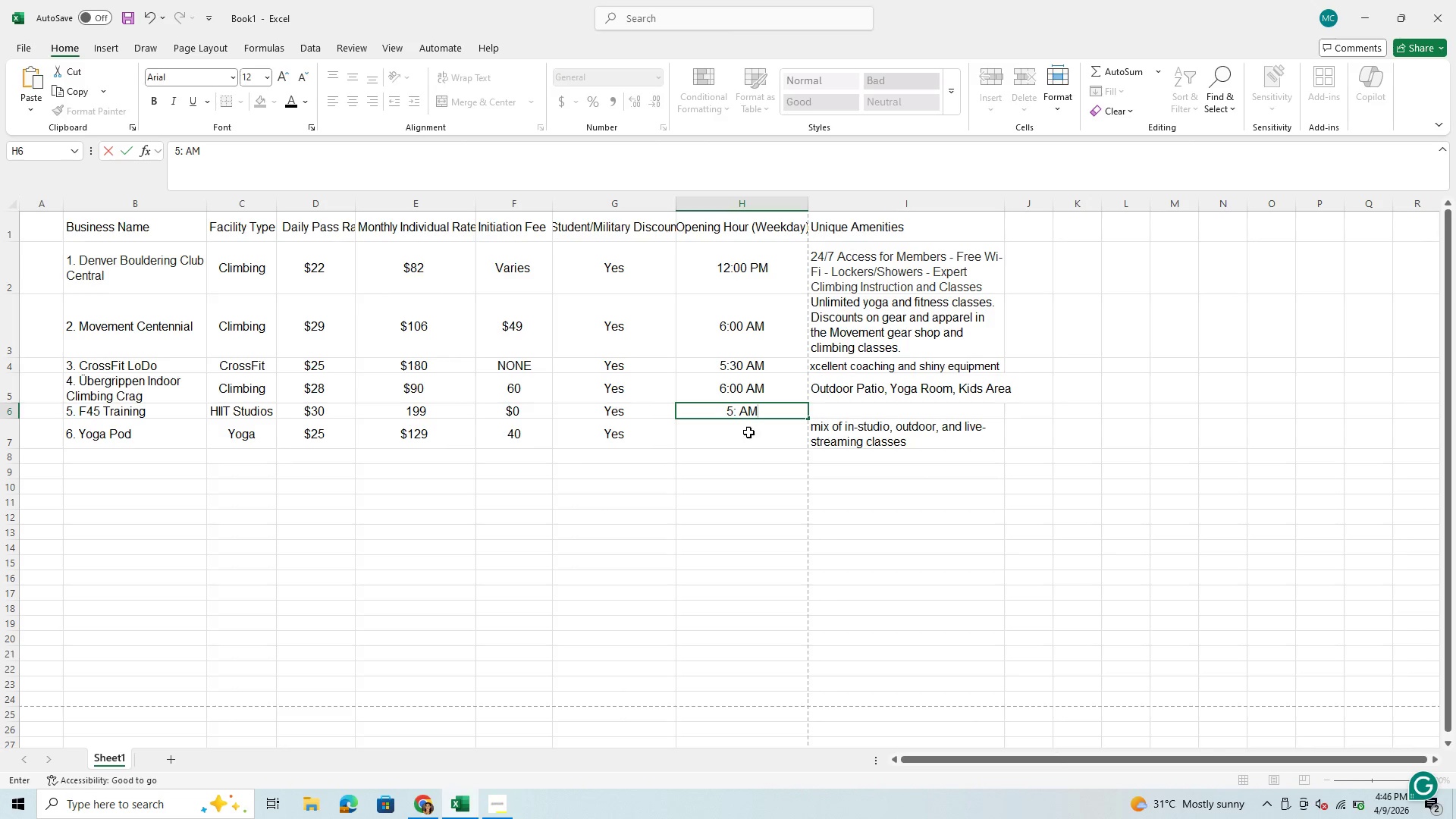 
wait(6.45)
 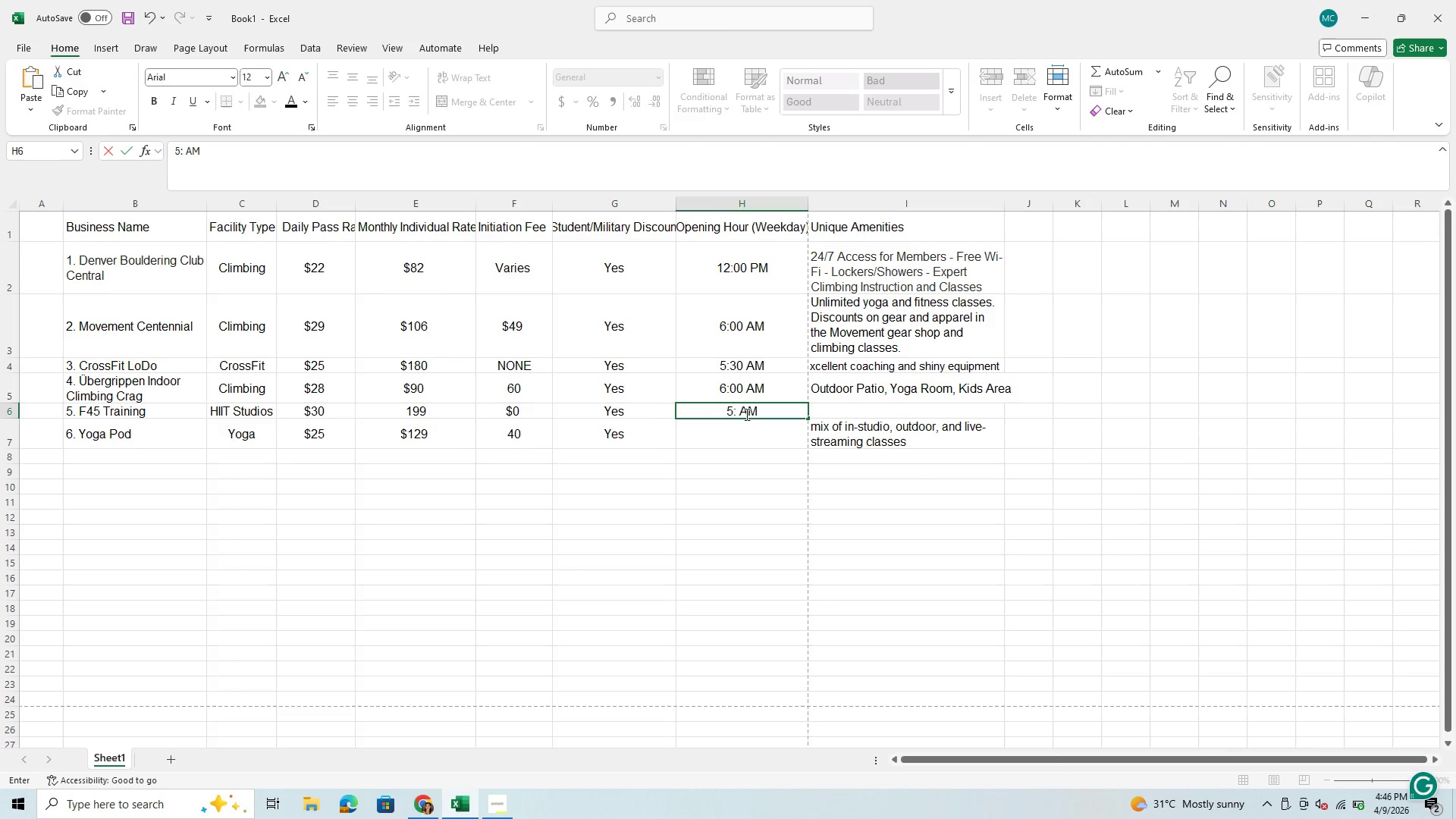 
key(ArrowLeft)
 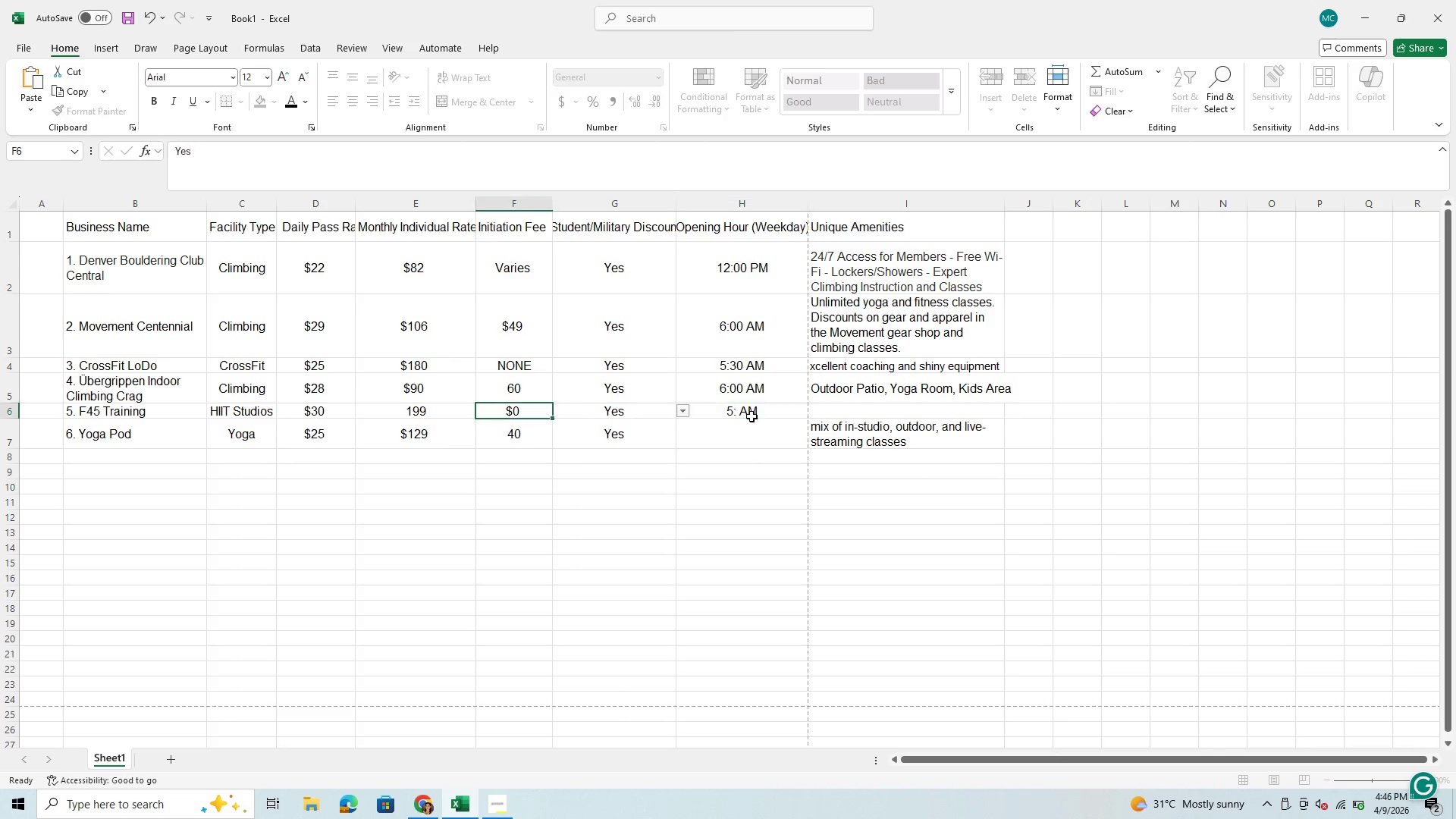 
key(ArrowLeft)
 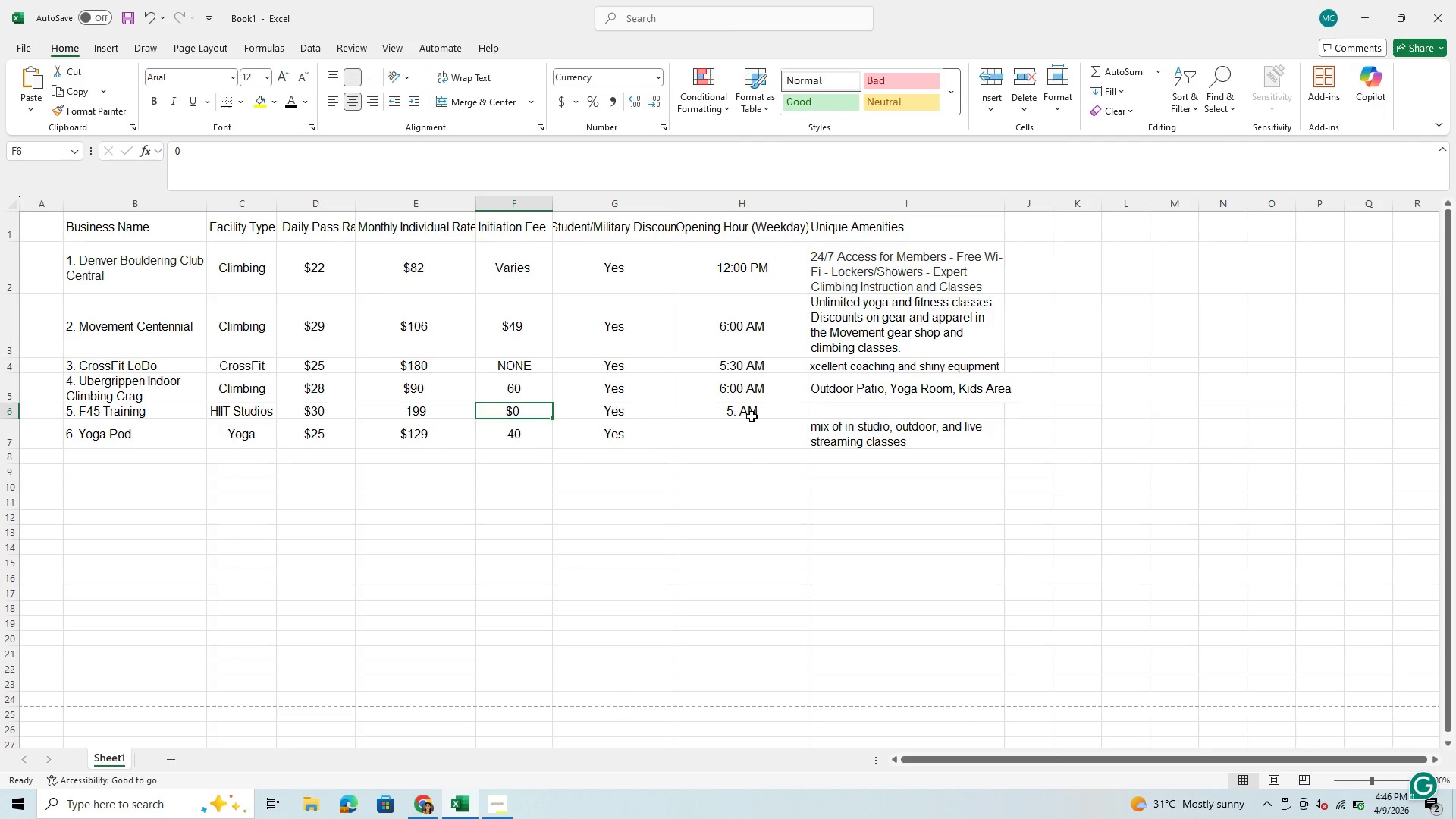 
key(ArrowLeft)
 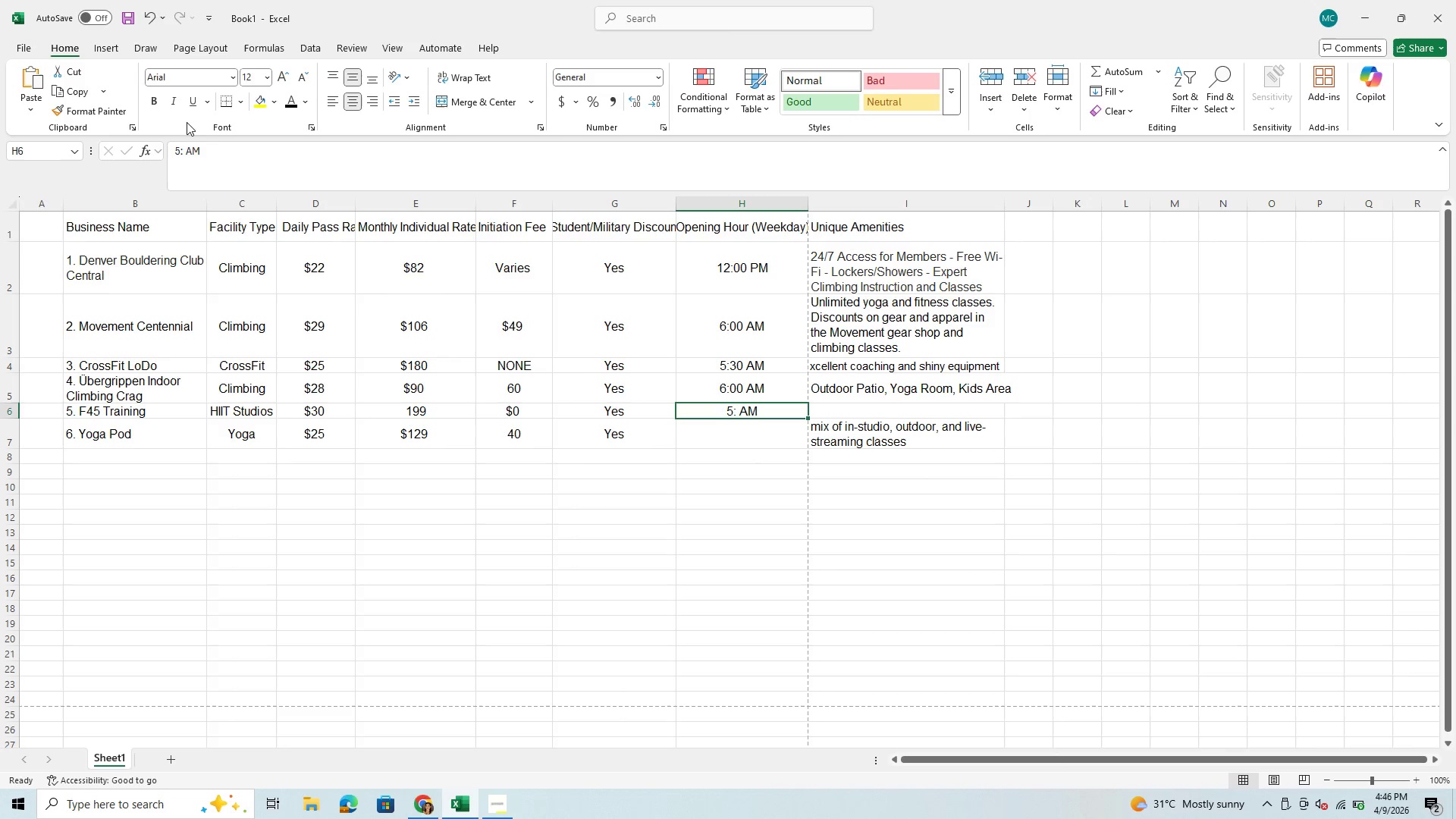 
left_click([186, 145])
 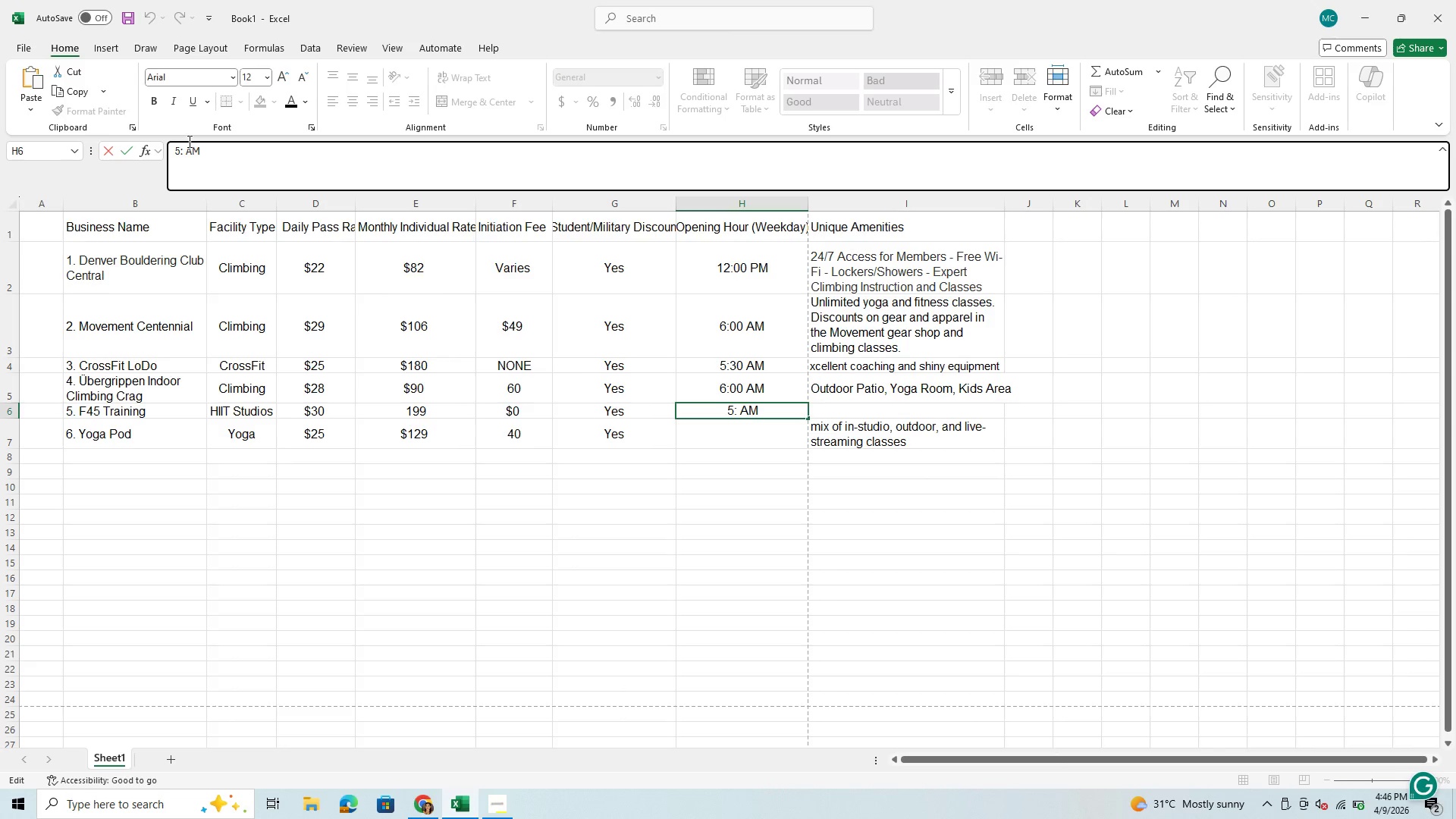 
type(00 )
 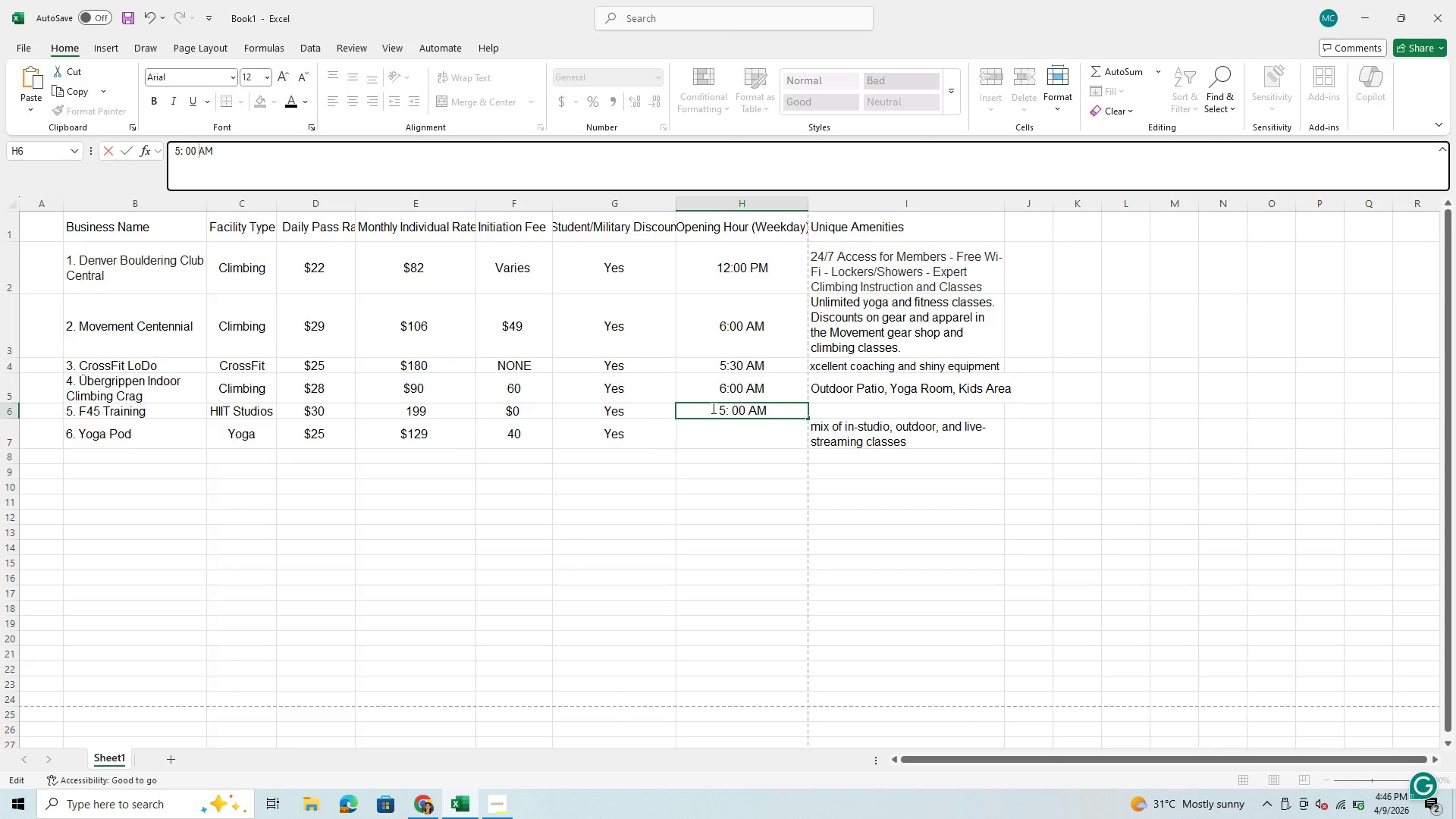 
wait(6.86)
 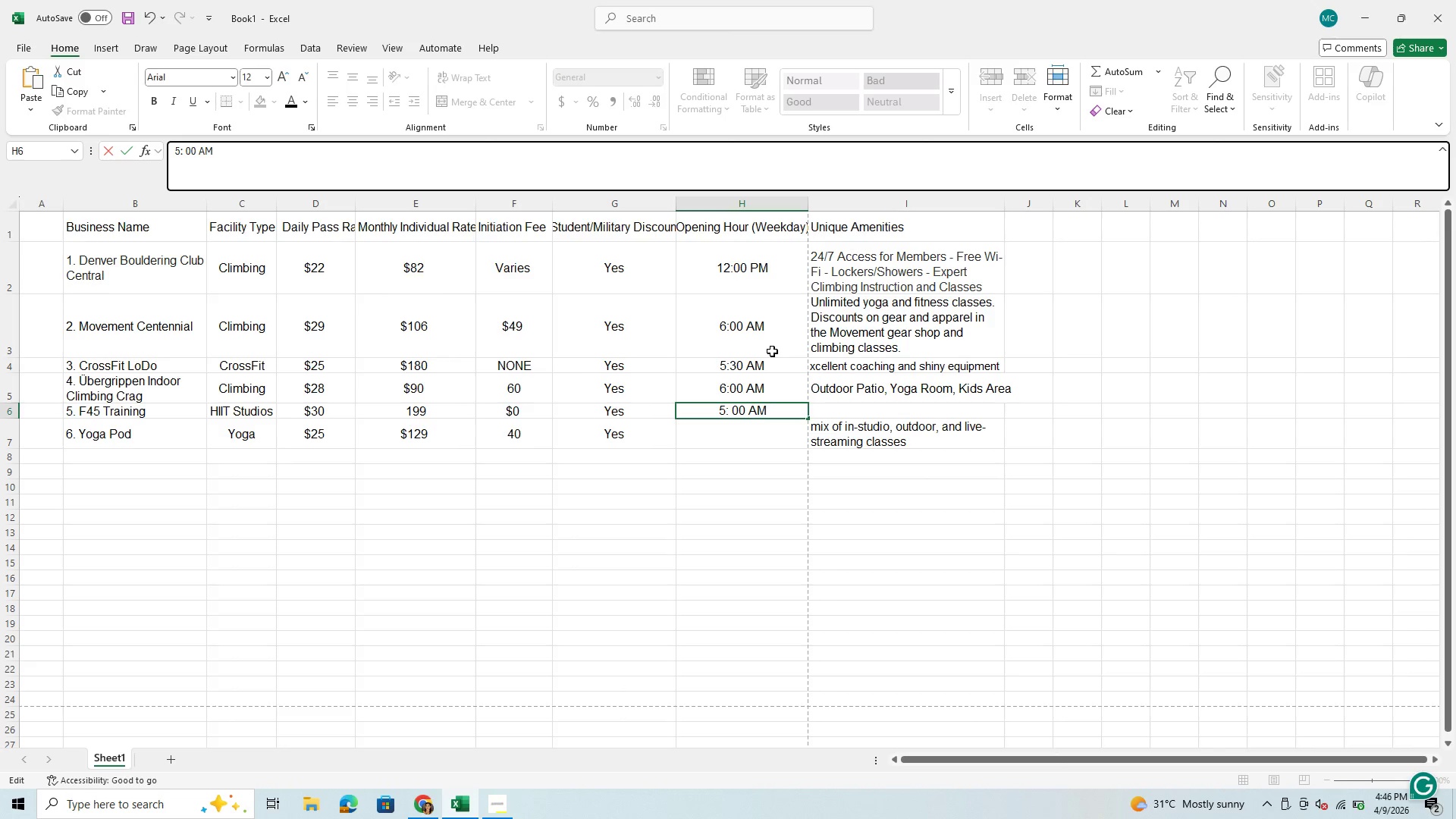 
left_click([187, 151])
 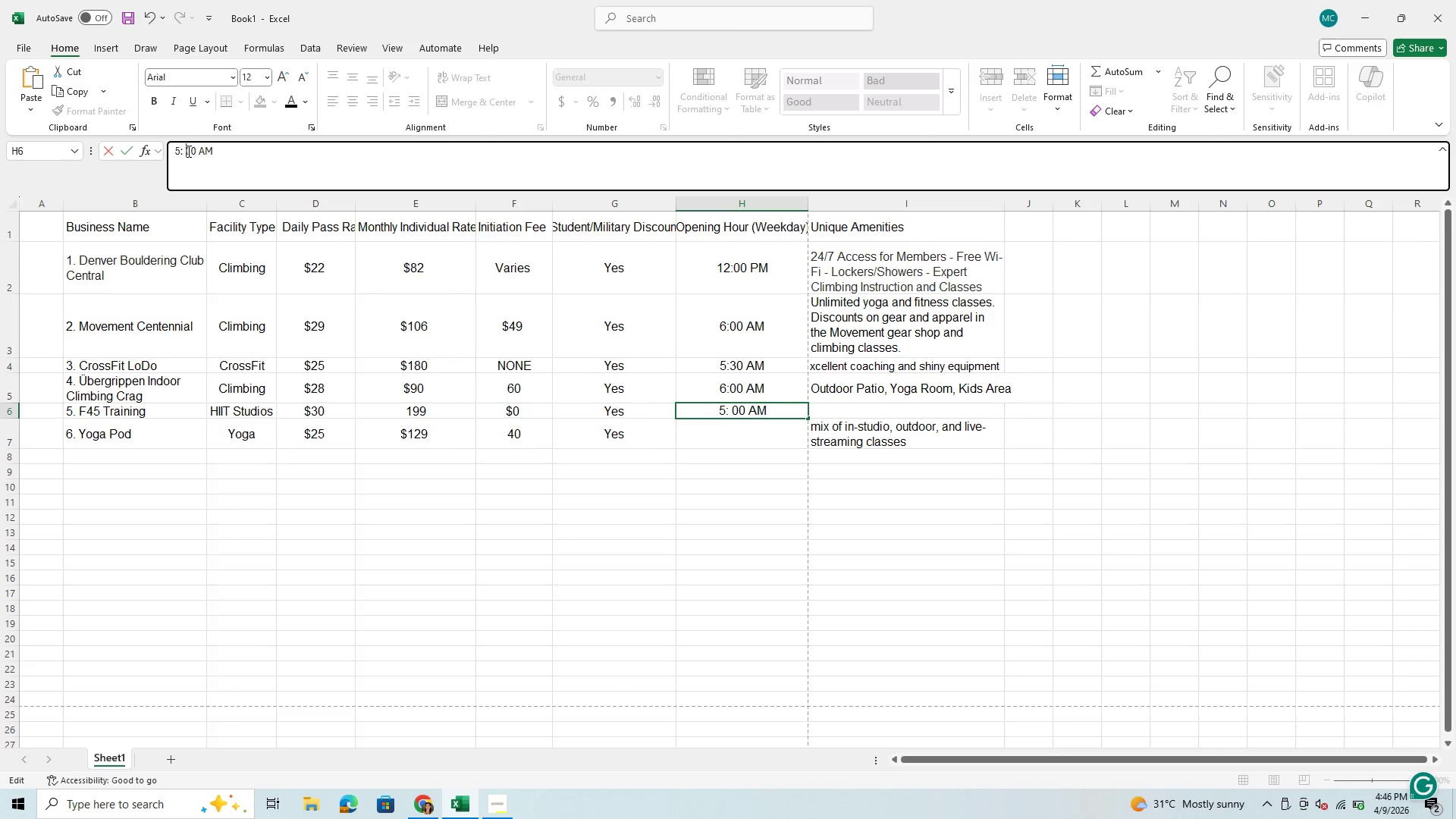 
key(Backspace)
 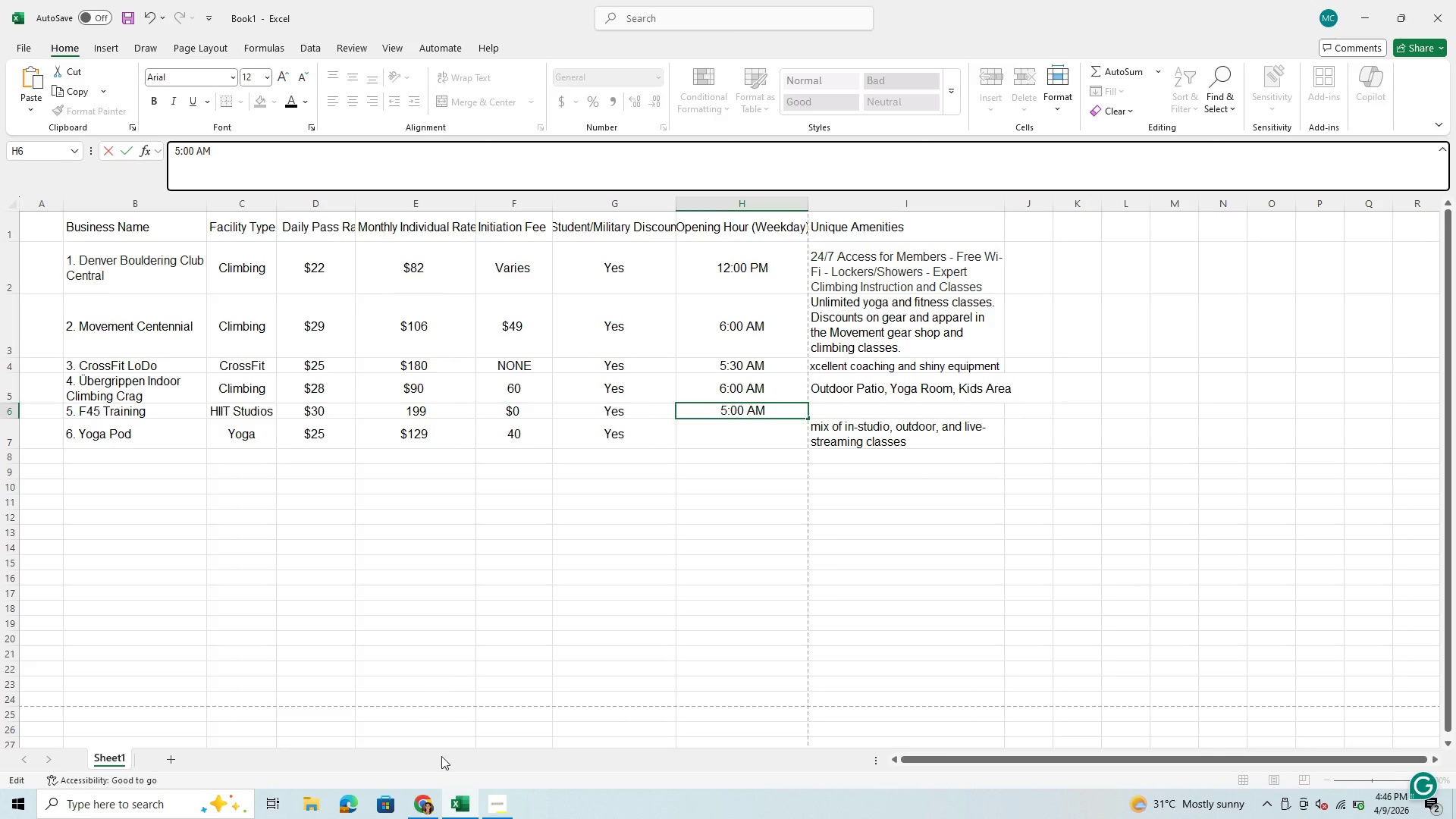 
mouse_move([419, 783])
 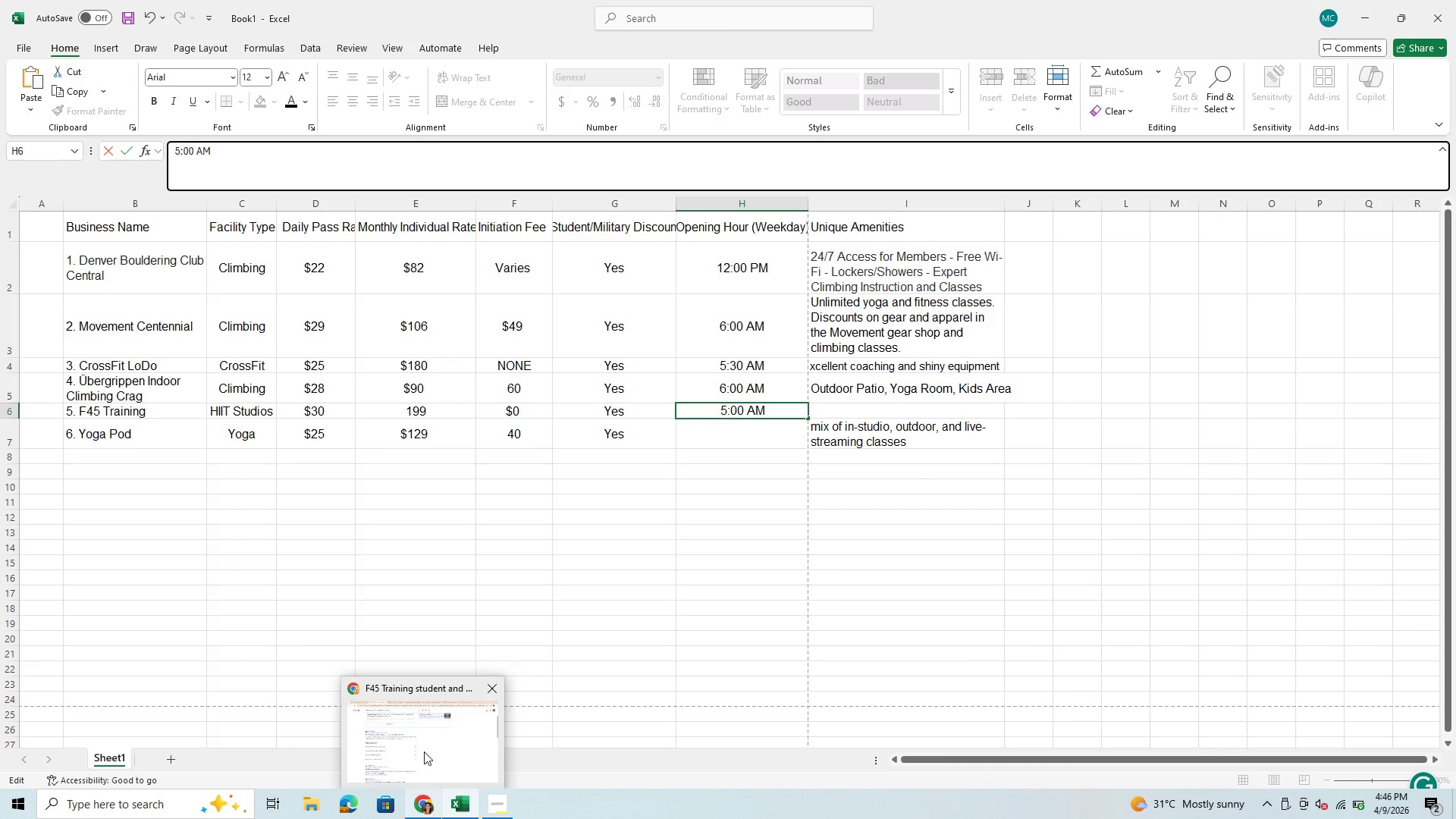 
left_click([424, 752])
 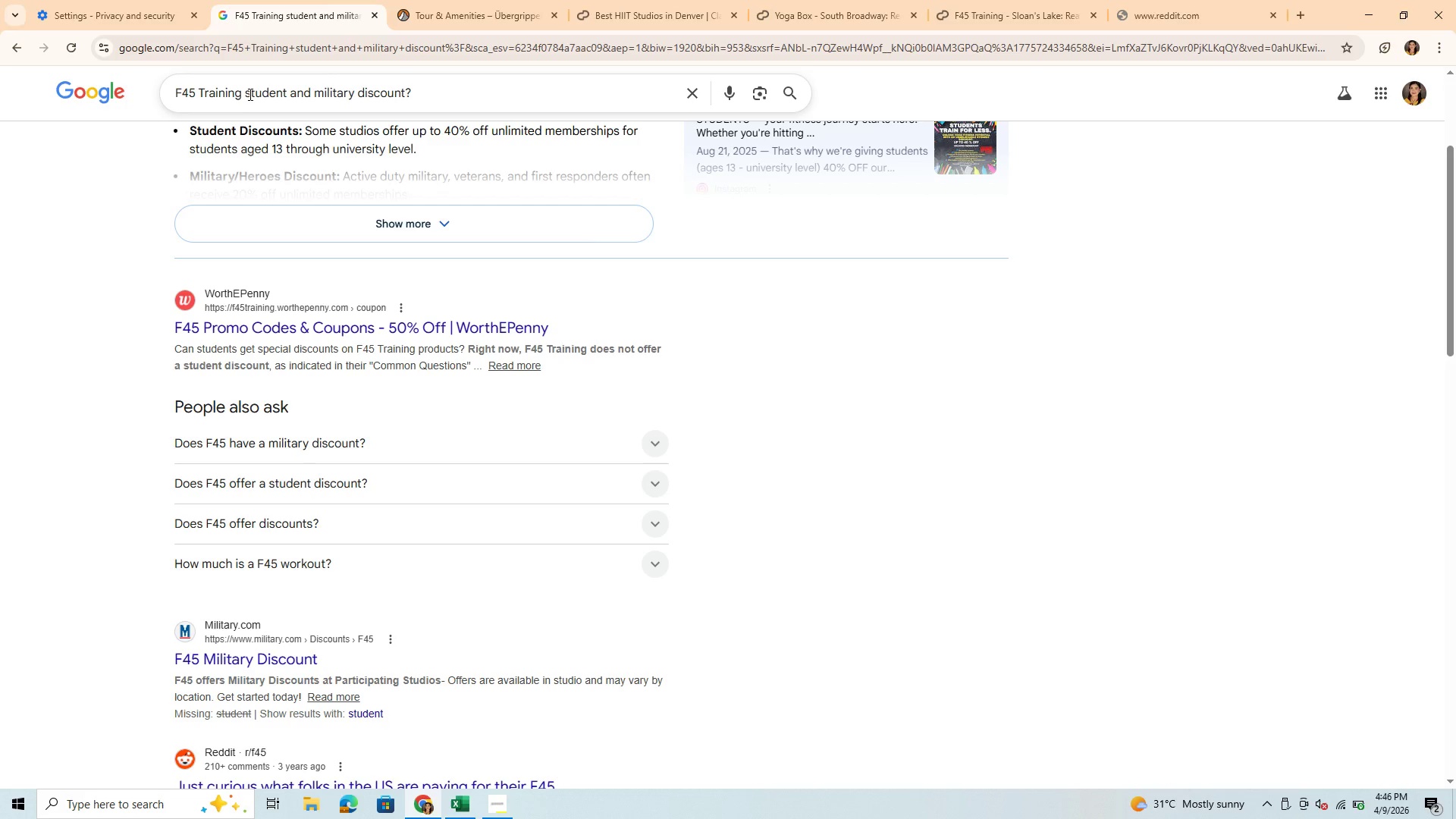 
wait(5.25)
 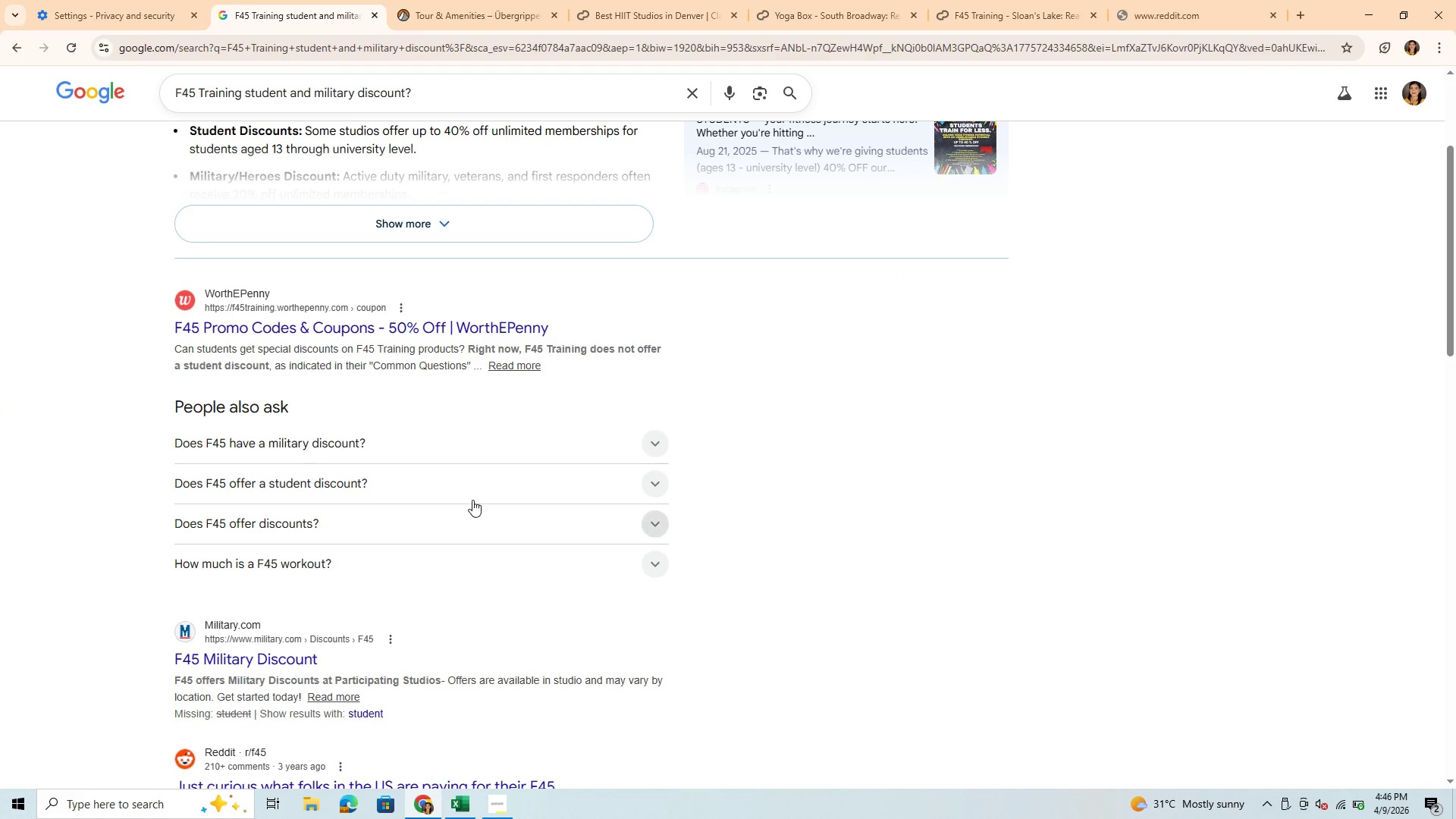 
left_click_drag(start_coordinate=[246, 93], to_coordinate=[446, 85])
 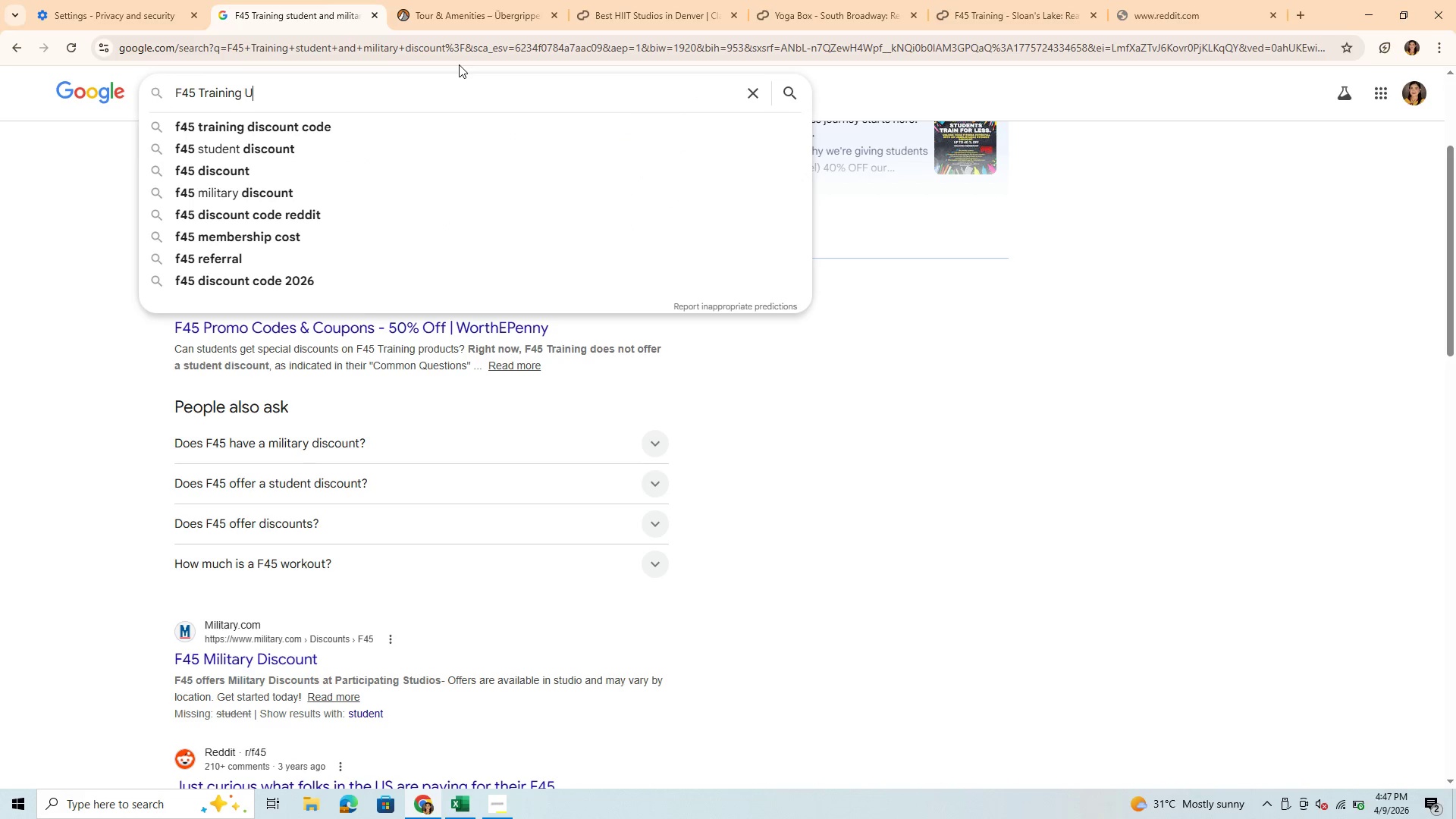 
type(UNQUE AMEN)
 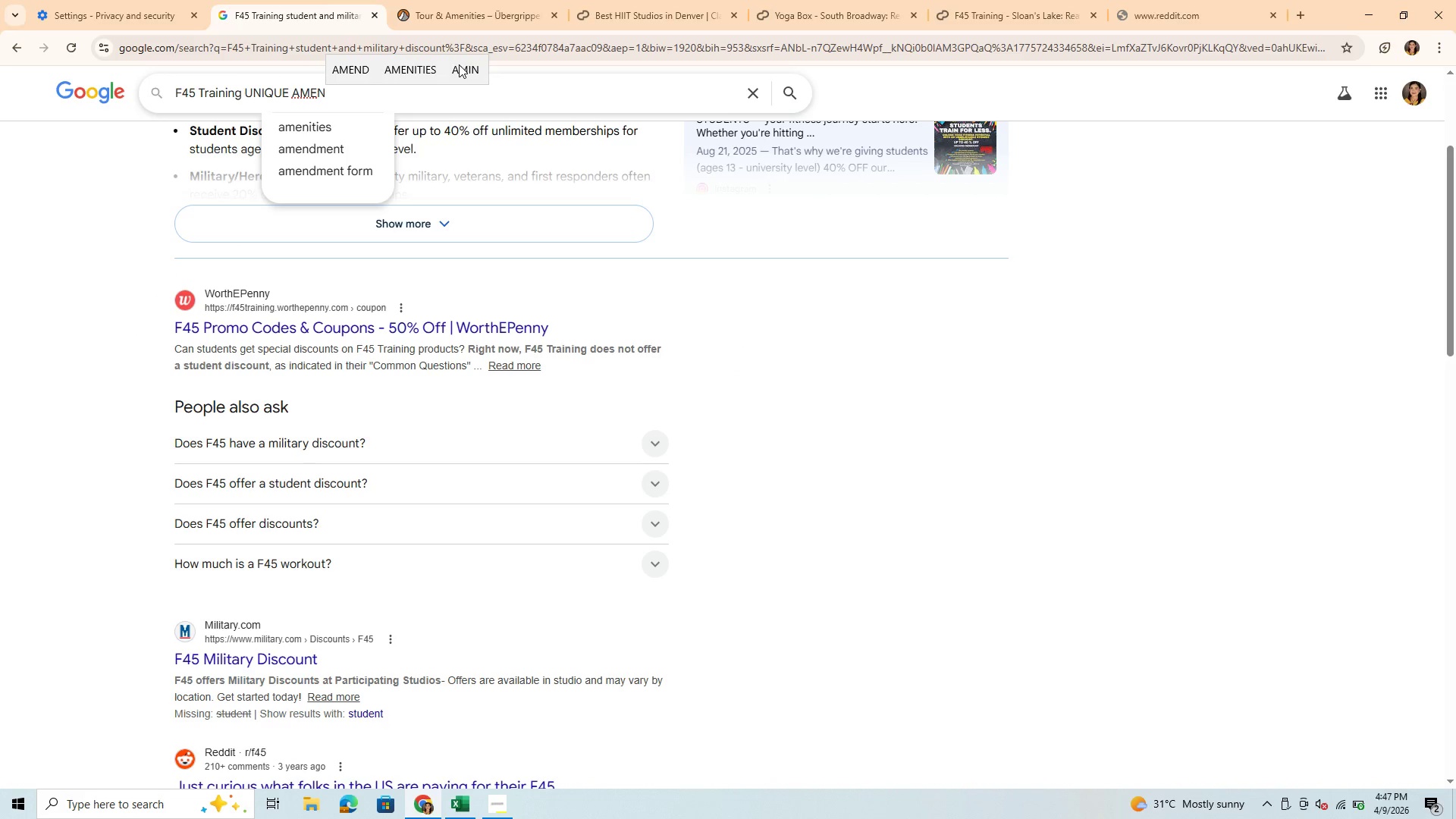 
left_click([335, 122])
 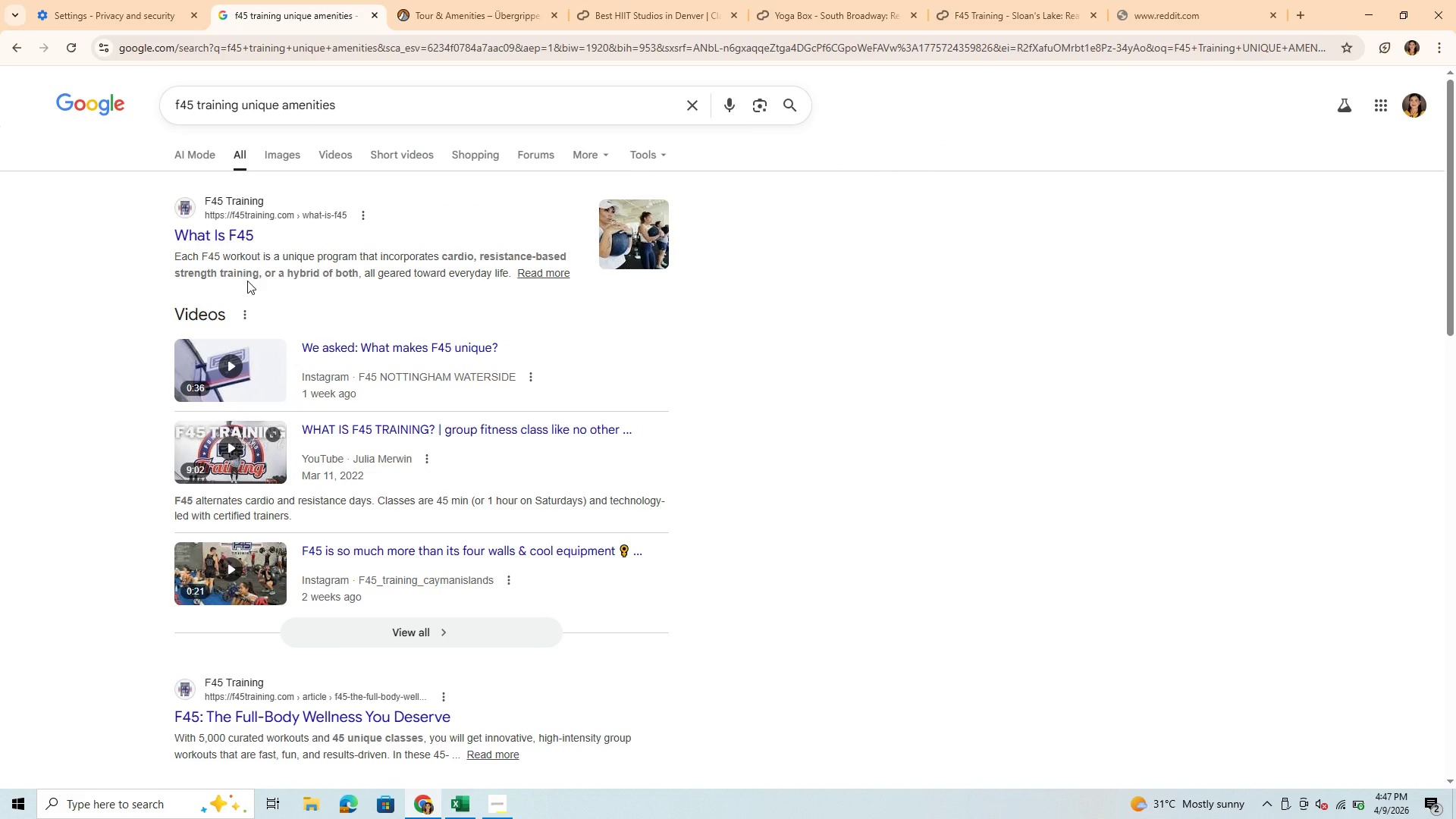 
wait(16.2)
 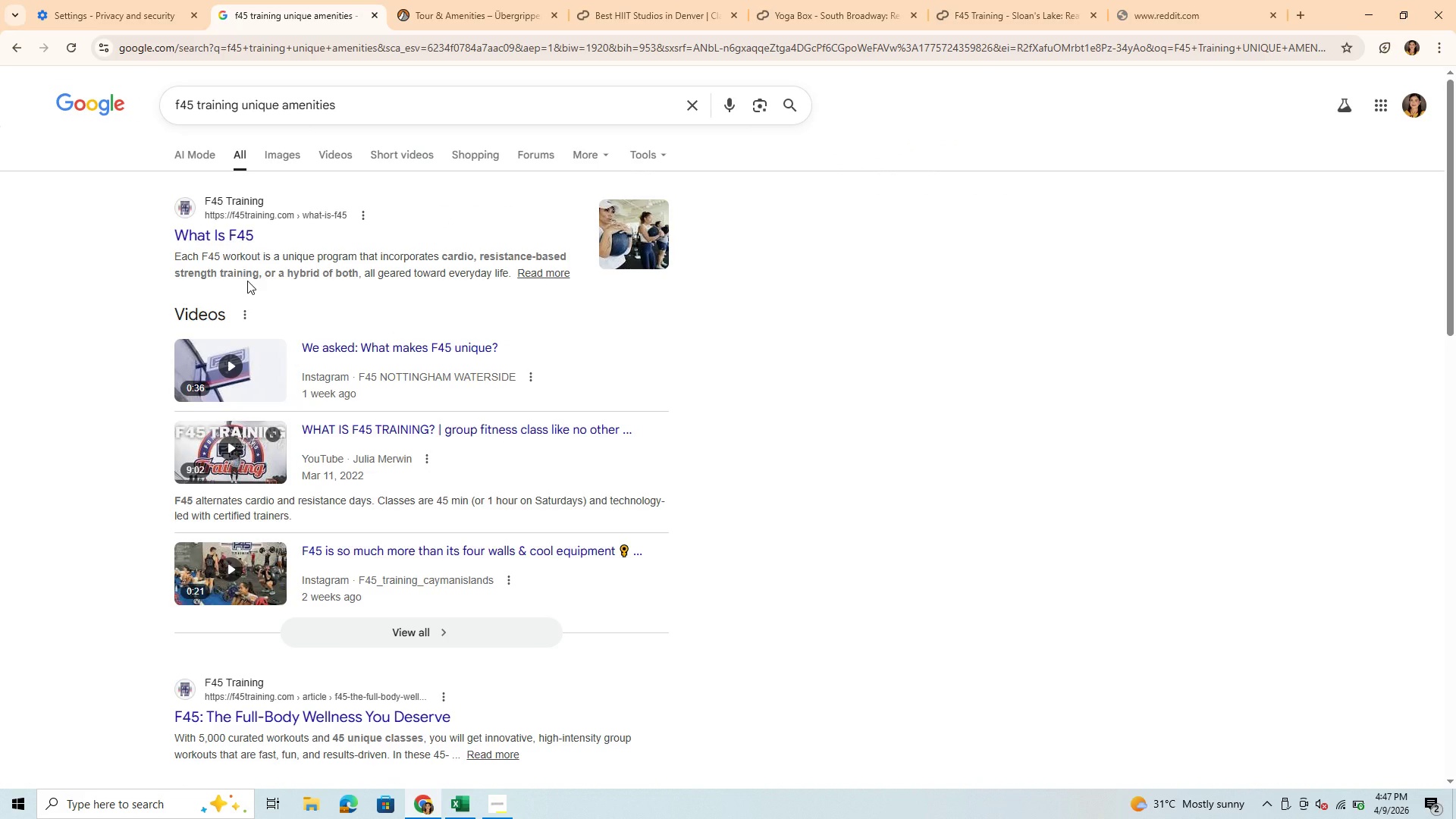 
scroll: coordinate [480, 440], scroll_direction: down, amount: 3.0
 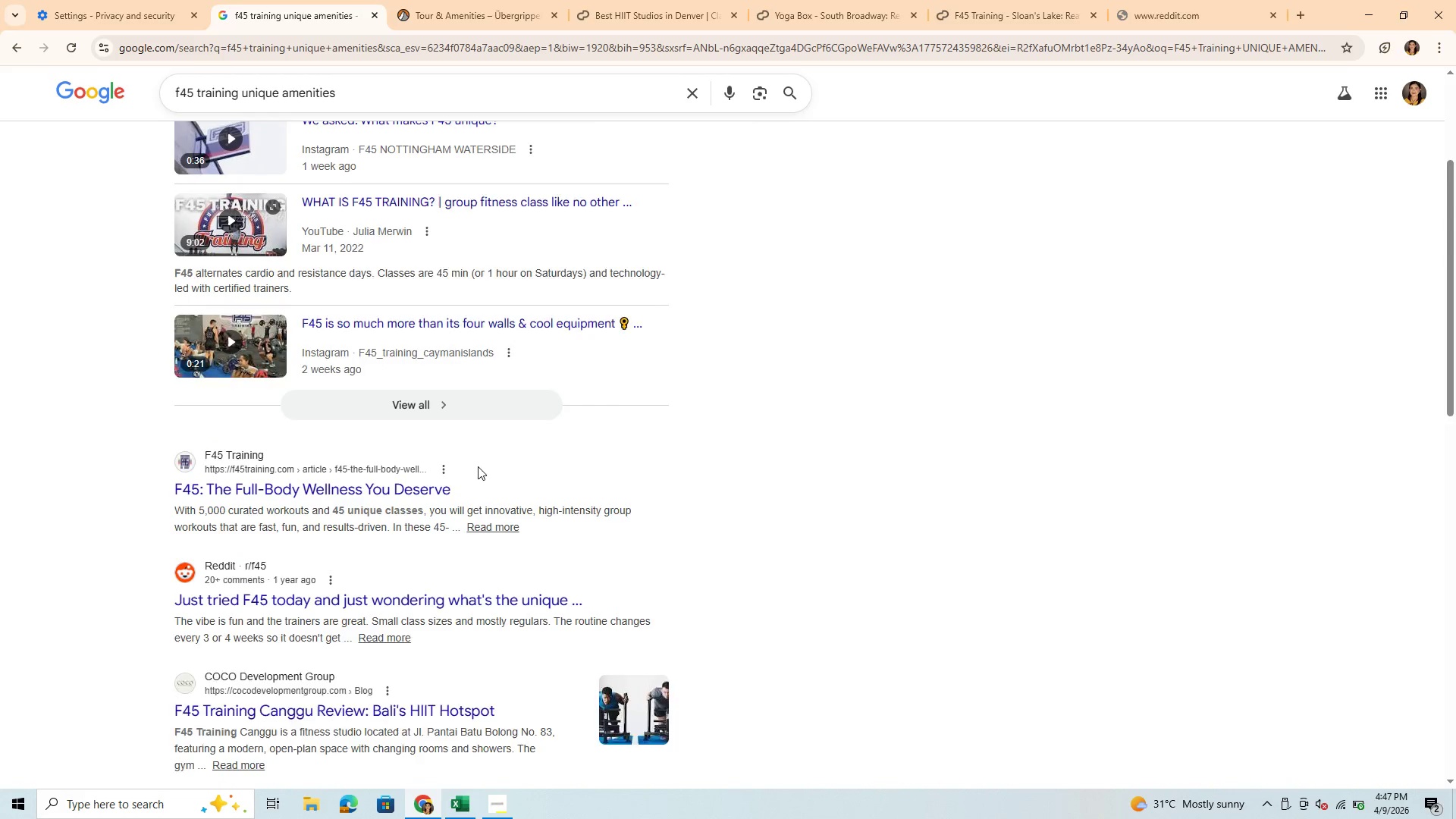 
scroll: coordinate [478, 466], scroll_direction: up, amount: 3.0
 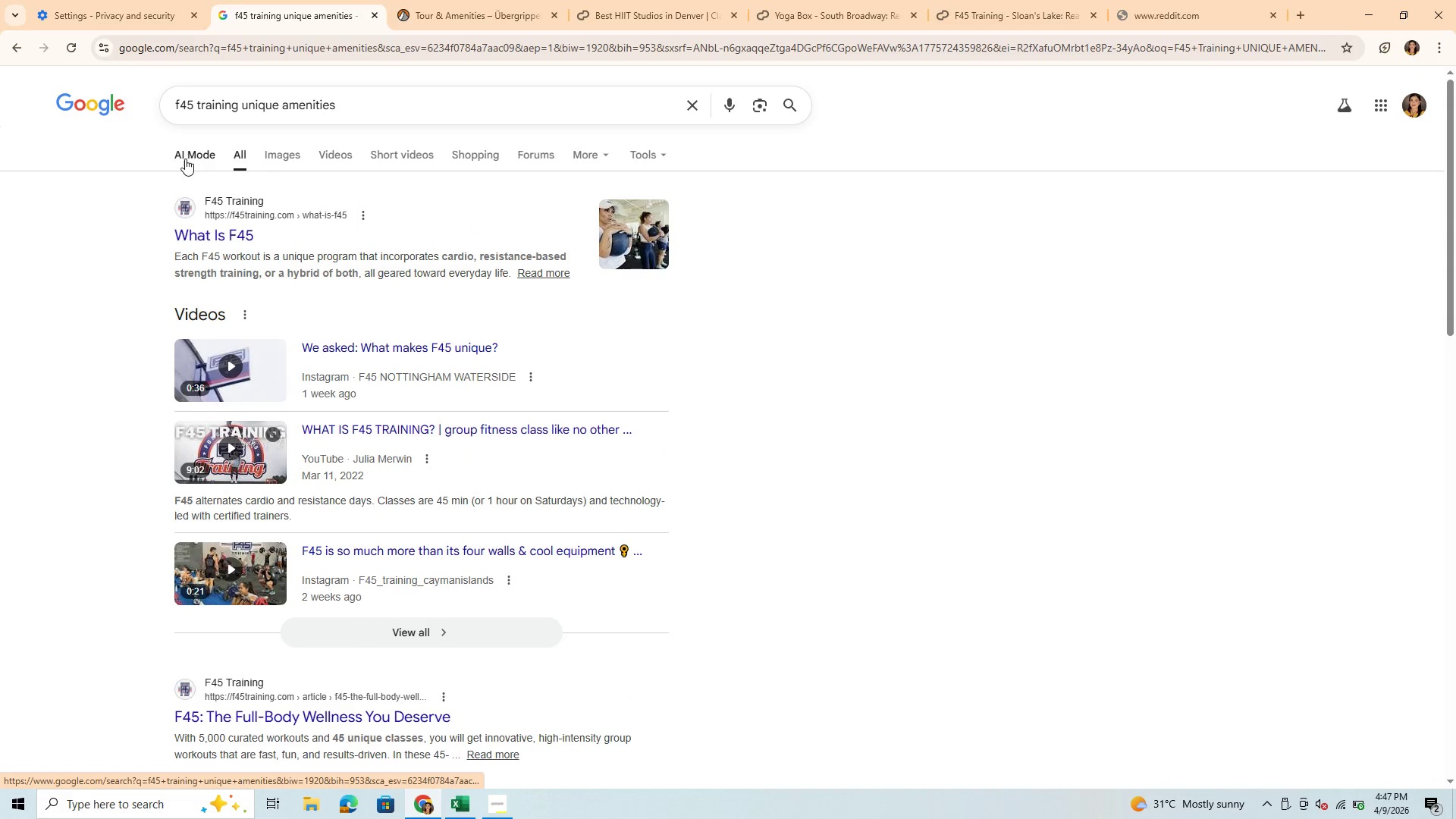 
left_click([185, 158])
 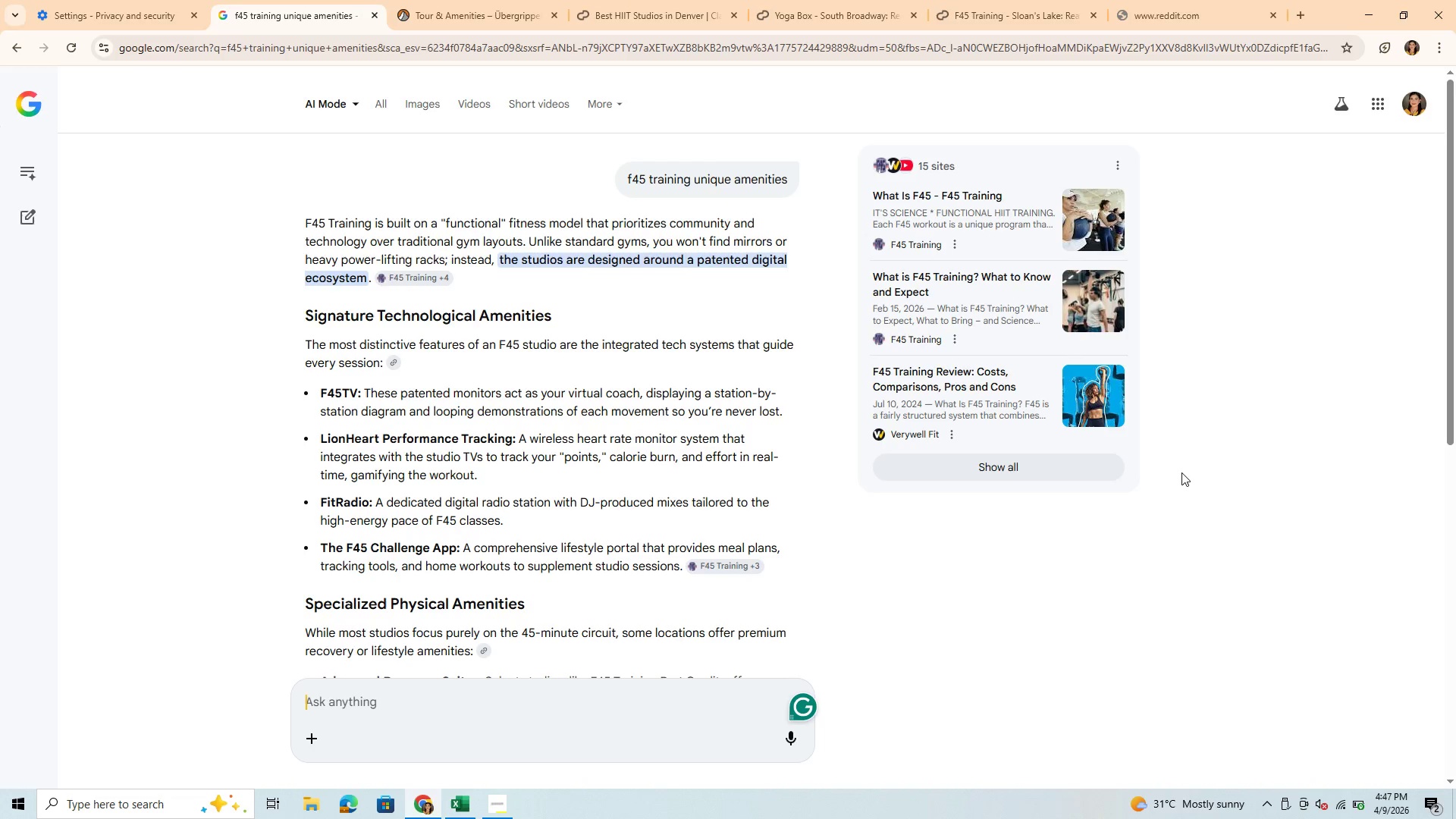 
wait(15.09)
 